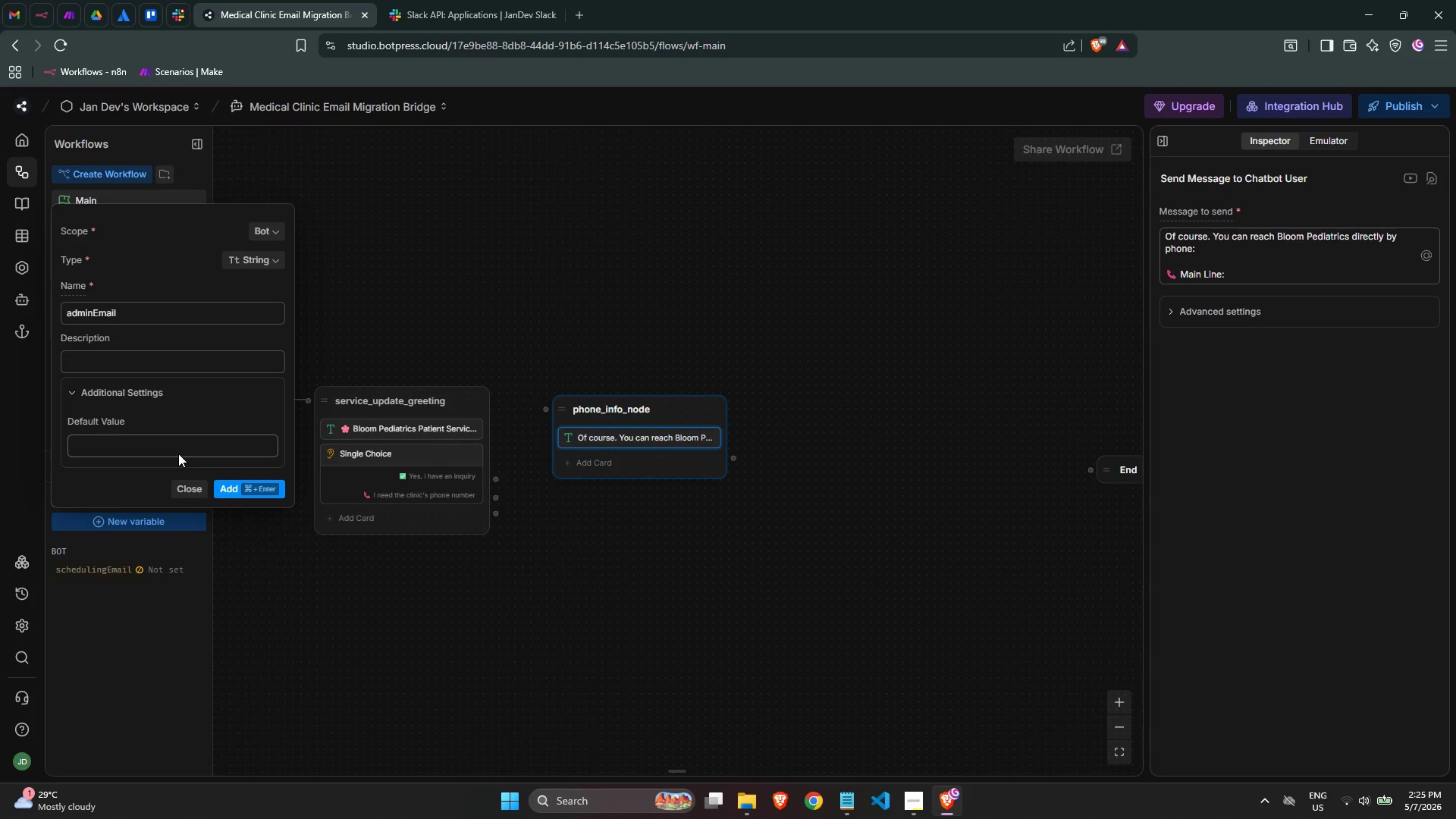 
left_click([177, 446])
 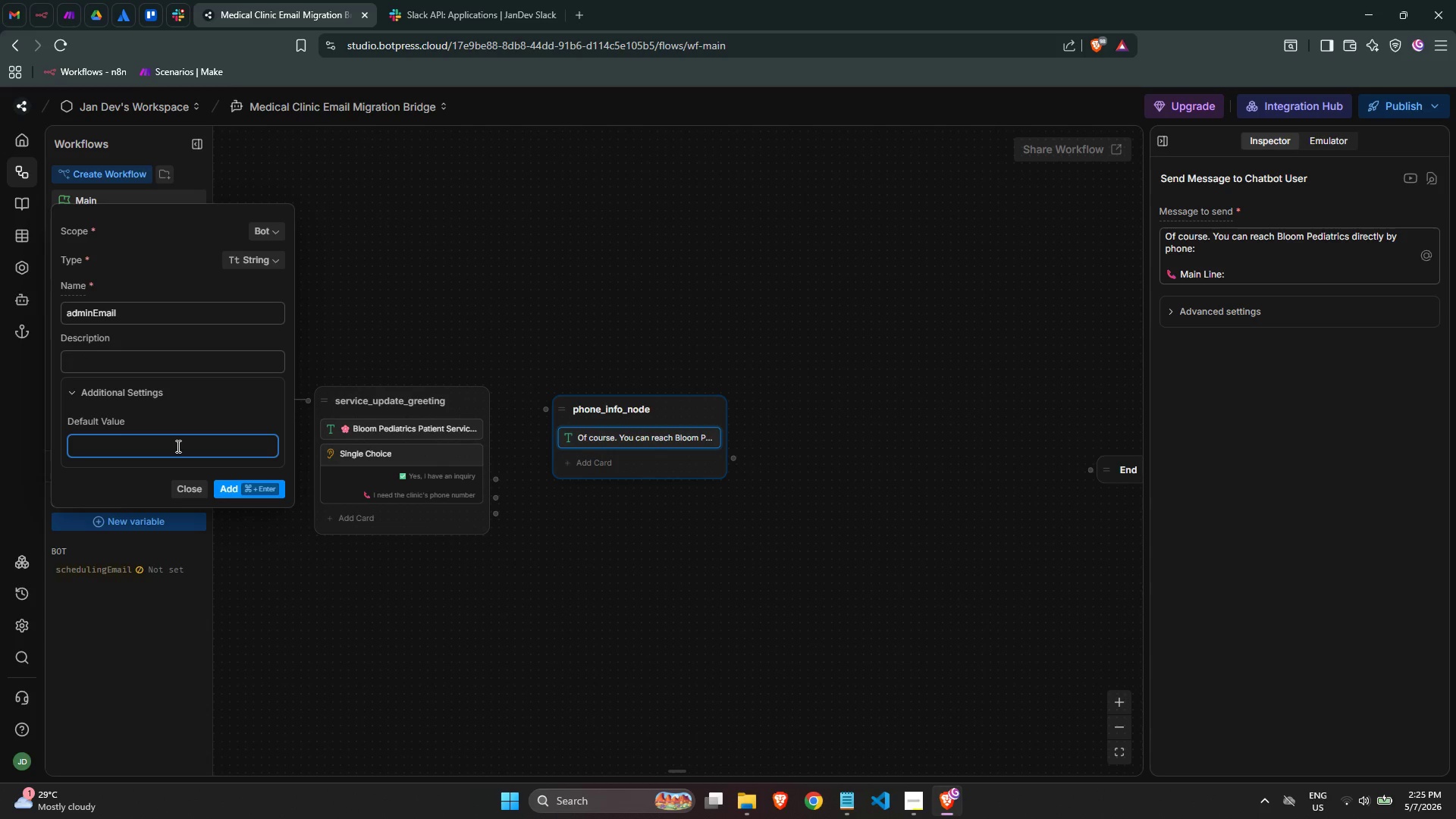 
type(admin-backup@bloom)
 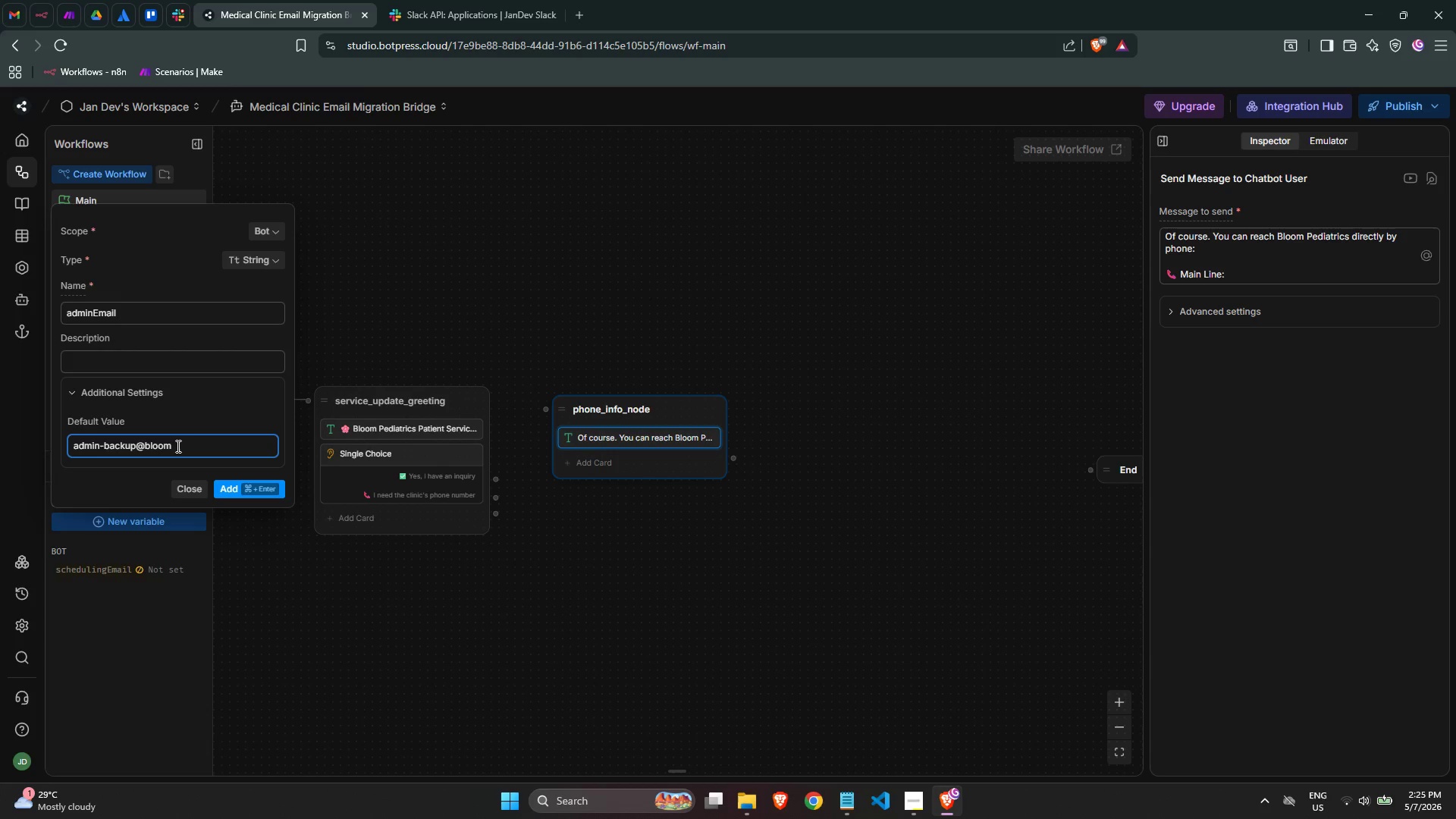 
type(pediatrics)
 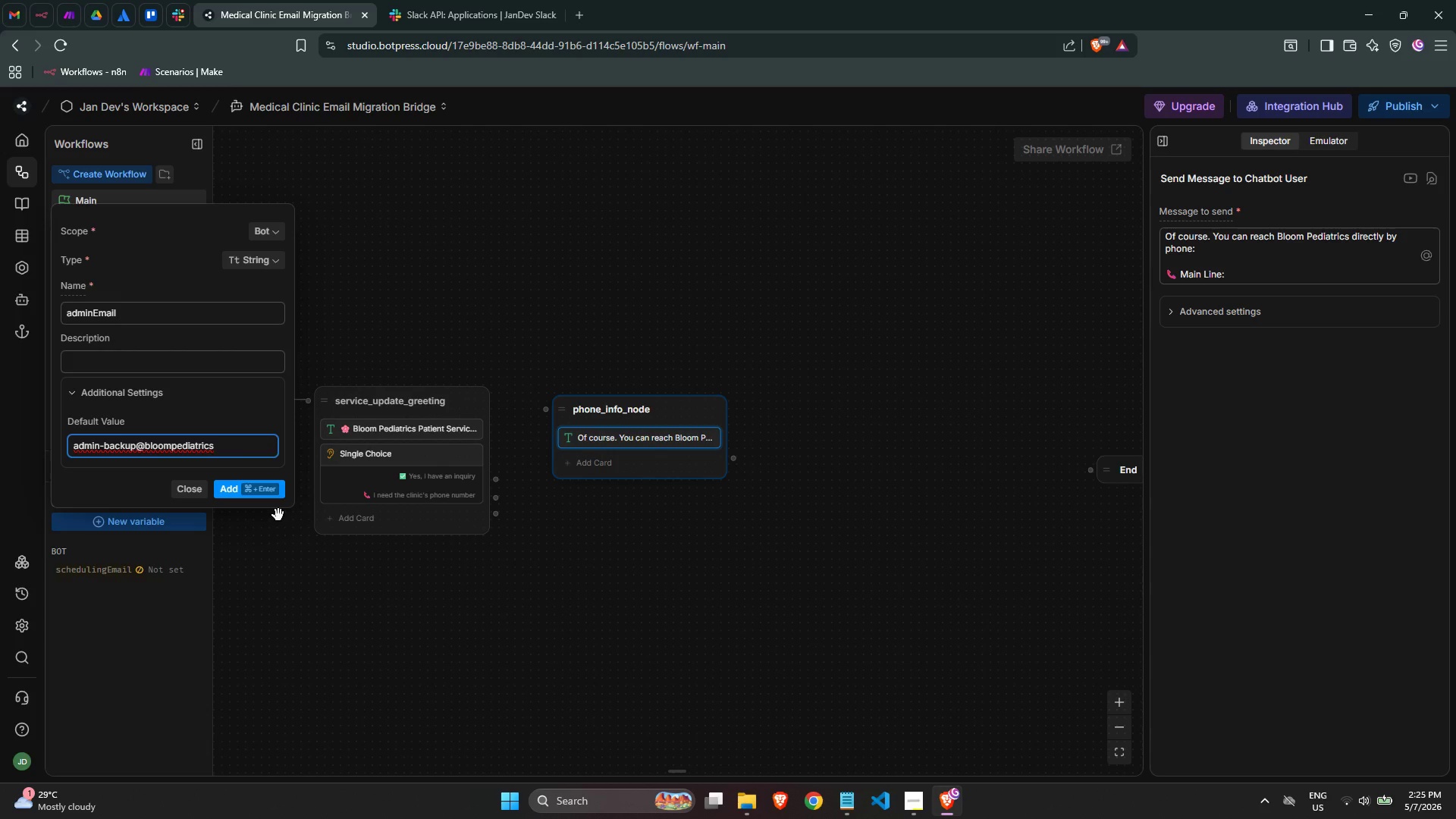 
wait(5.08)
 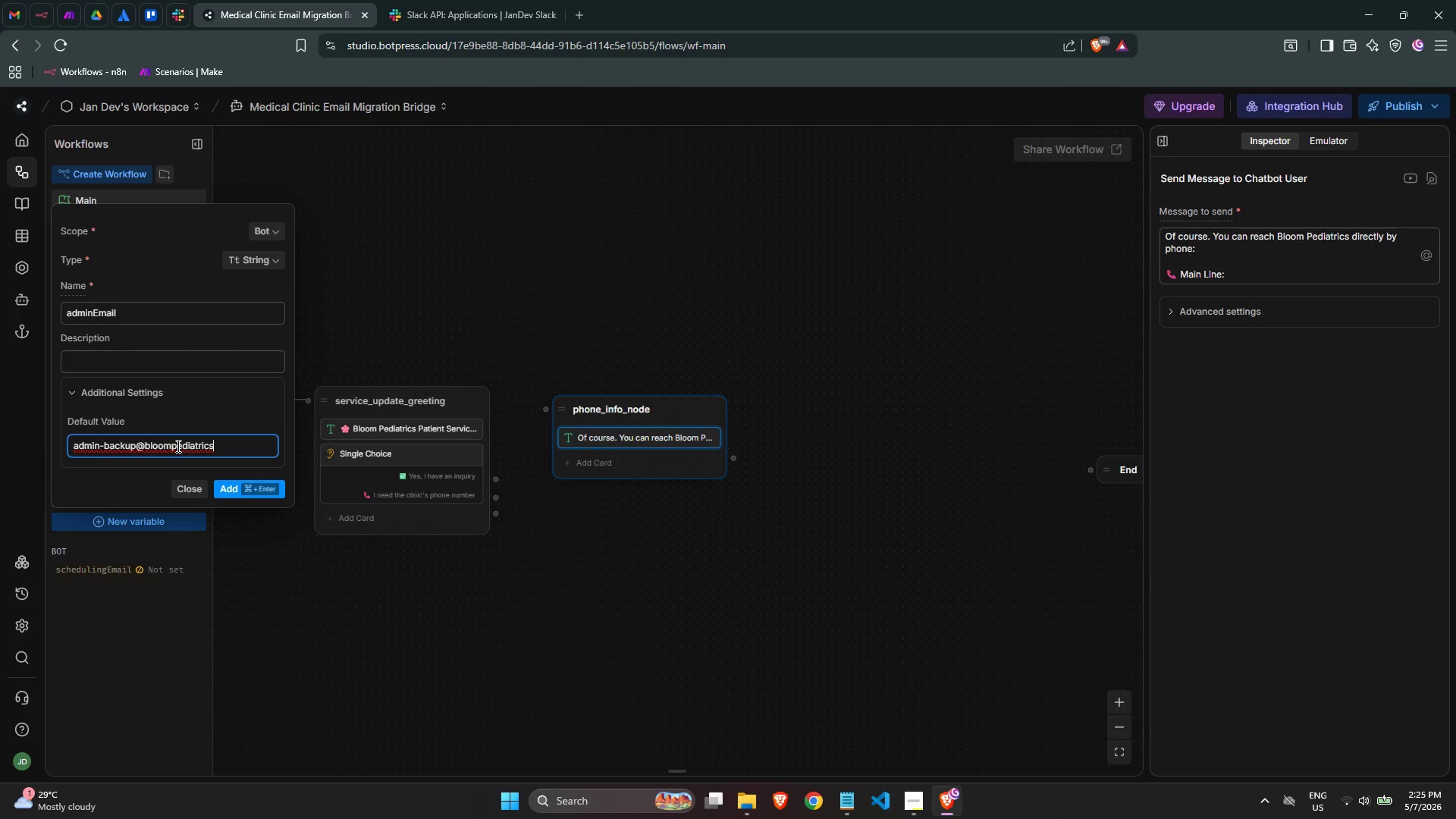 
type(.com)
 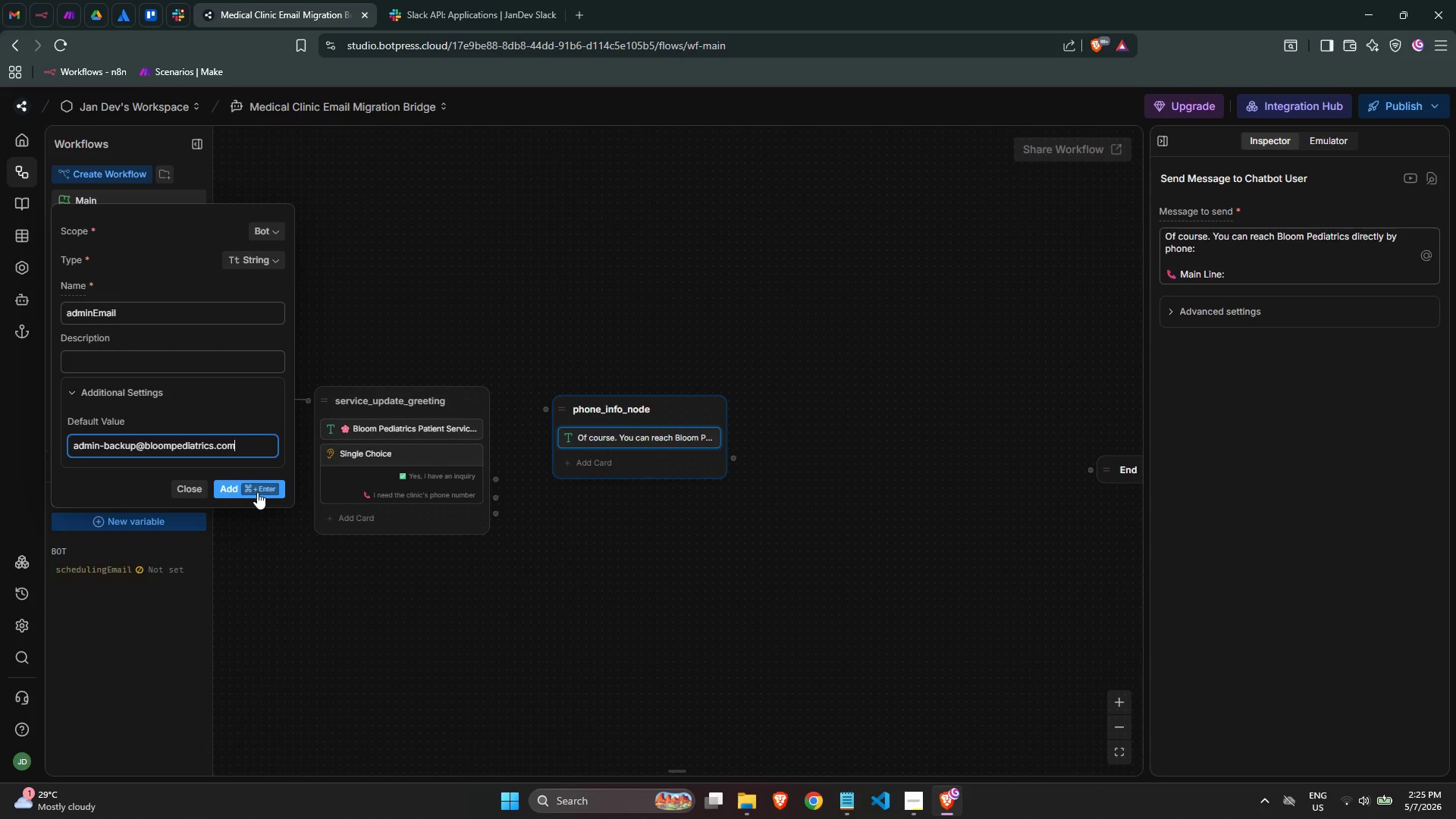 
left_click([256, 491])
 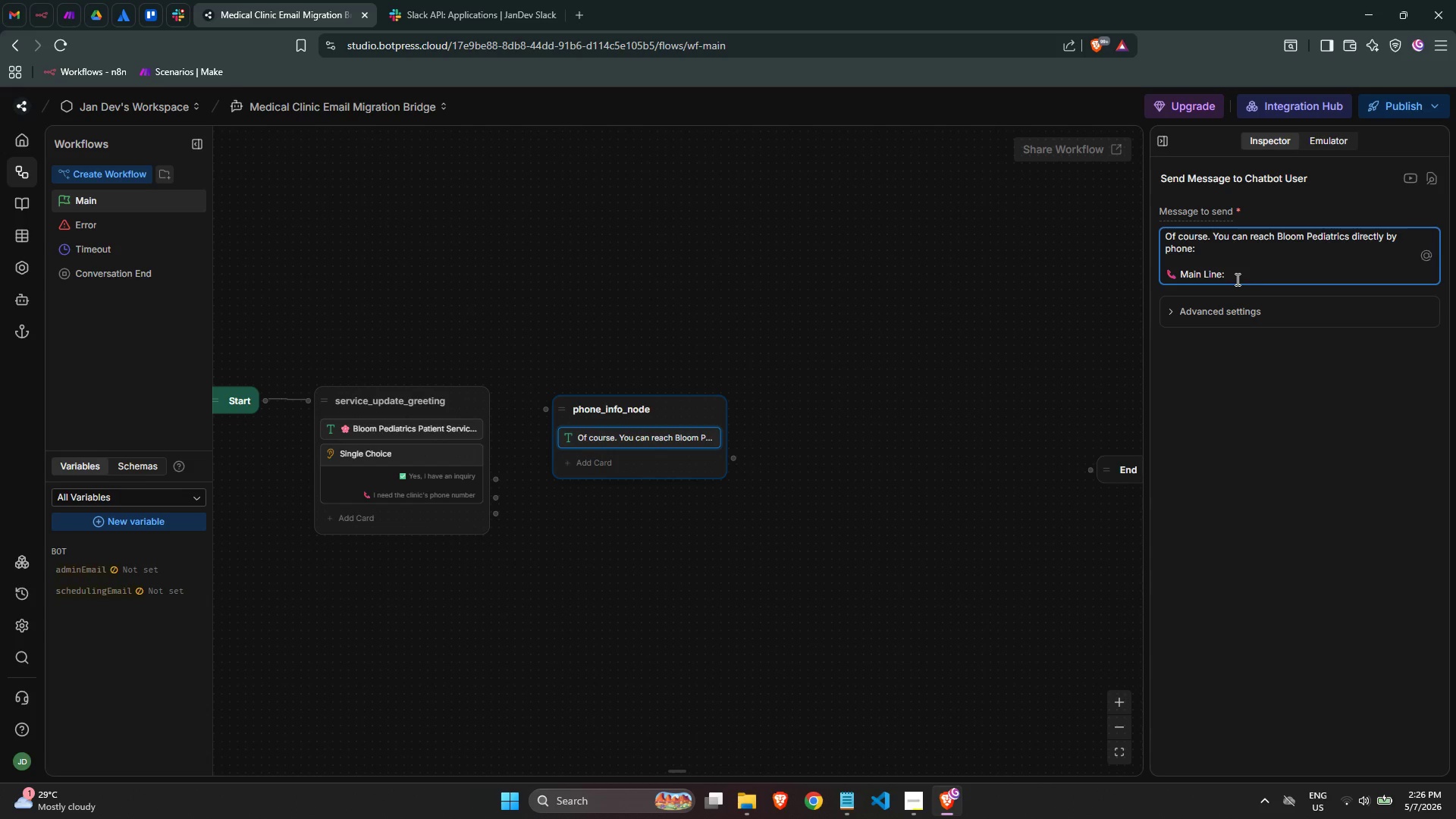 
wait(52.27)
 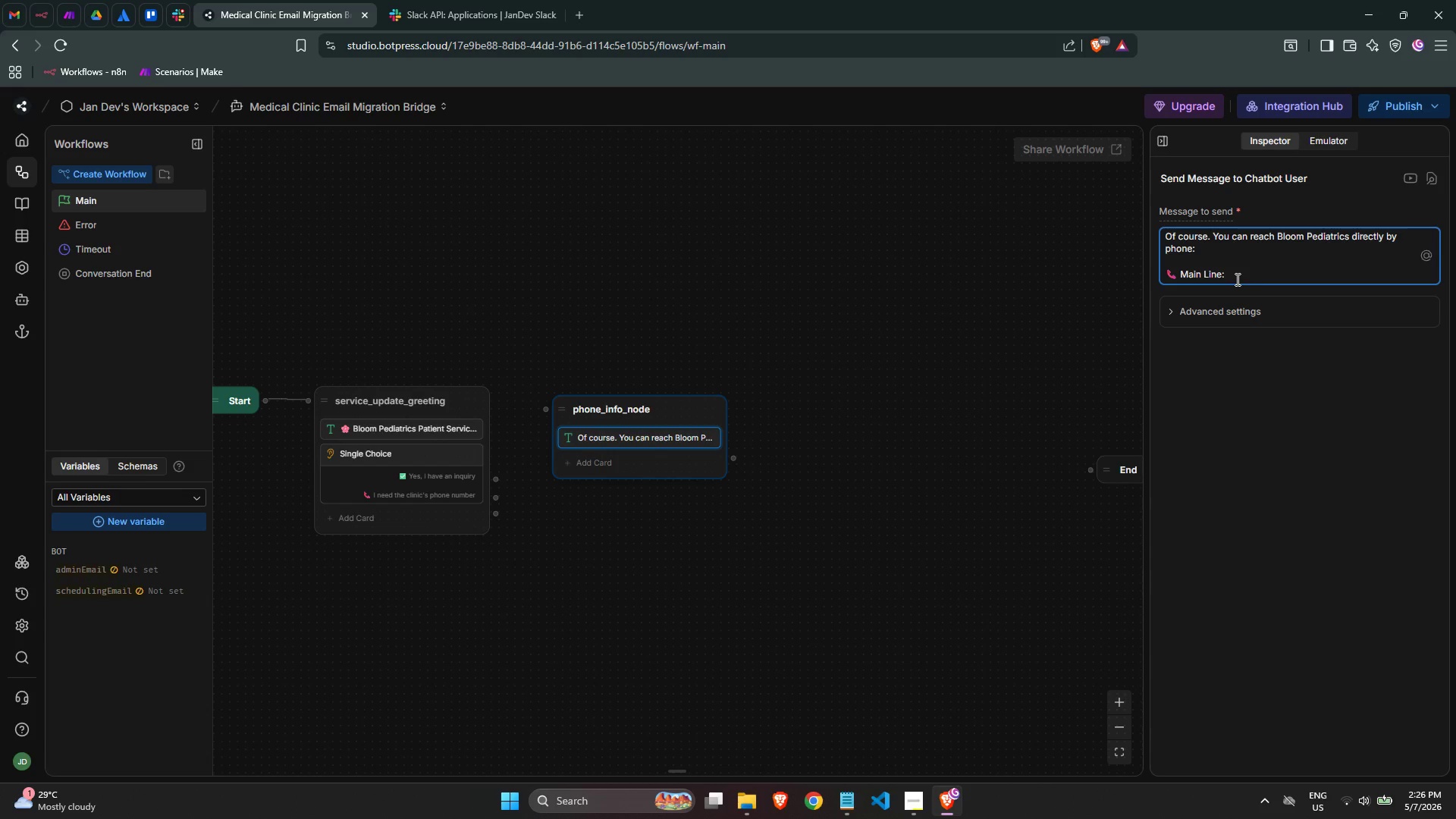 
left_click([137, 519])
 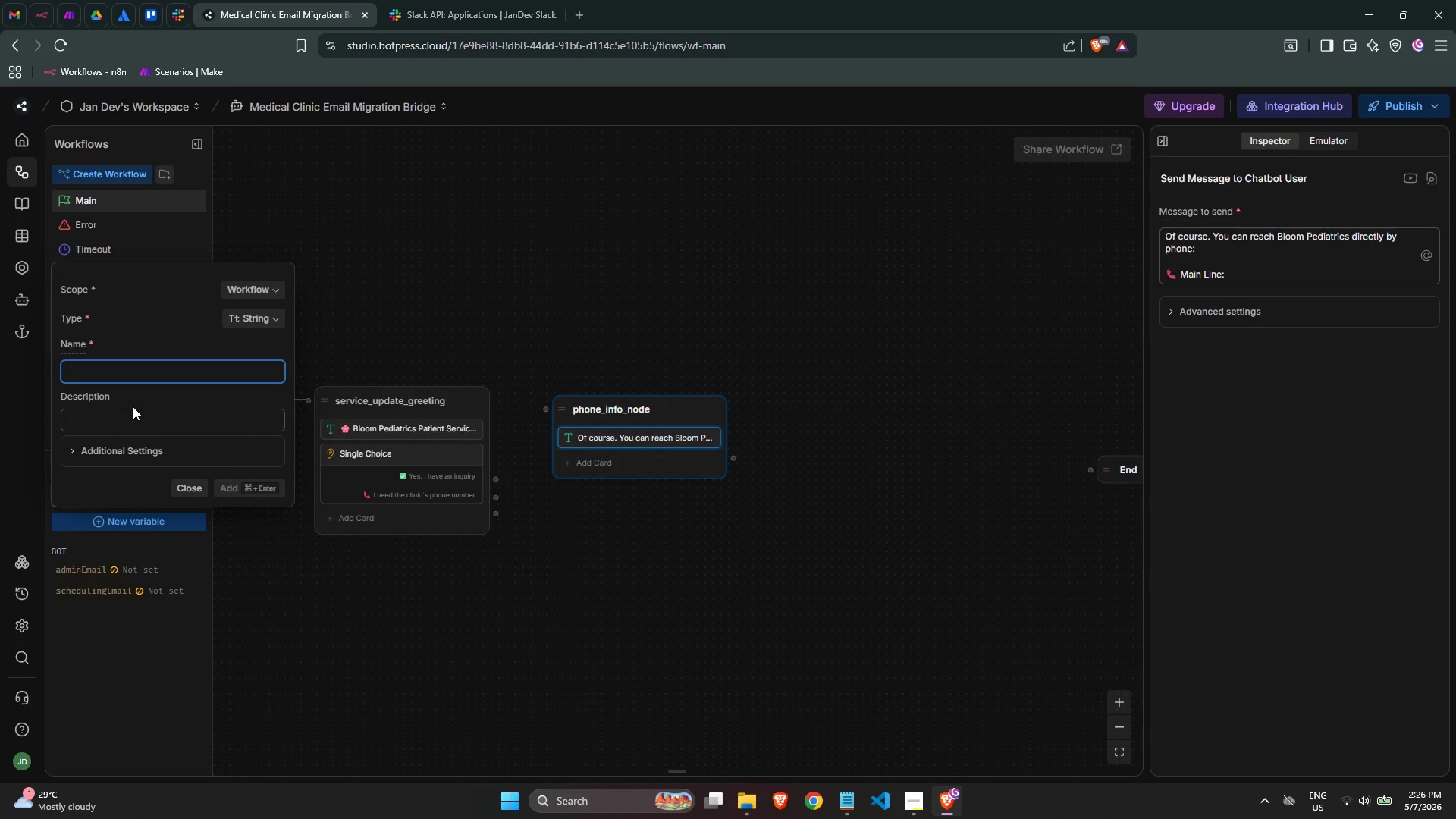 
type(emergencyPhone)
 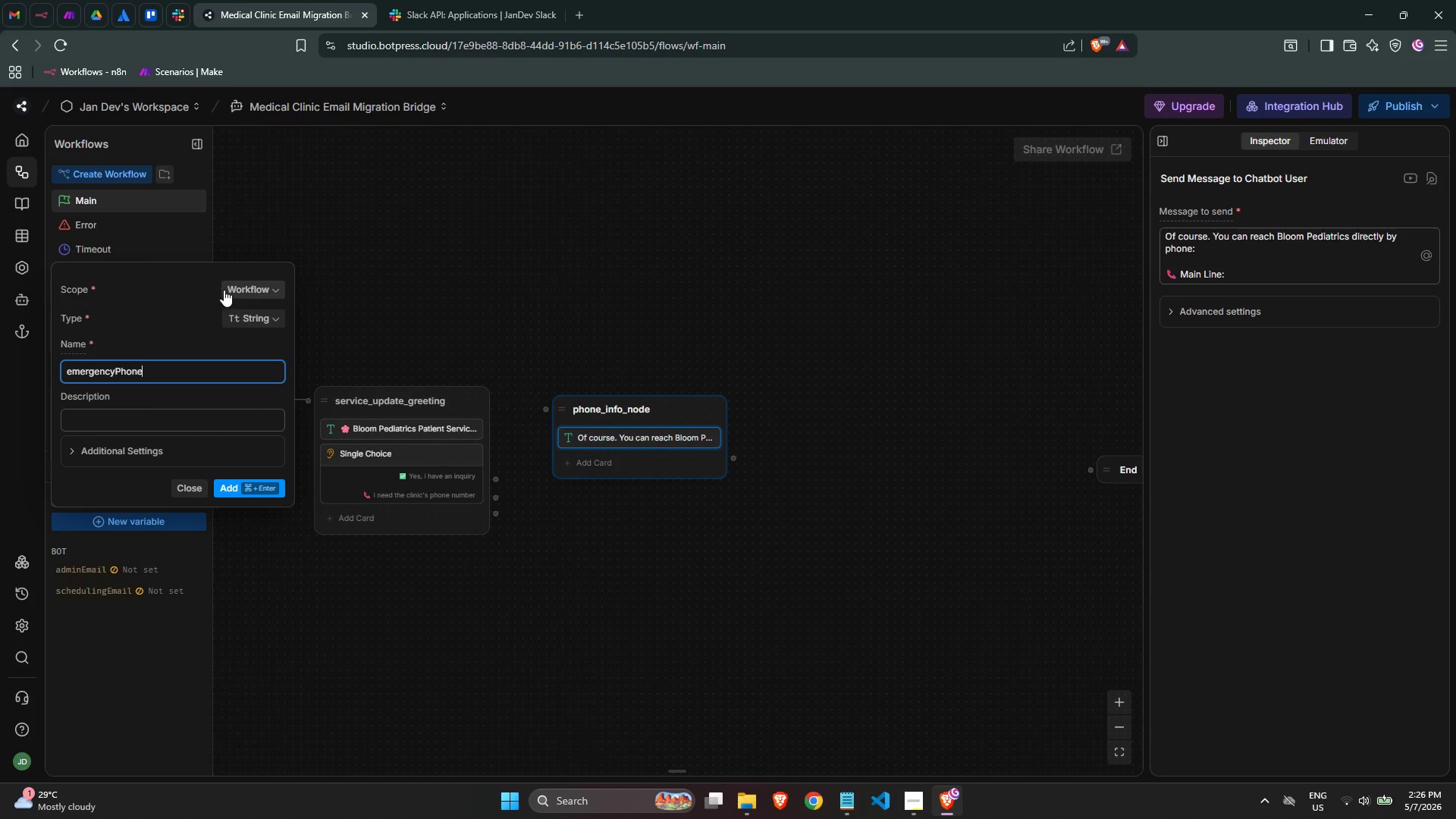 
left_click([251, 285])
 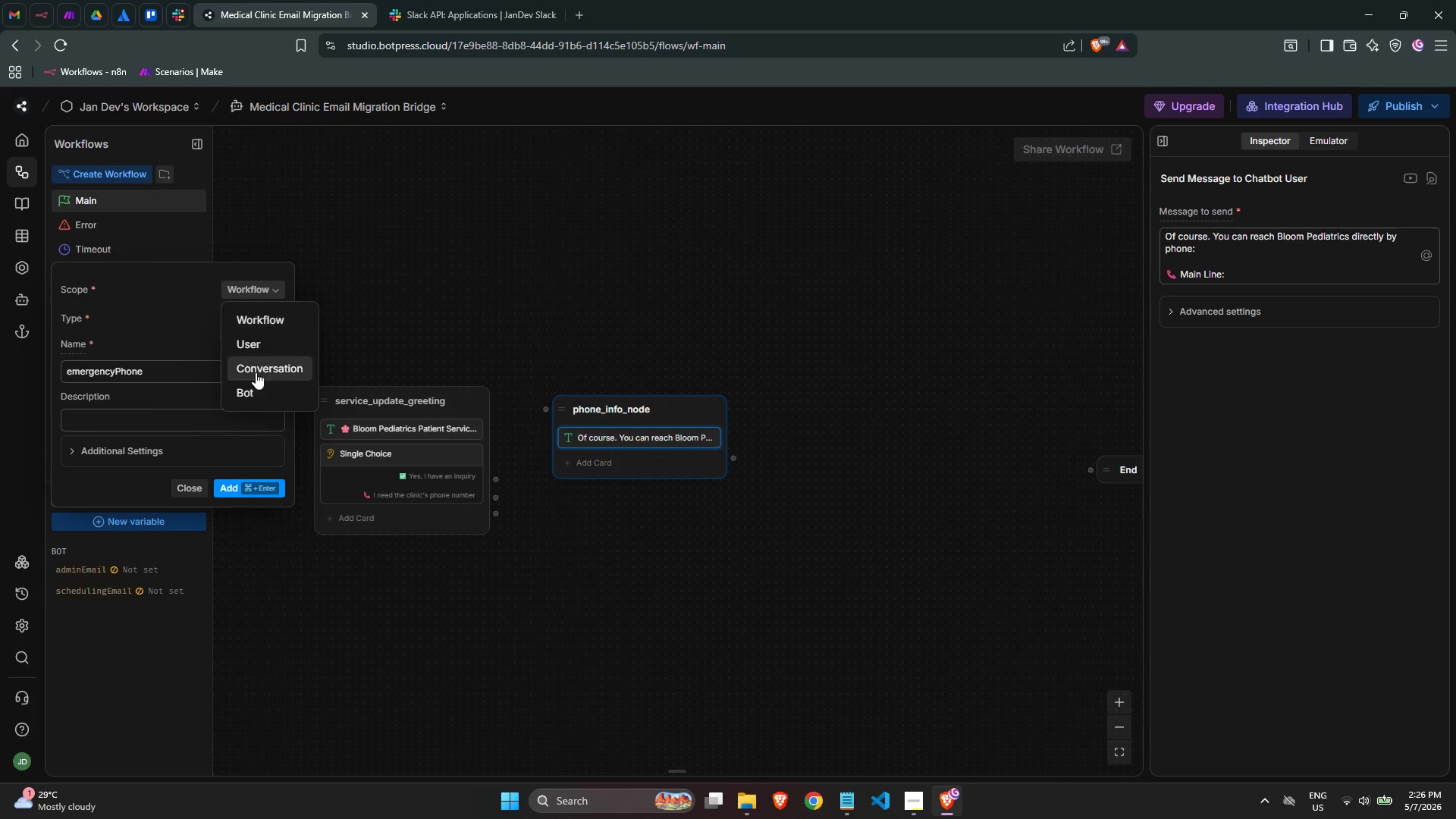 
left_click([254, 406])
 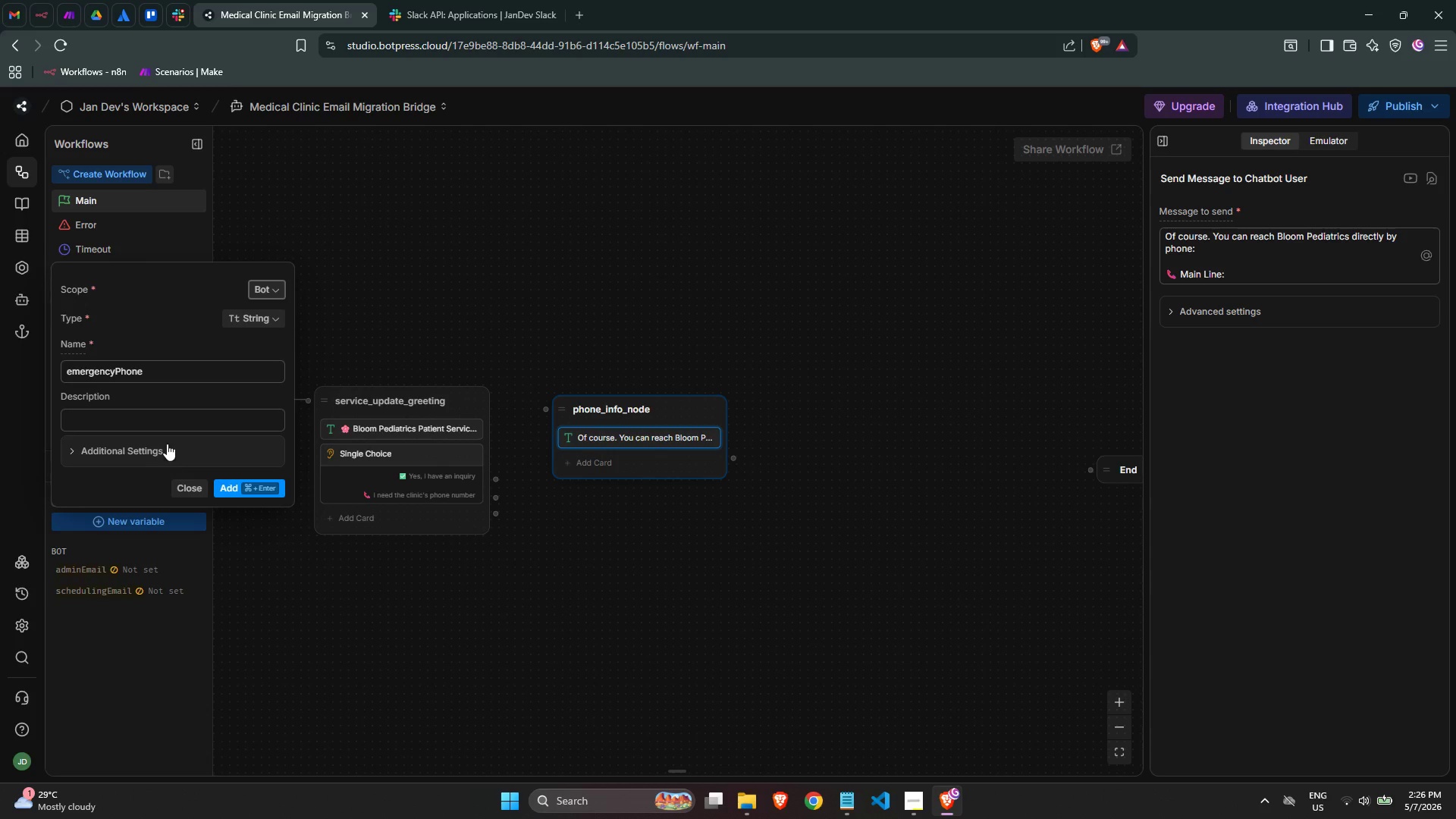 
left_click([165, 445])
 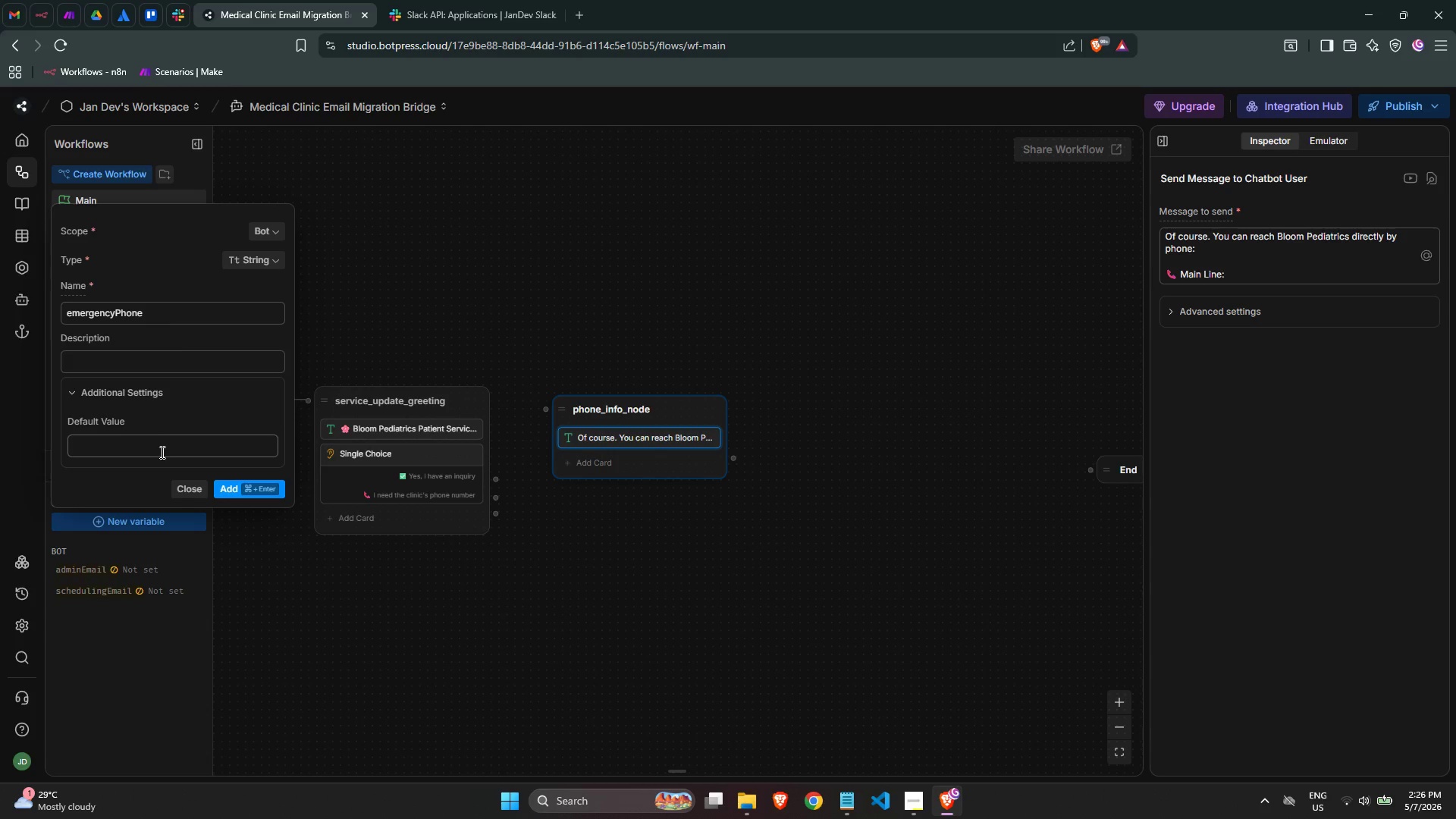 
left_click([161, 452])
 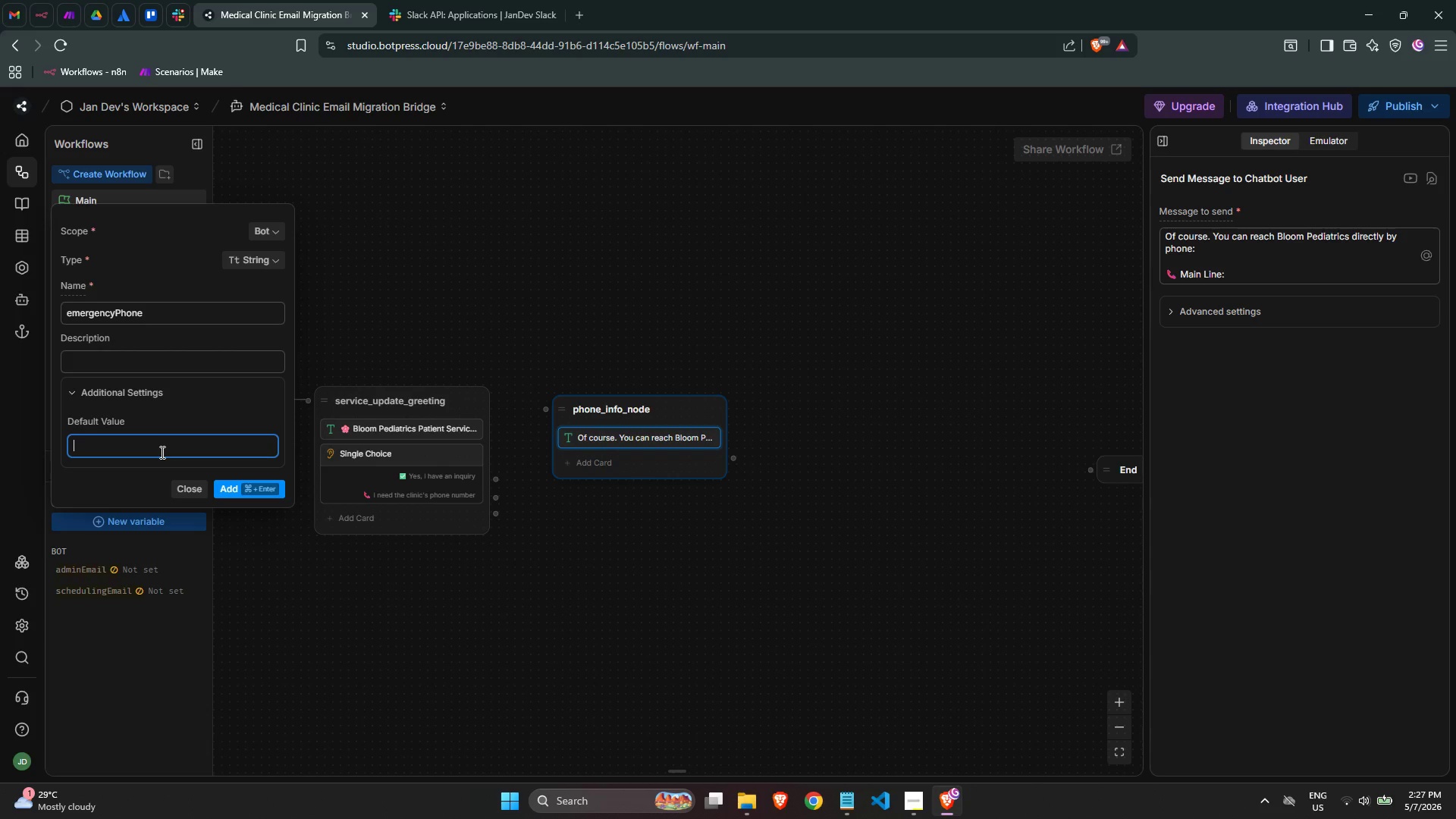 
key(Shift+ShiftLeft)
 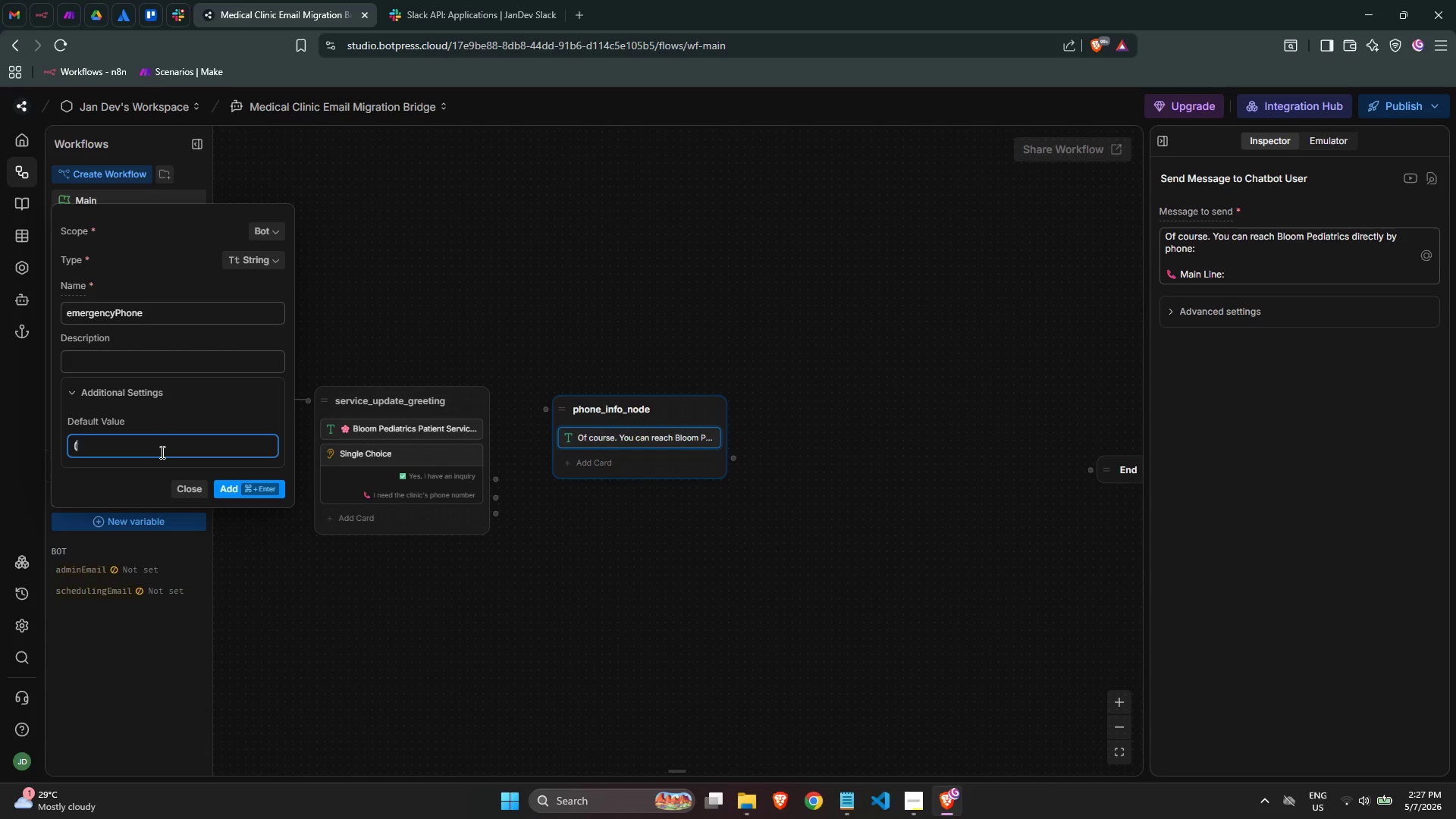 
key(Shift+9)
 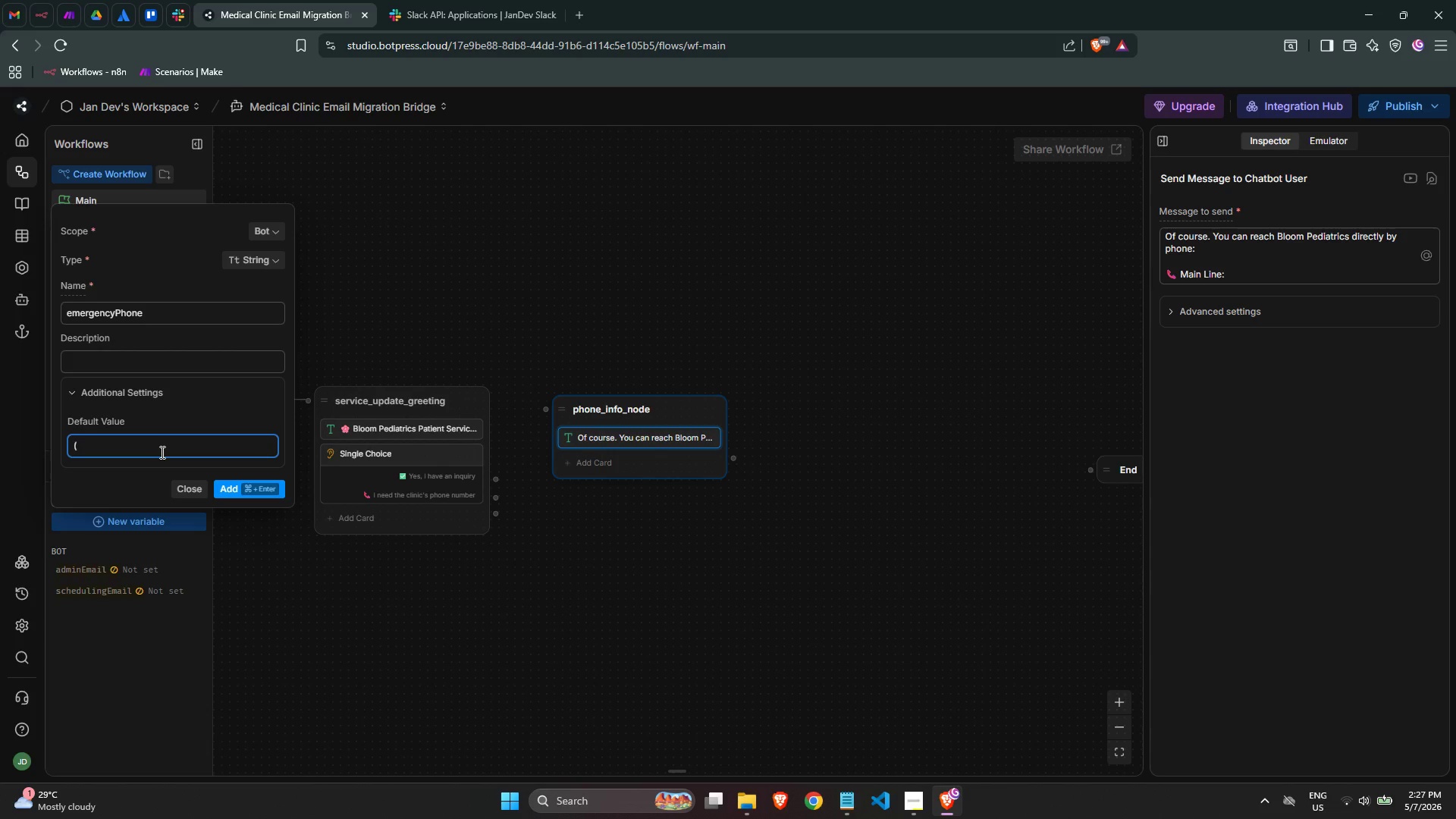 
key(Numpad5)
 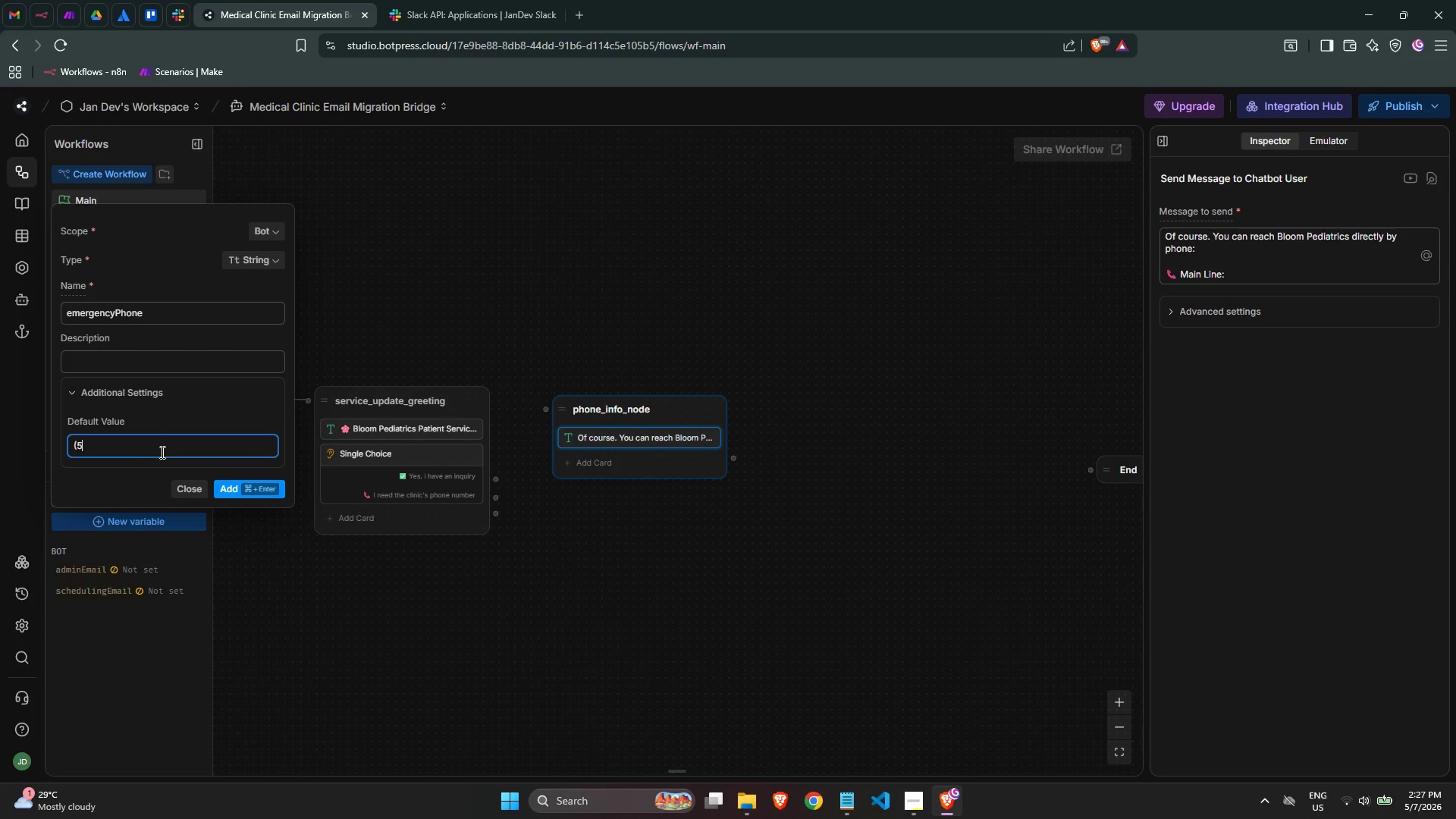 
key(Numpad5)
 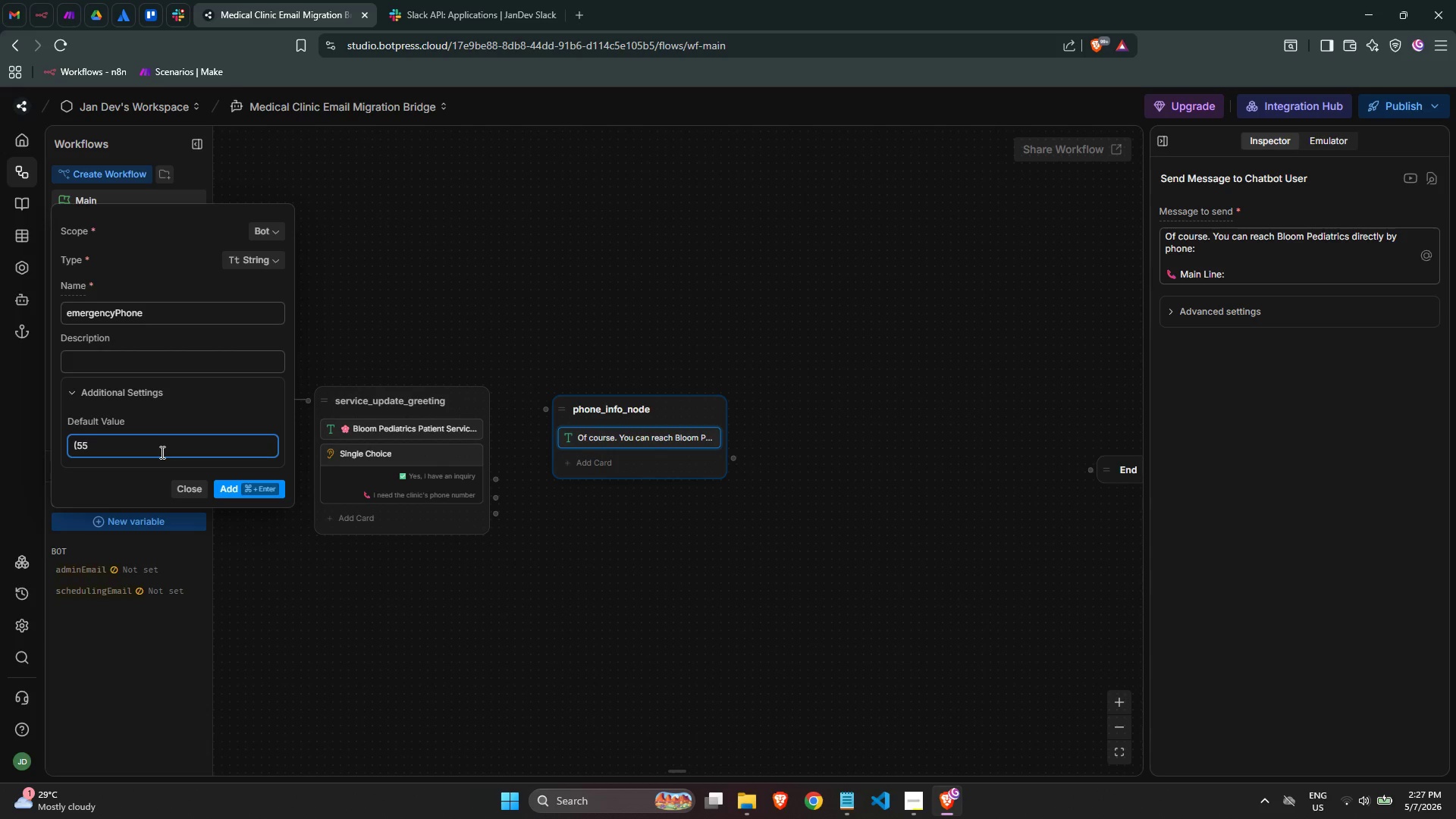 
key(Numpad5)
 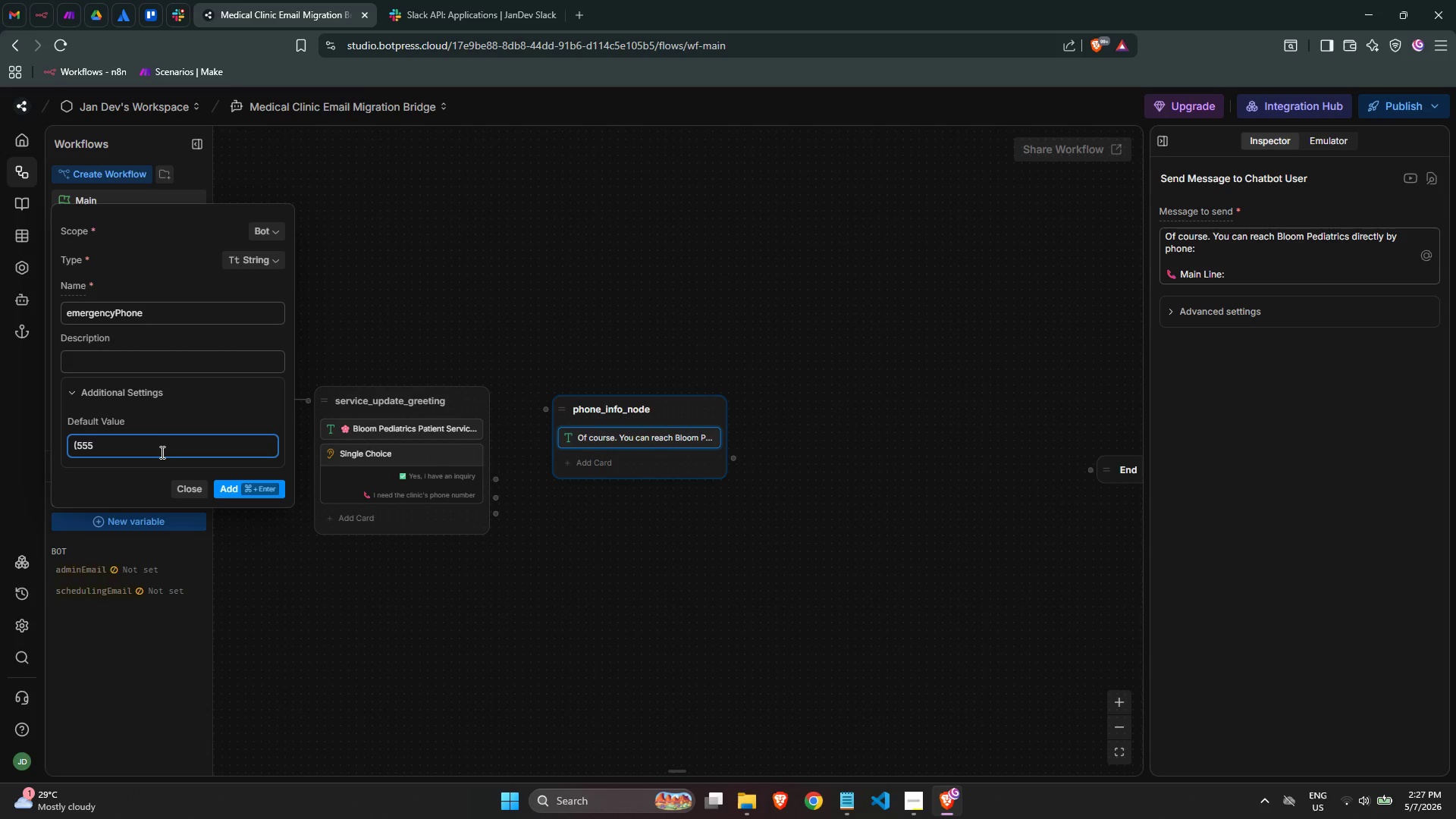 
key(Shift+ShiftLeft)
 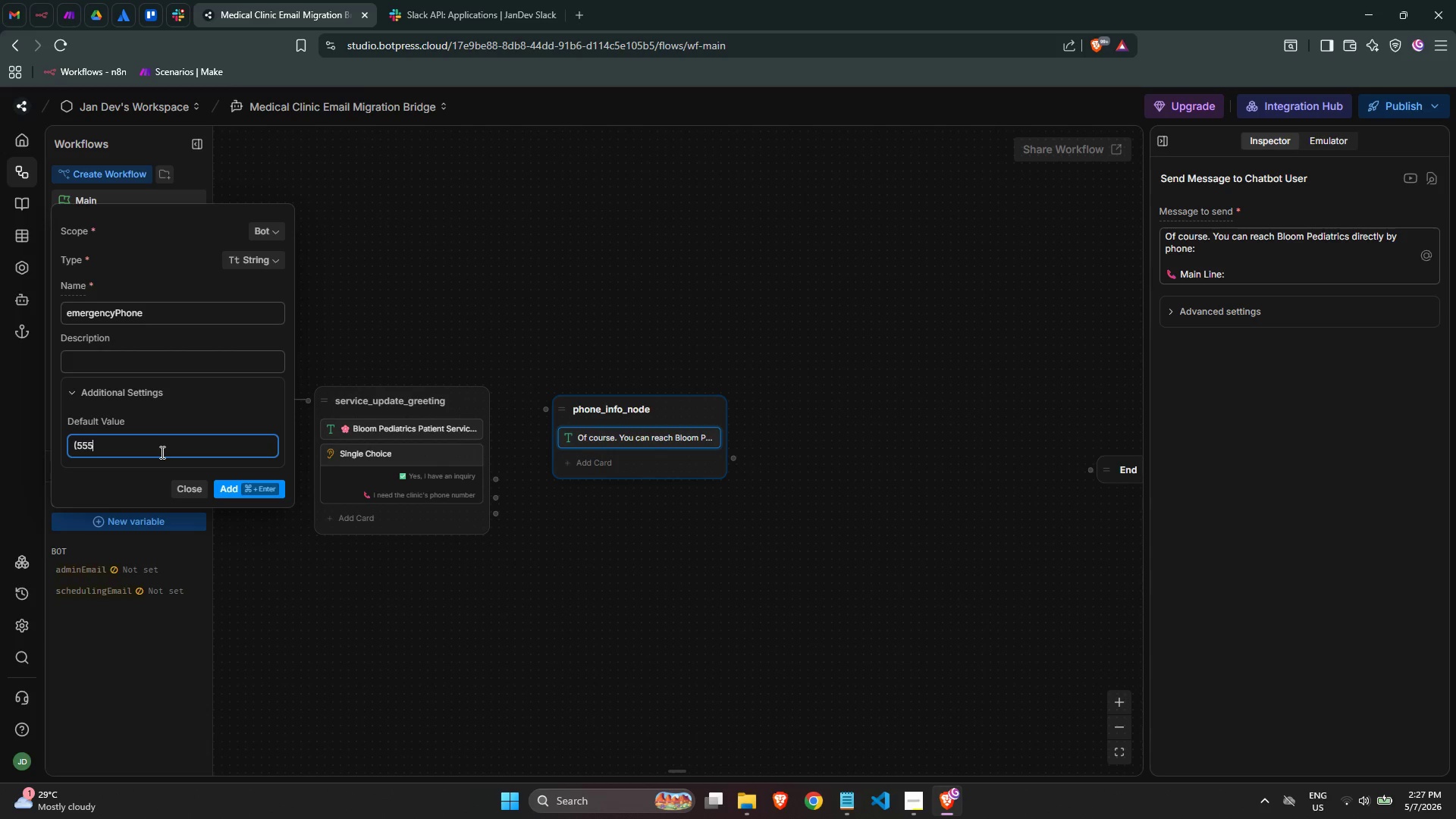 
key(Shift+0)
 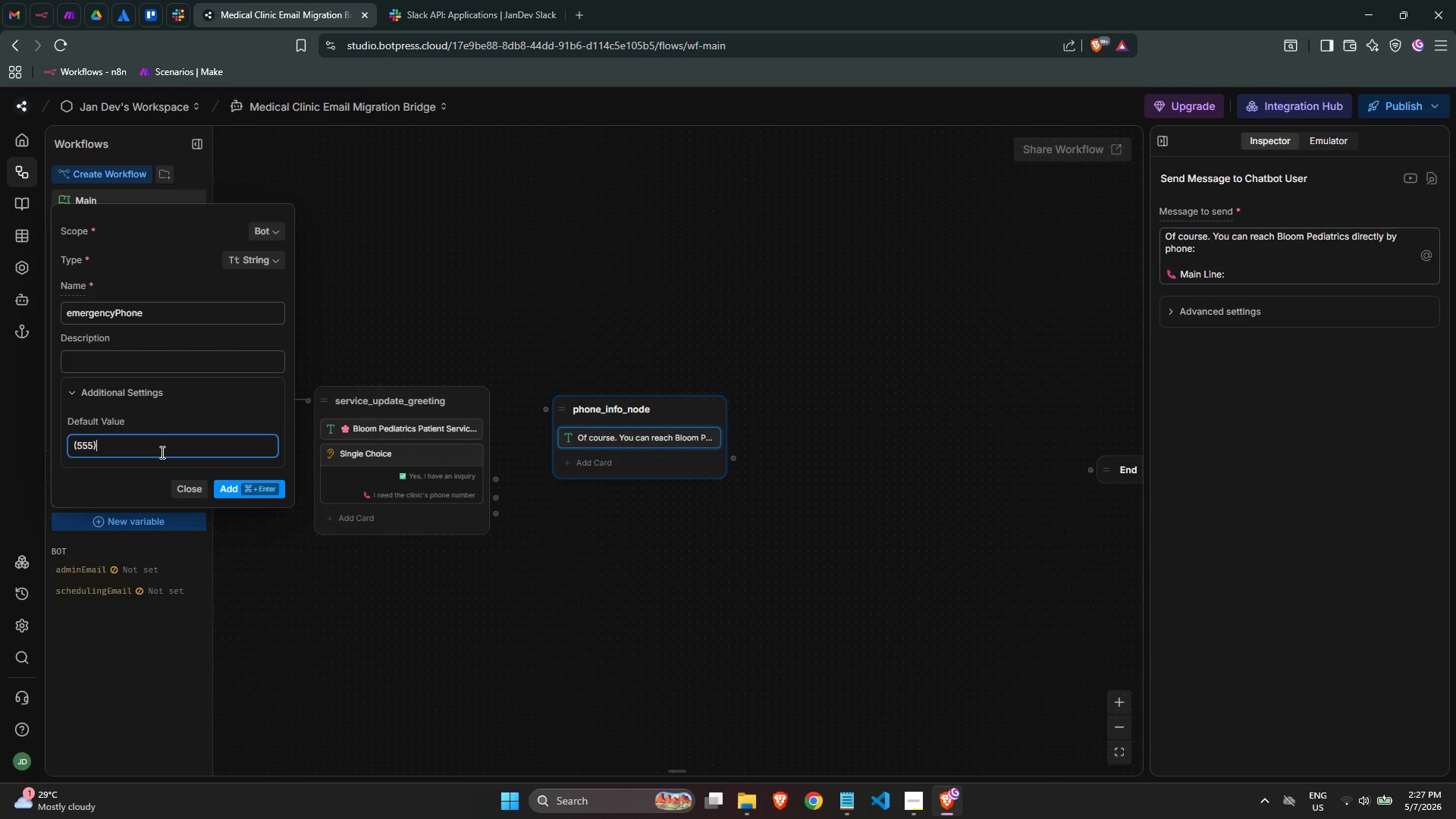 
key(Space)
 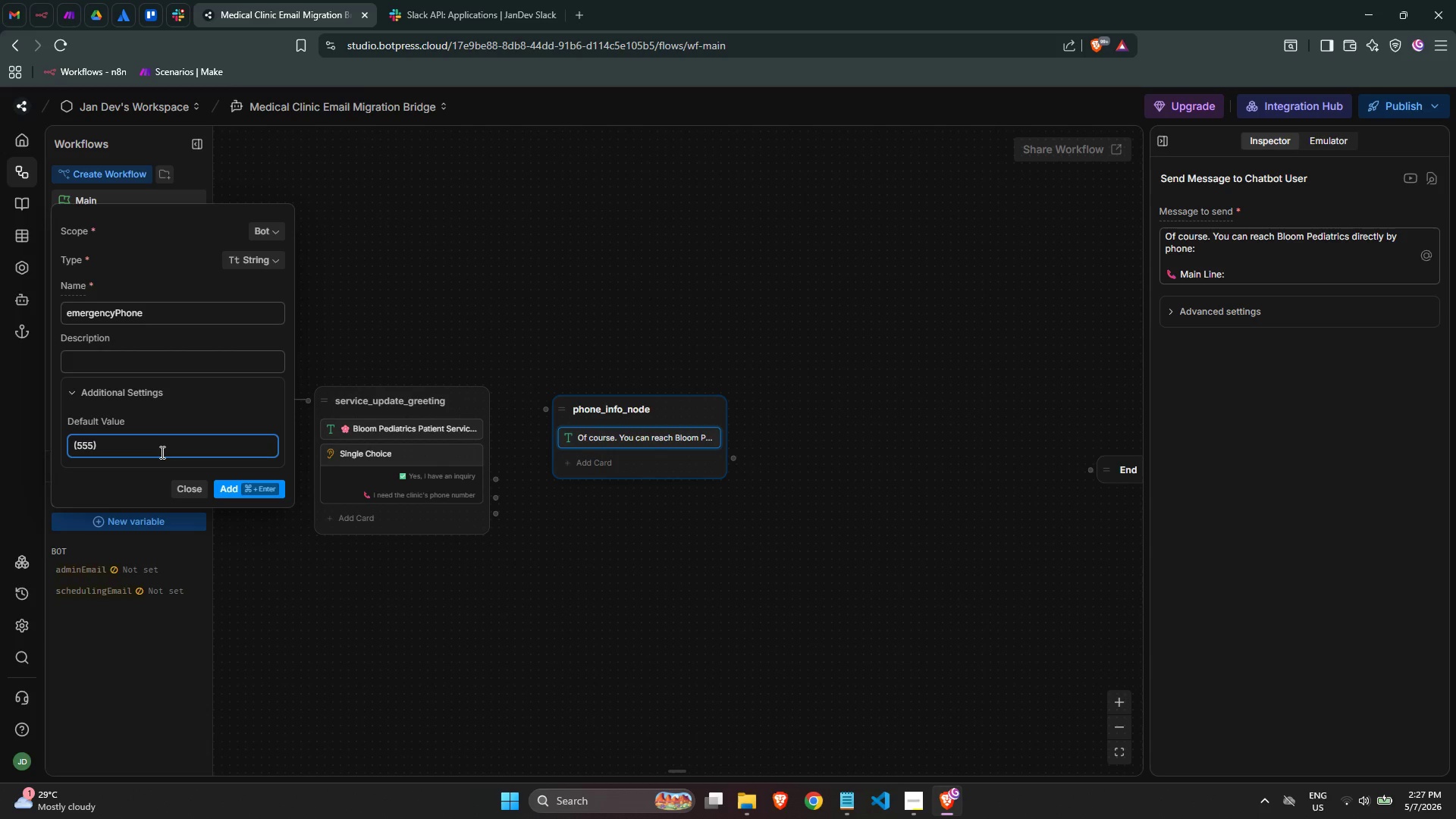 
key(Numpad2)
 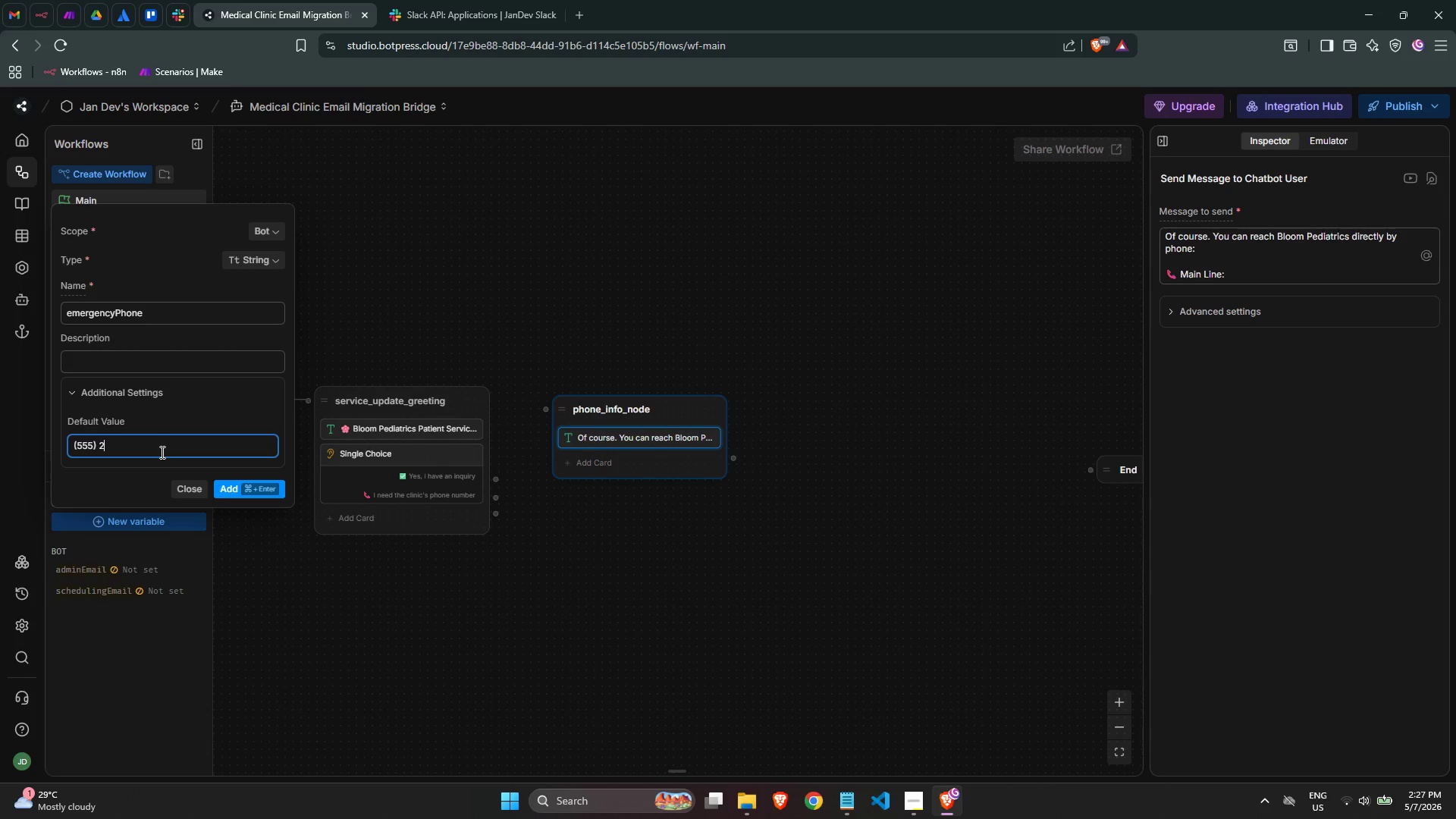 
key(Numpad0)
 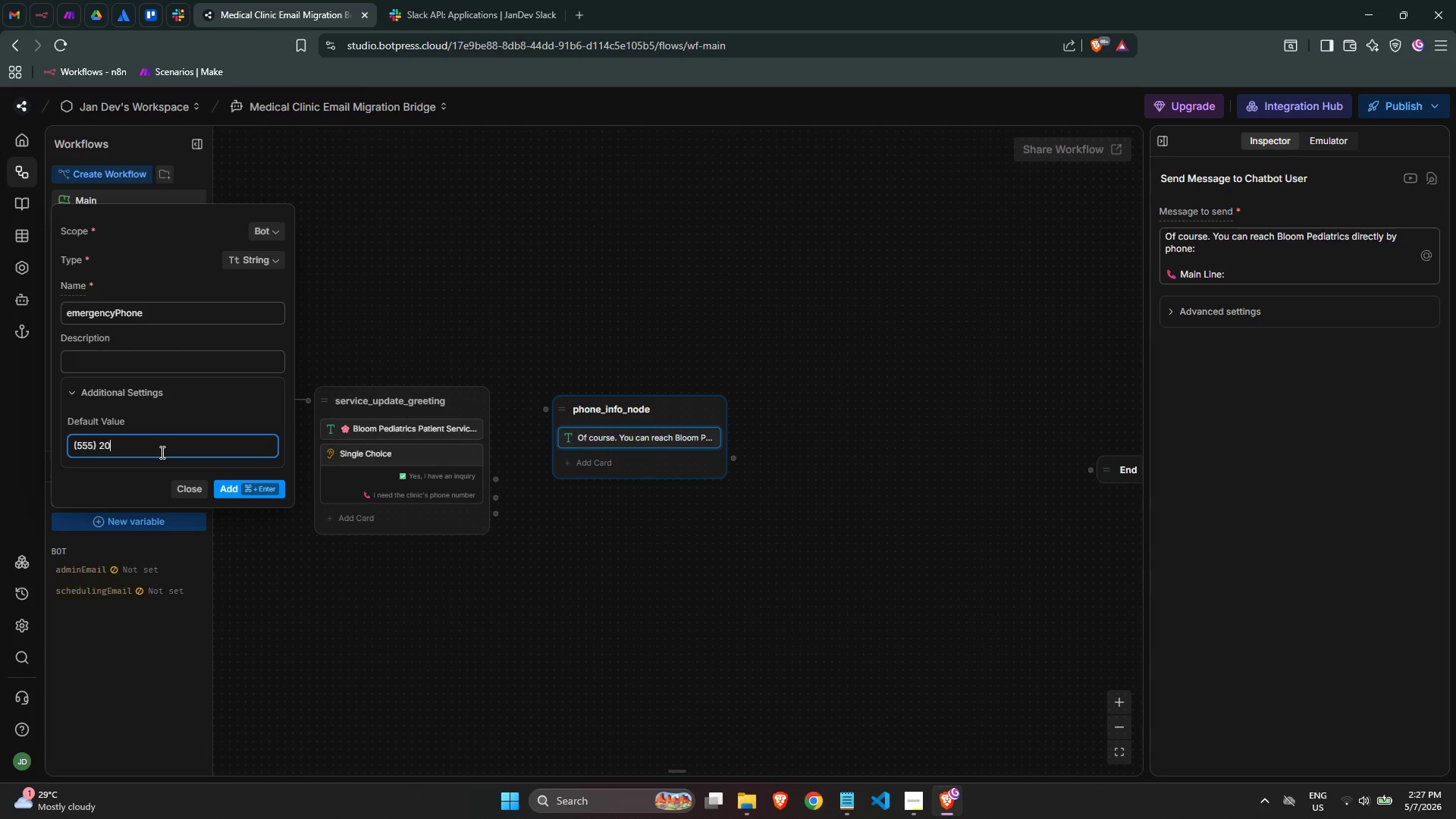 
key(Numpad4)
 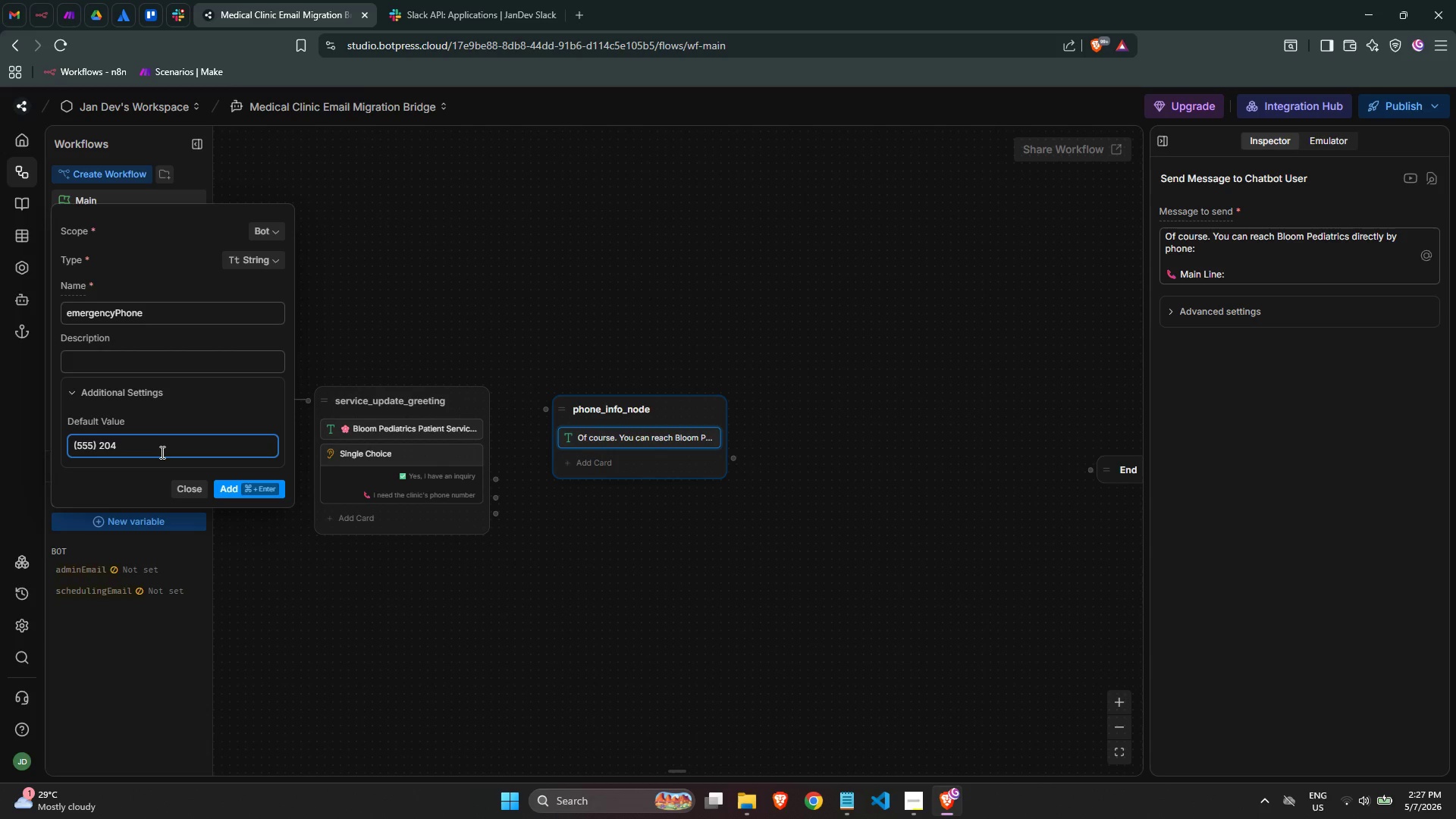 
key(NumpadSubtract)
 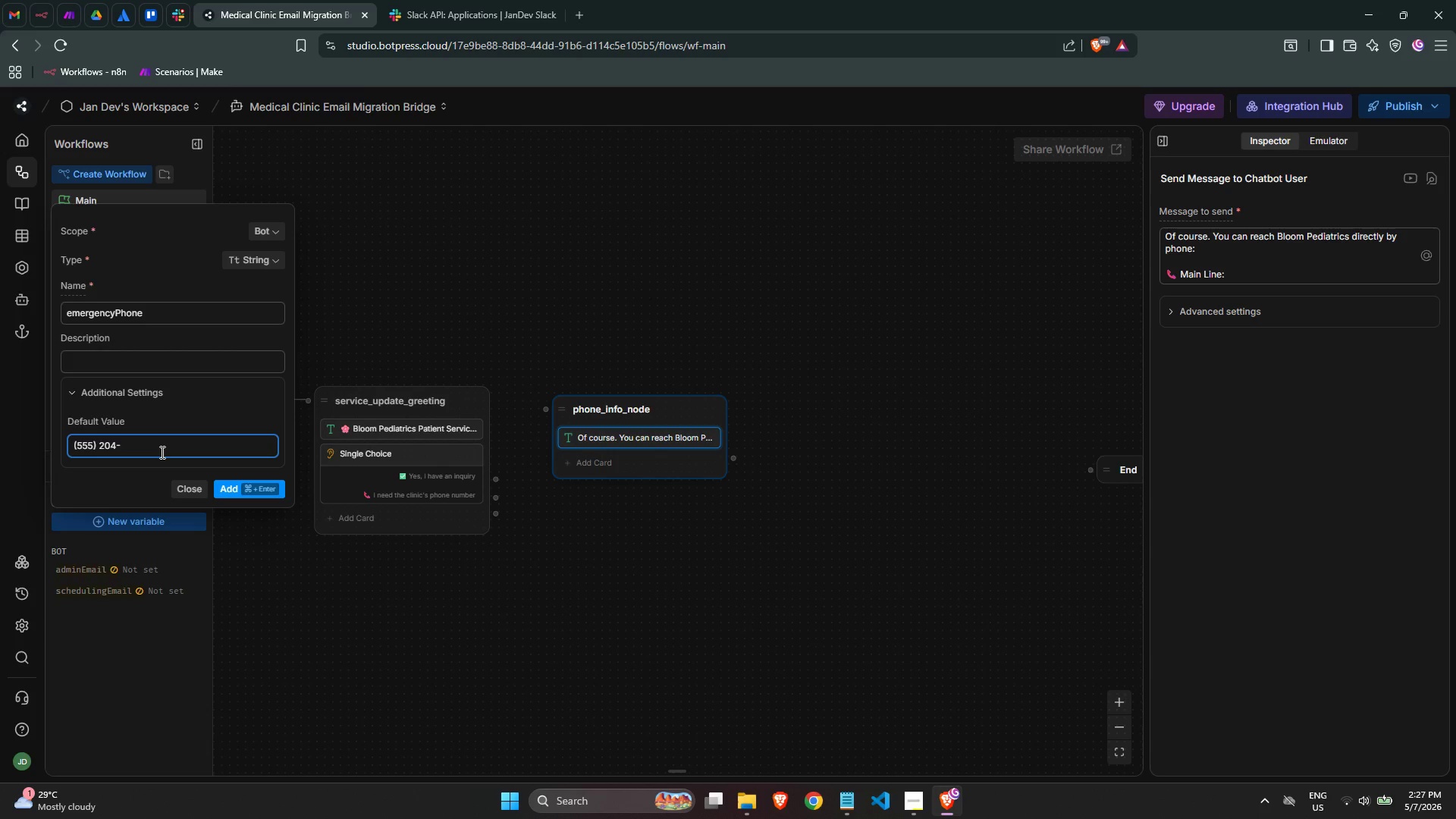 
key(Numpad8)
 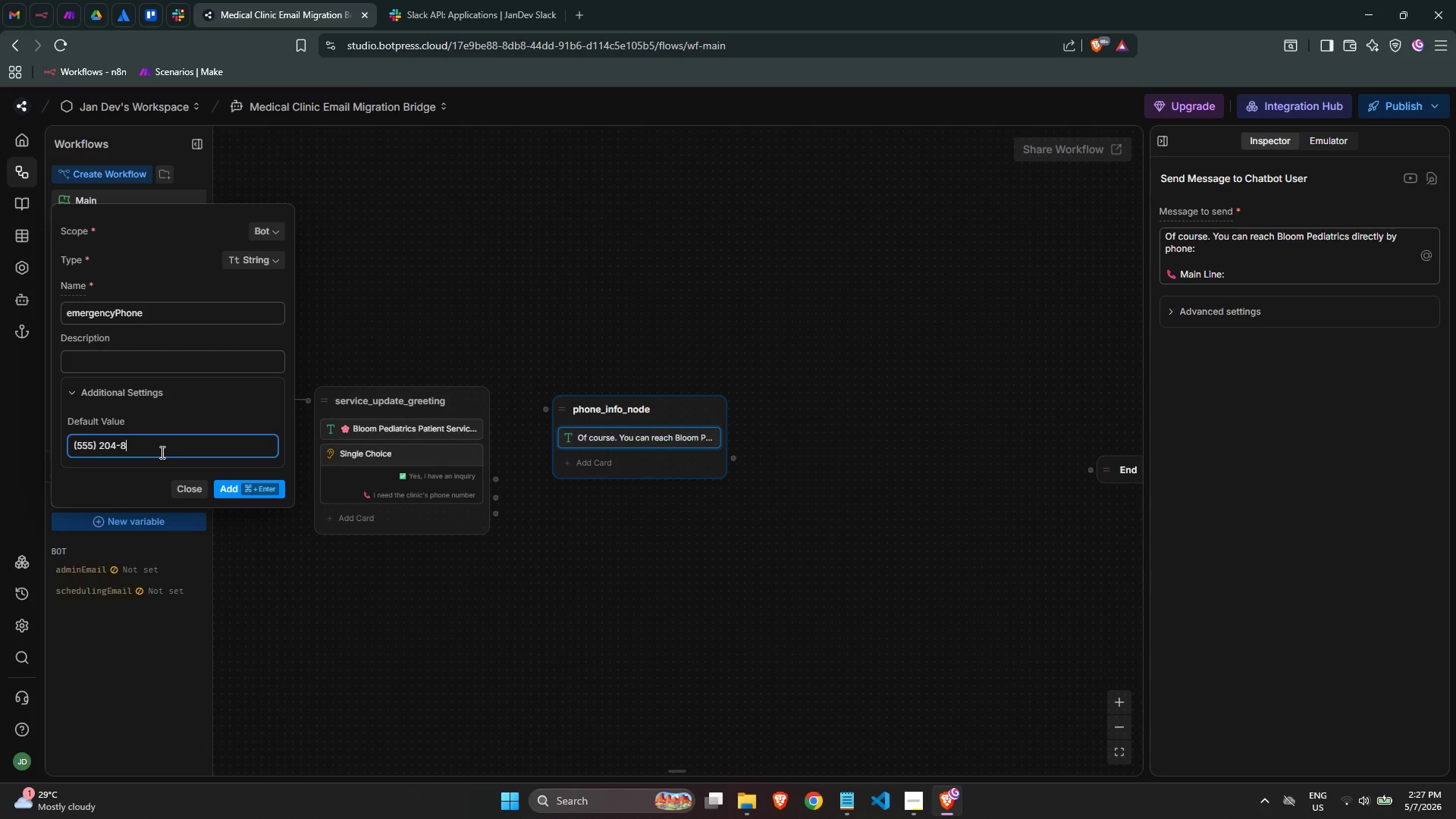 
key(Numpad8)
 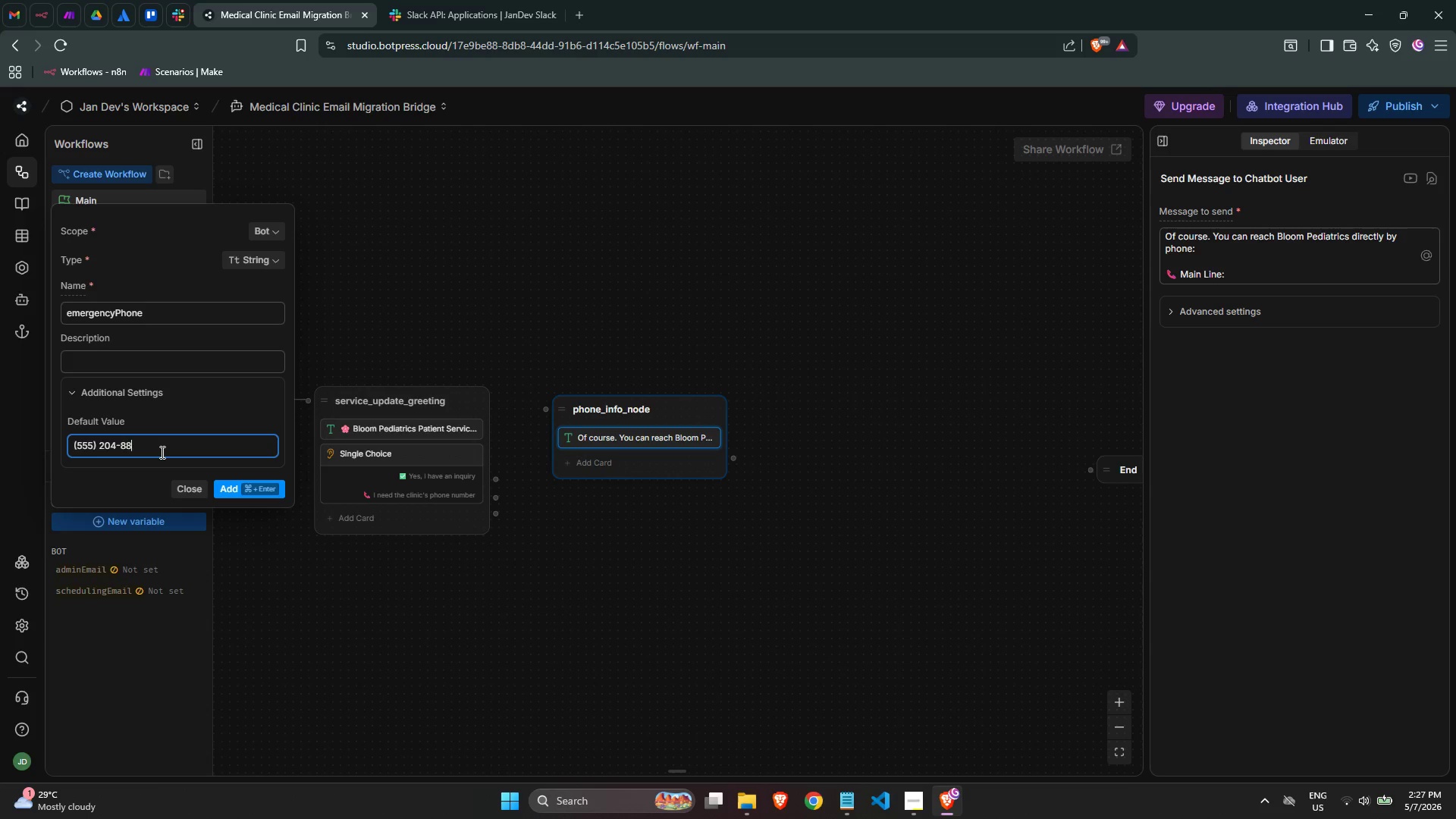 
key(Numpad0)
 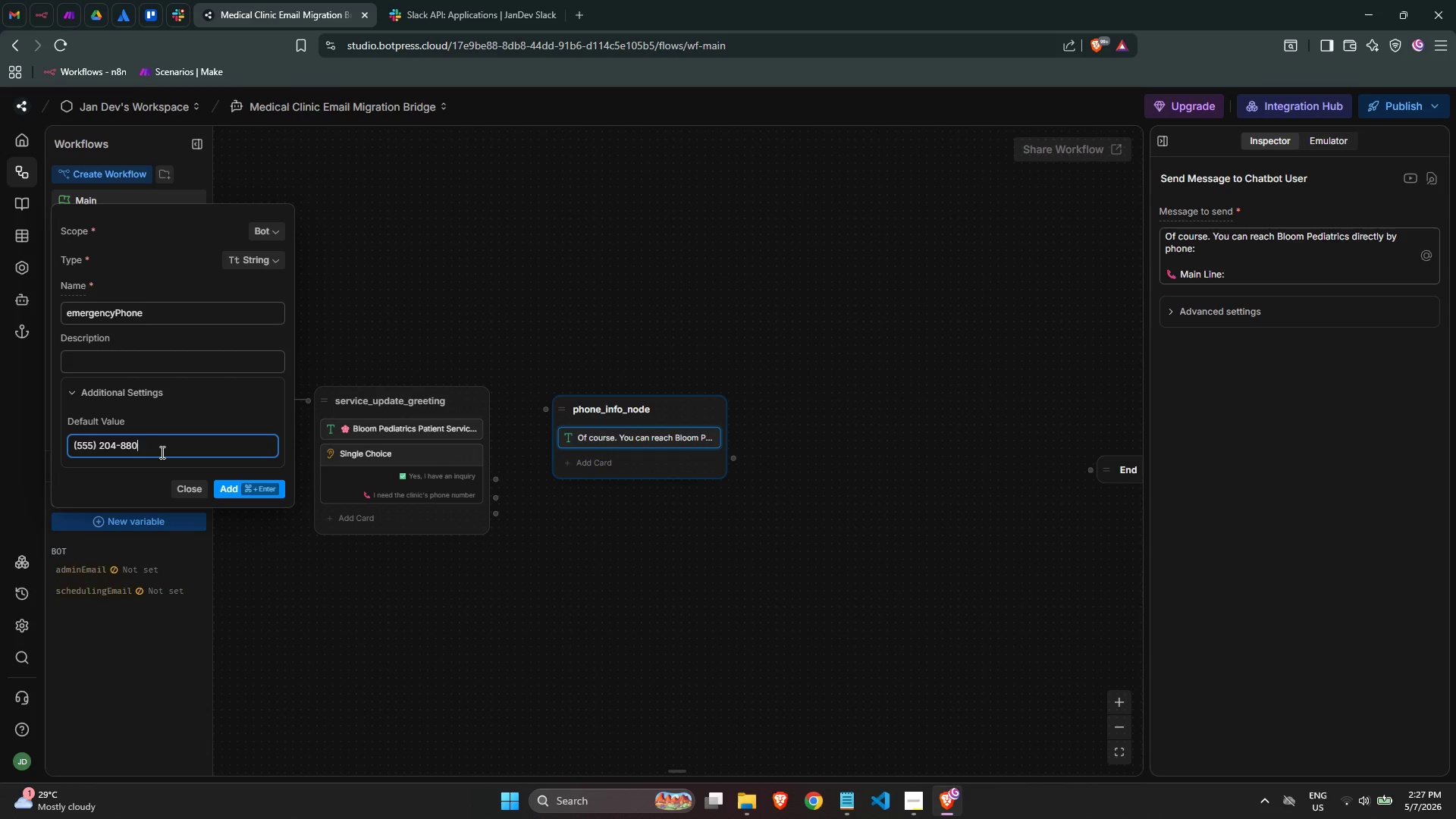 
key(Numpad0)
 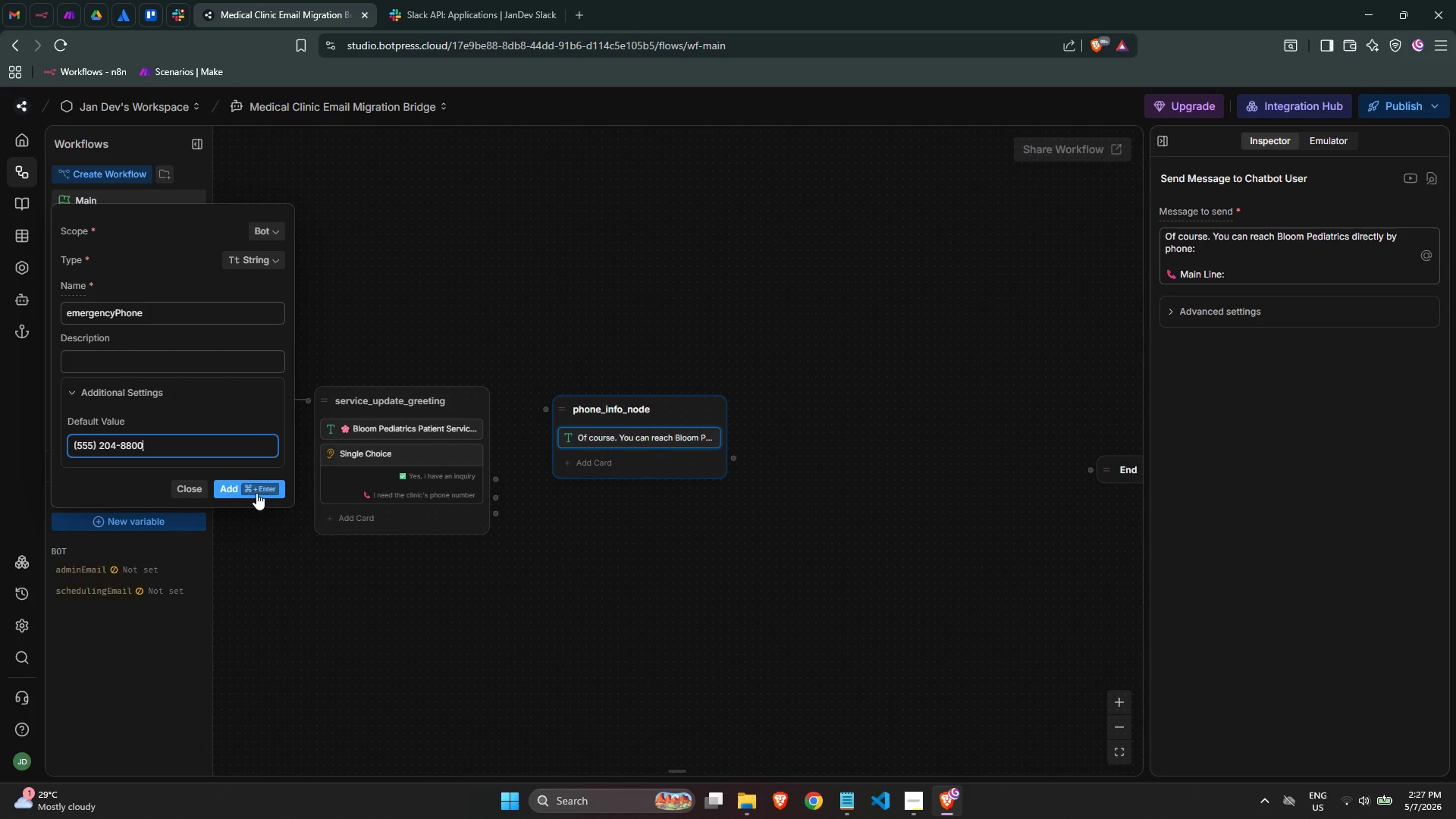 
left_click([253, 490])
 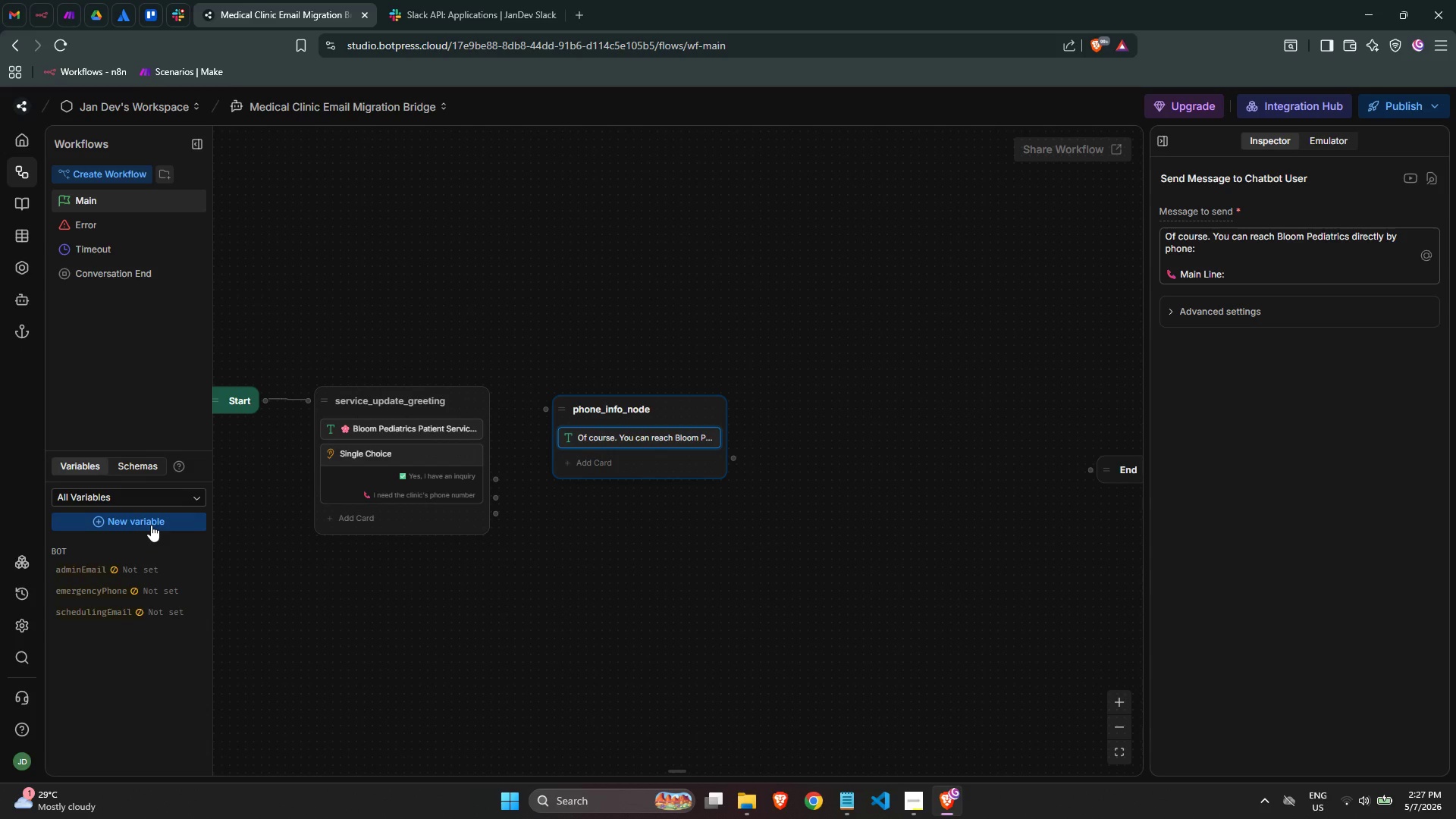 
left_click([151, 525])
 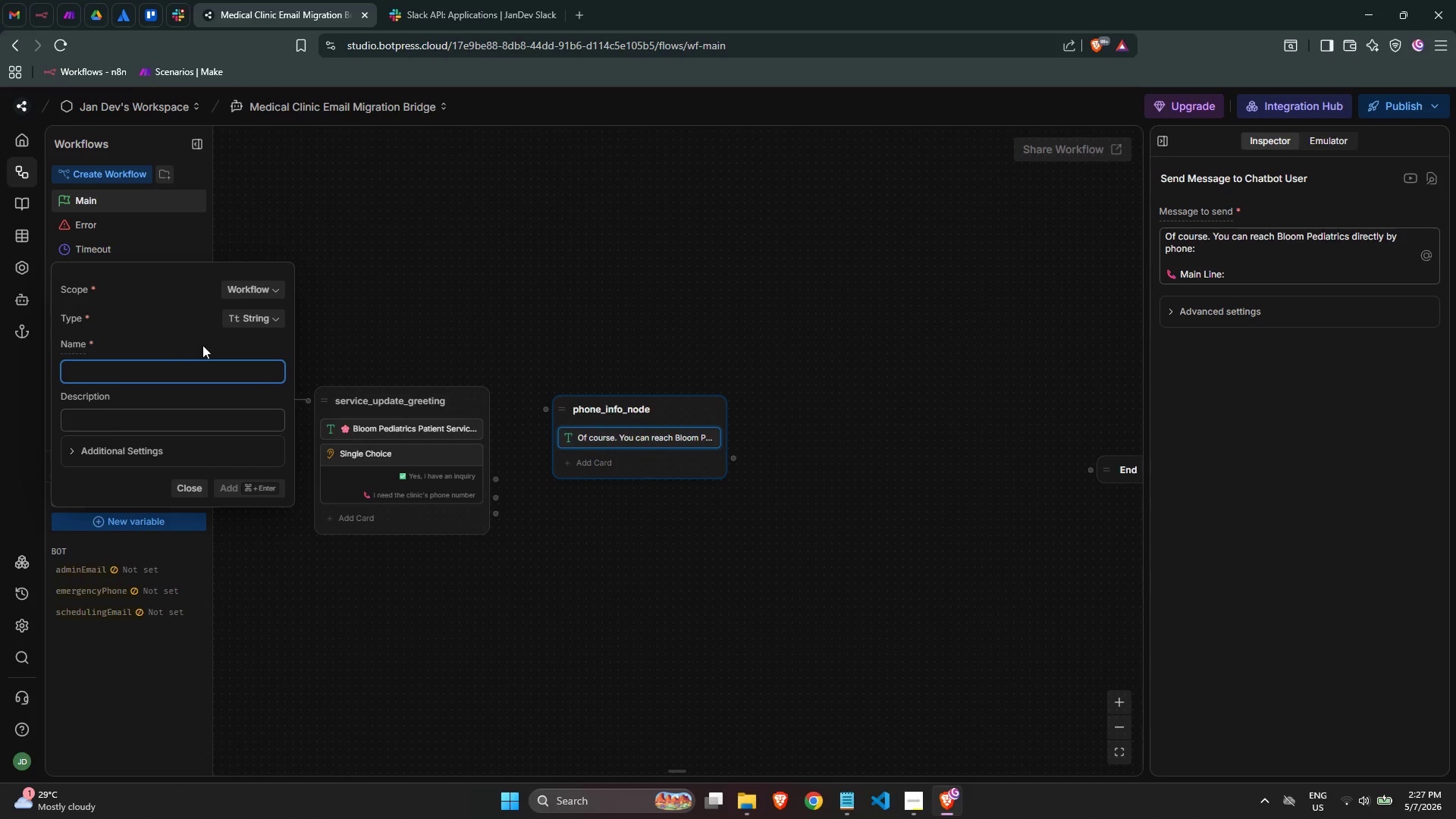 
left_click([243, 293])
 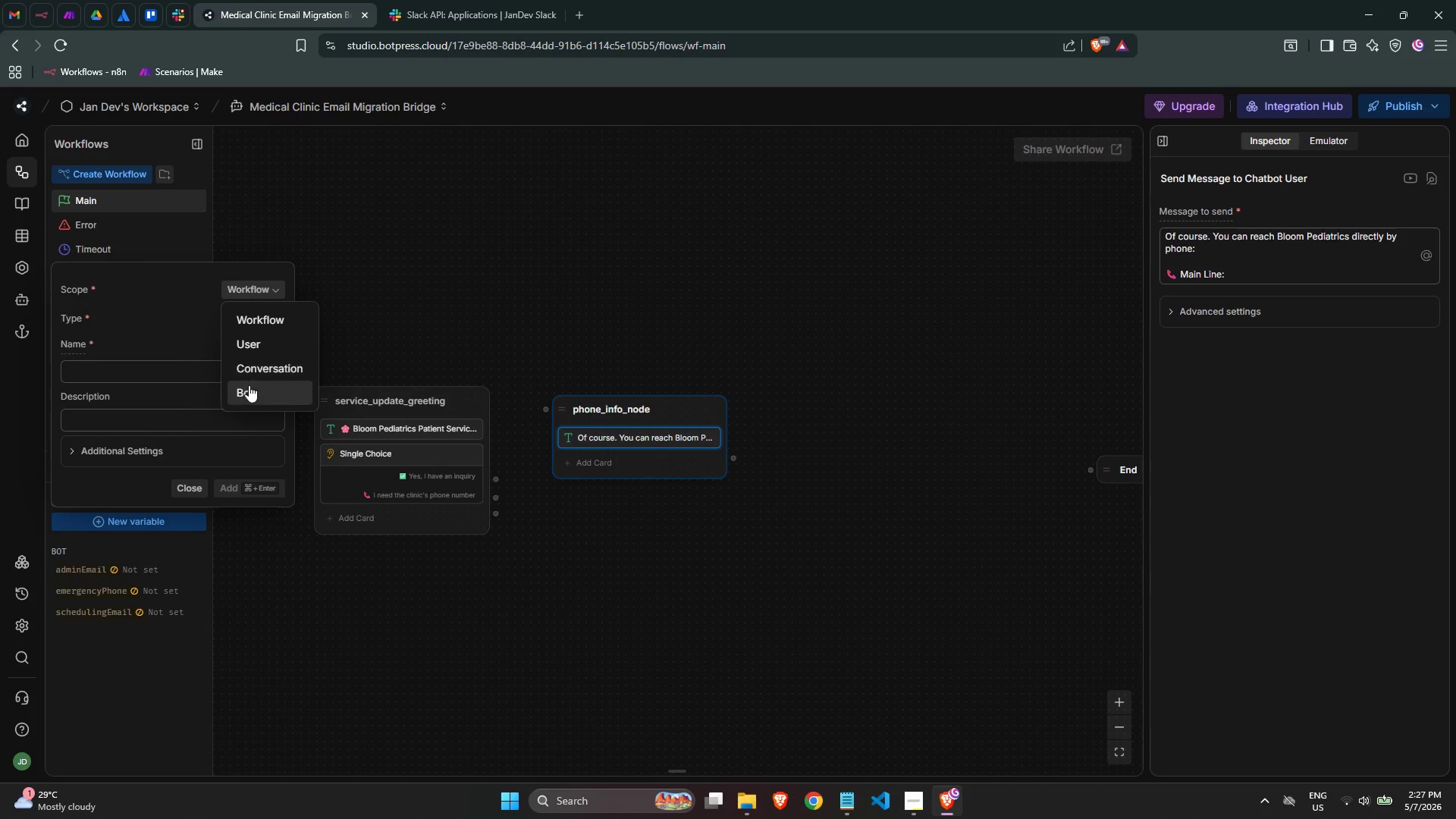 
left_click([249, 385])
 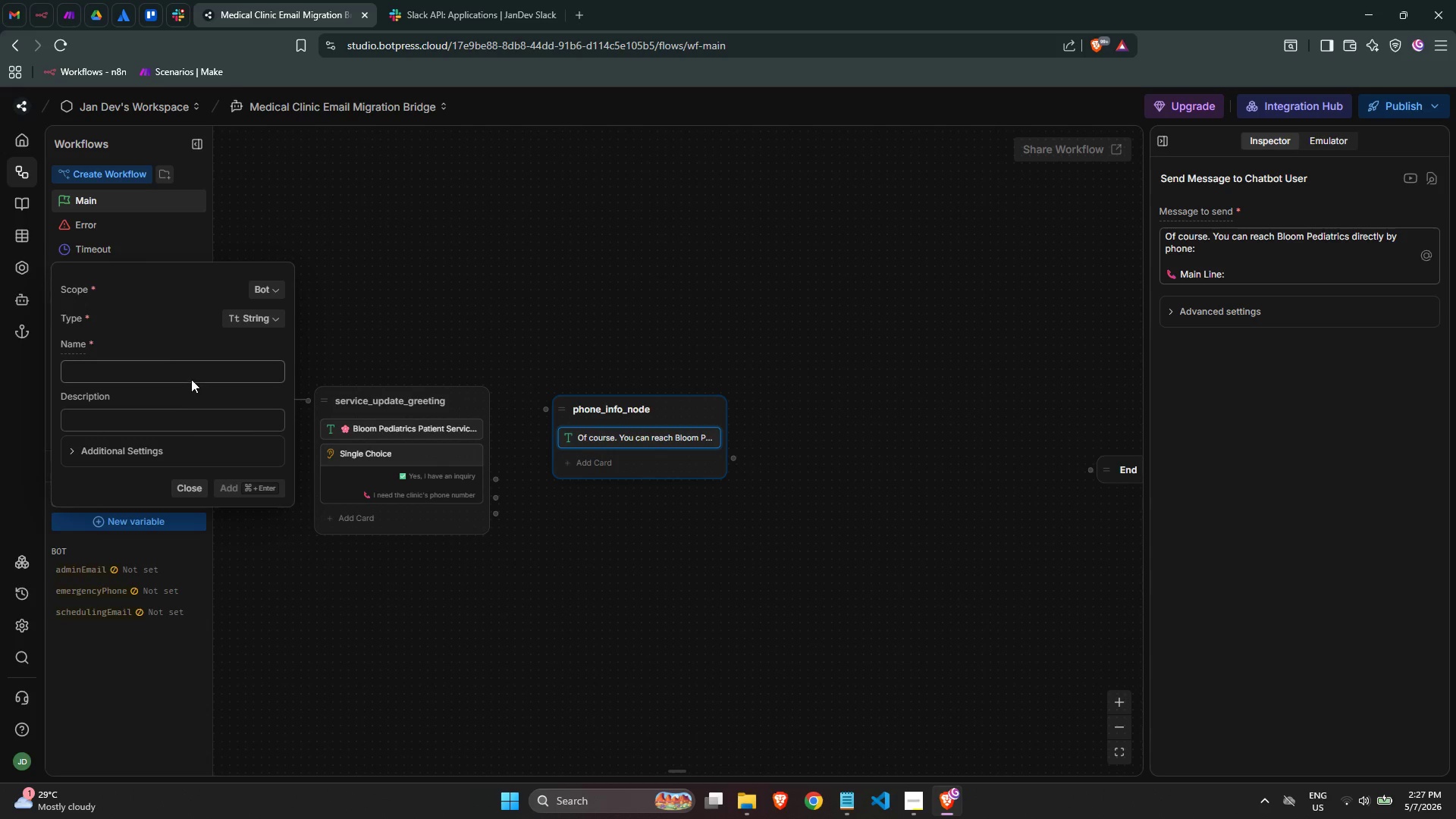 
left_click([184, 373])
 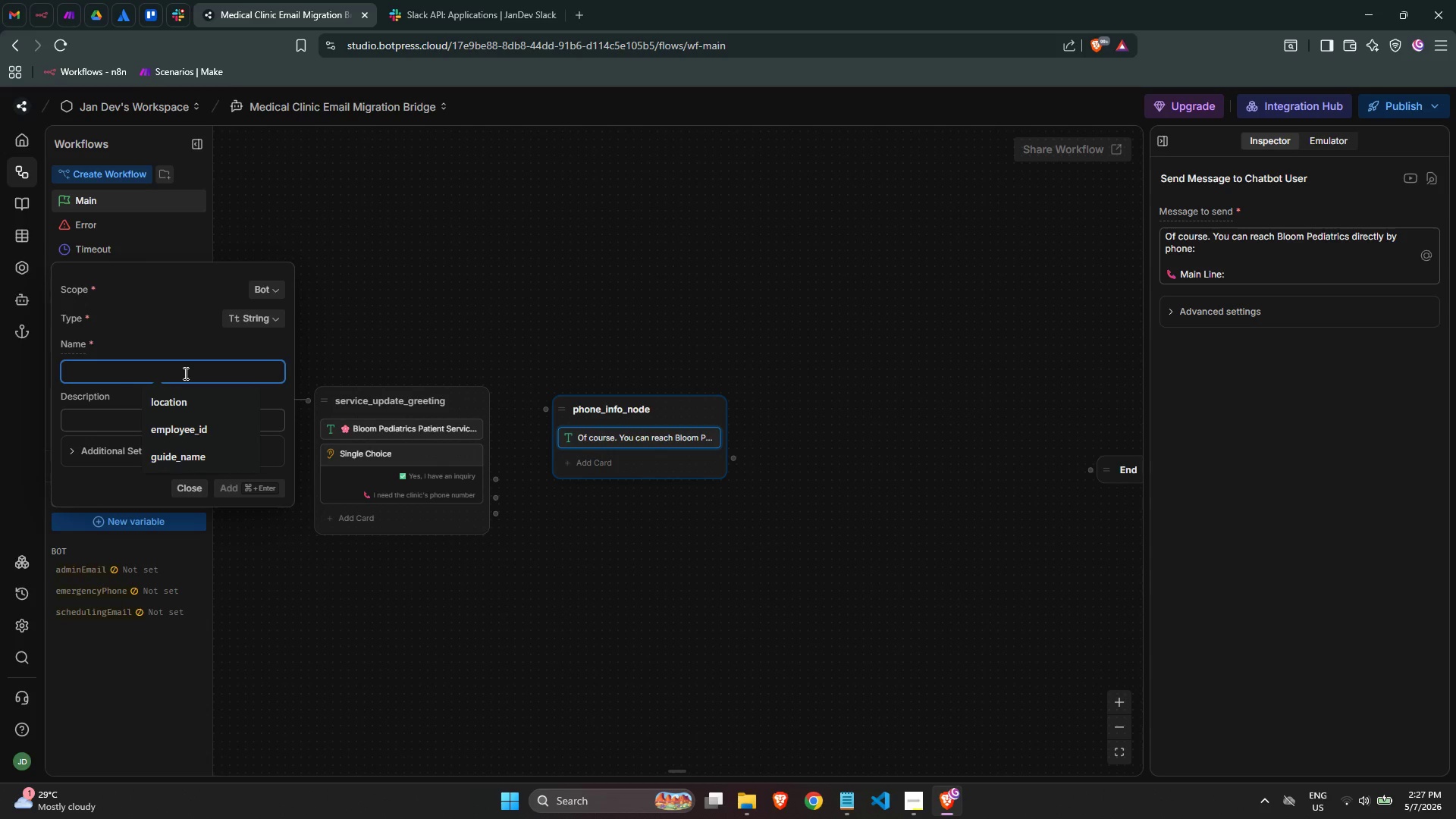 
type(smtpFromAddress)
 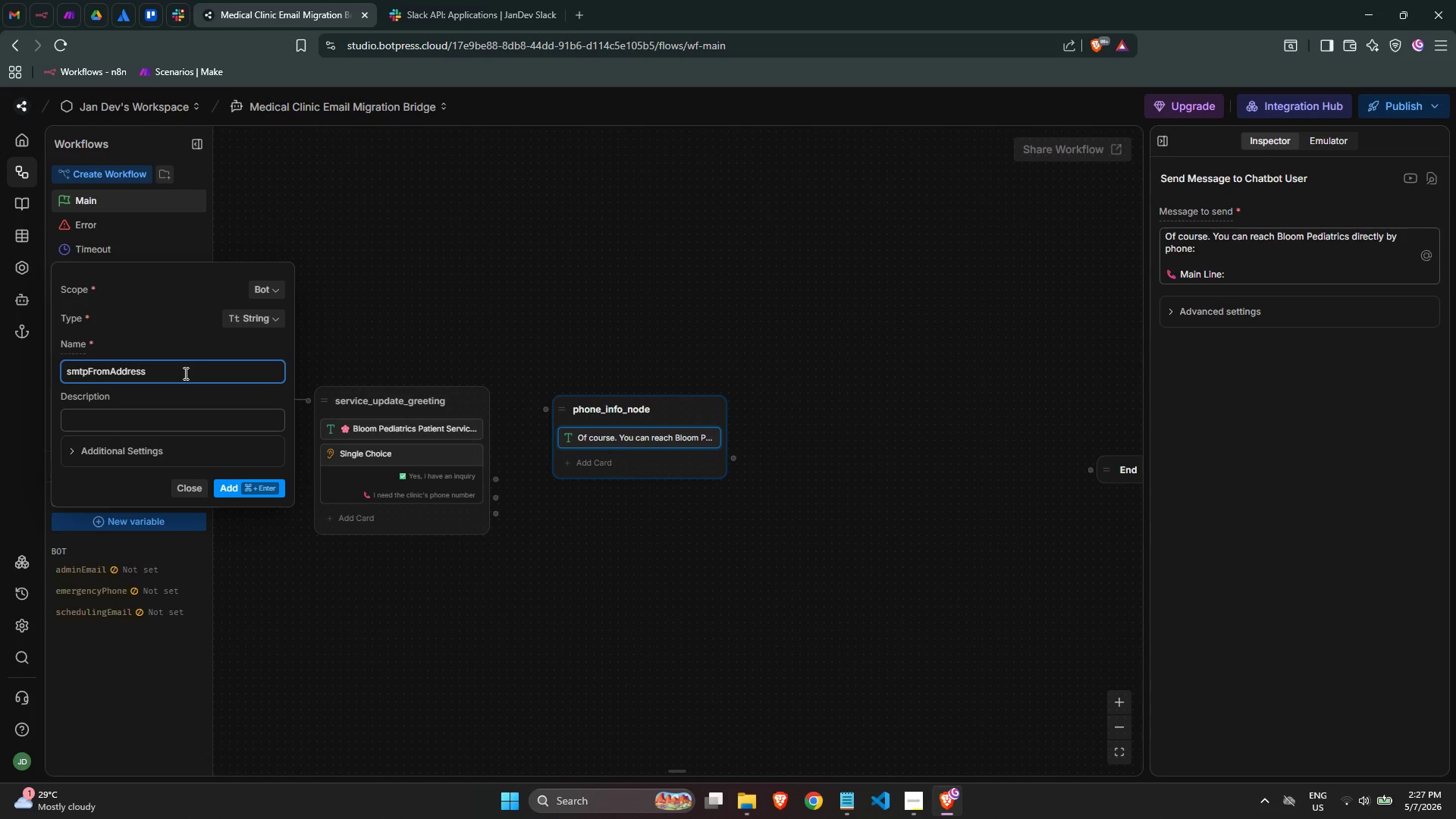 
left_click([140, 450])
 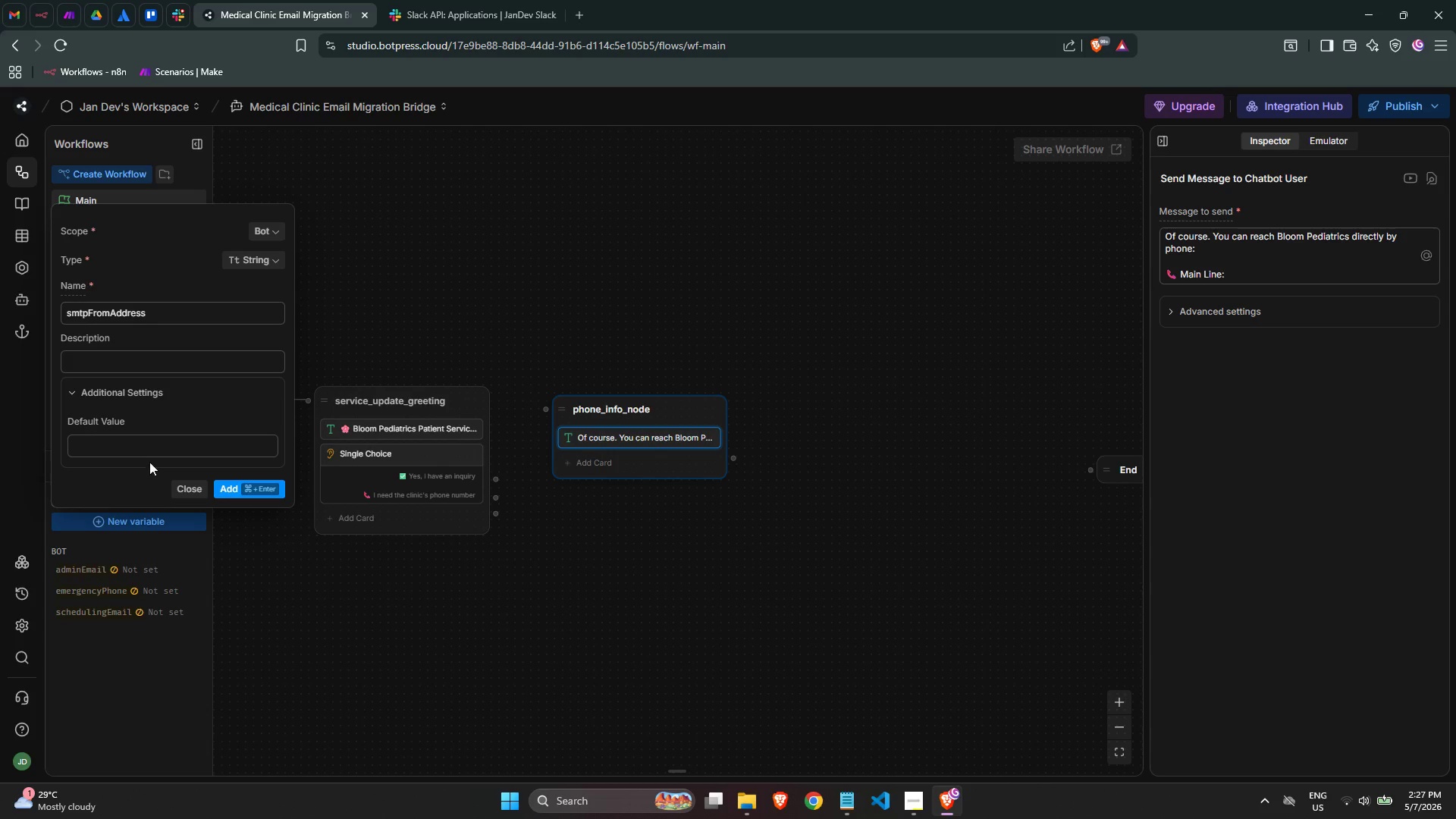 
left_click([146, 451])
 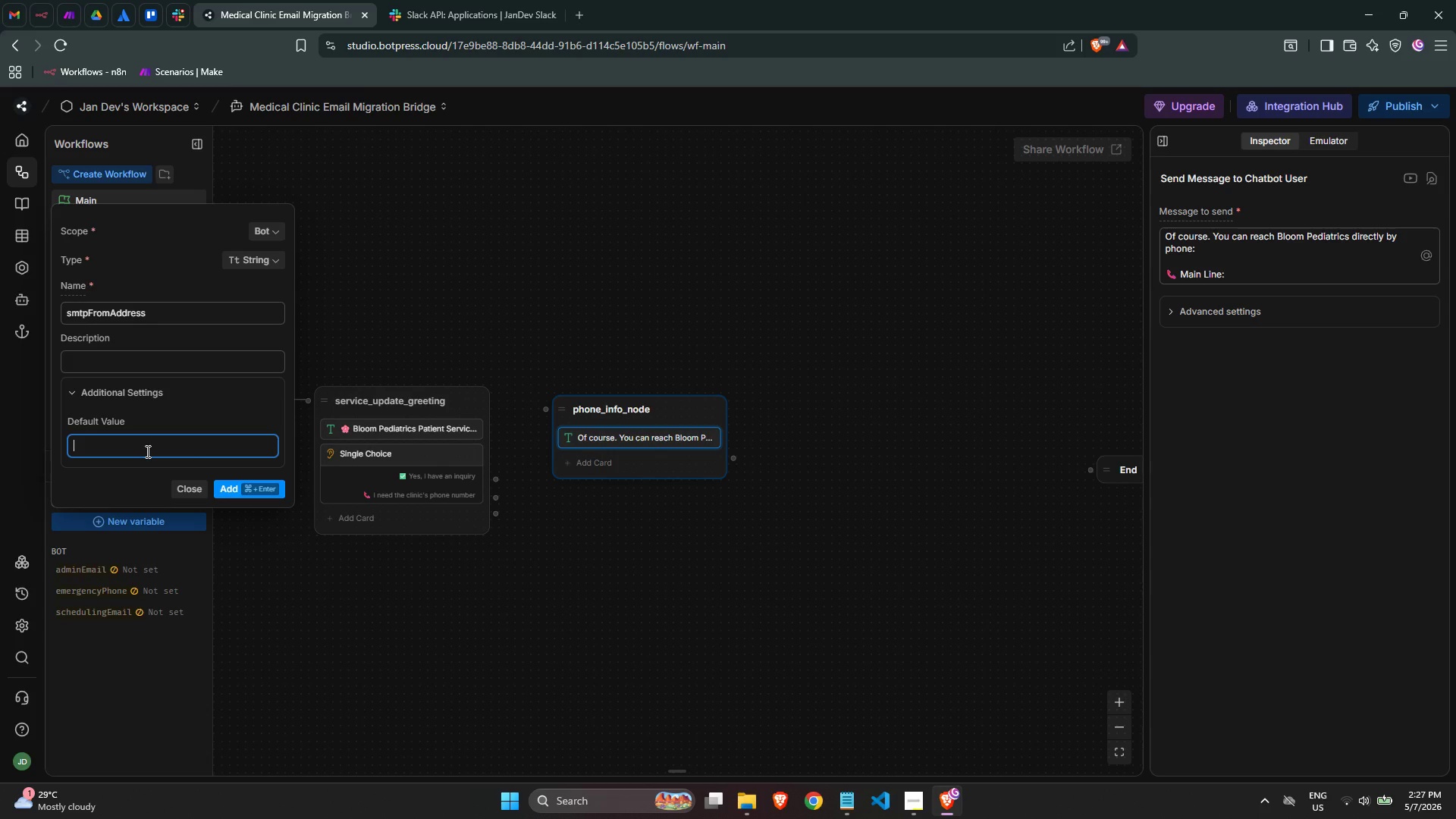 
wait(9.64)
 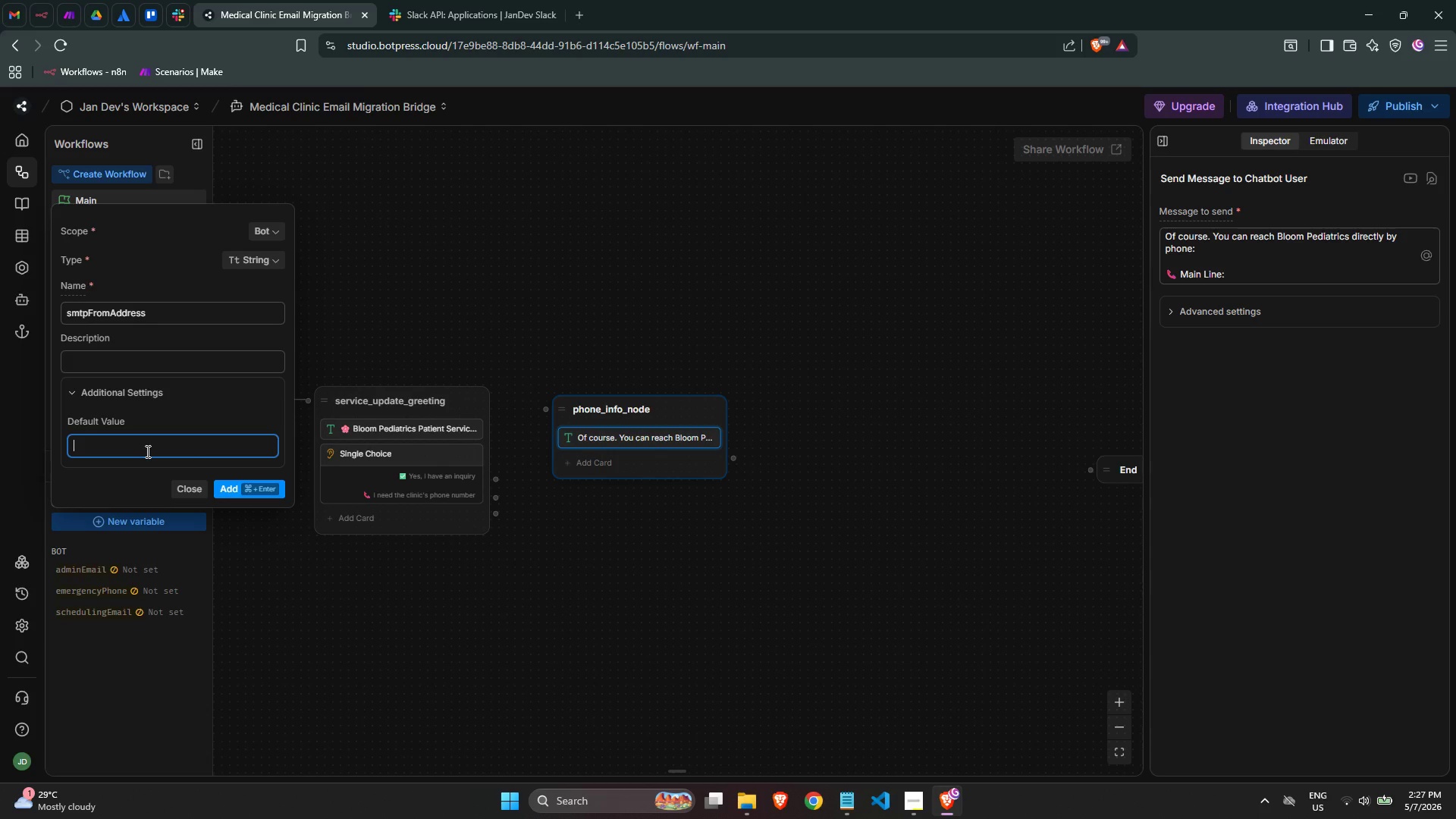 
type(jandevzx01@gmail.com)
 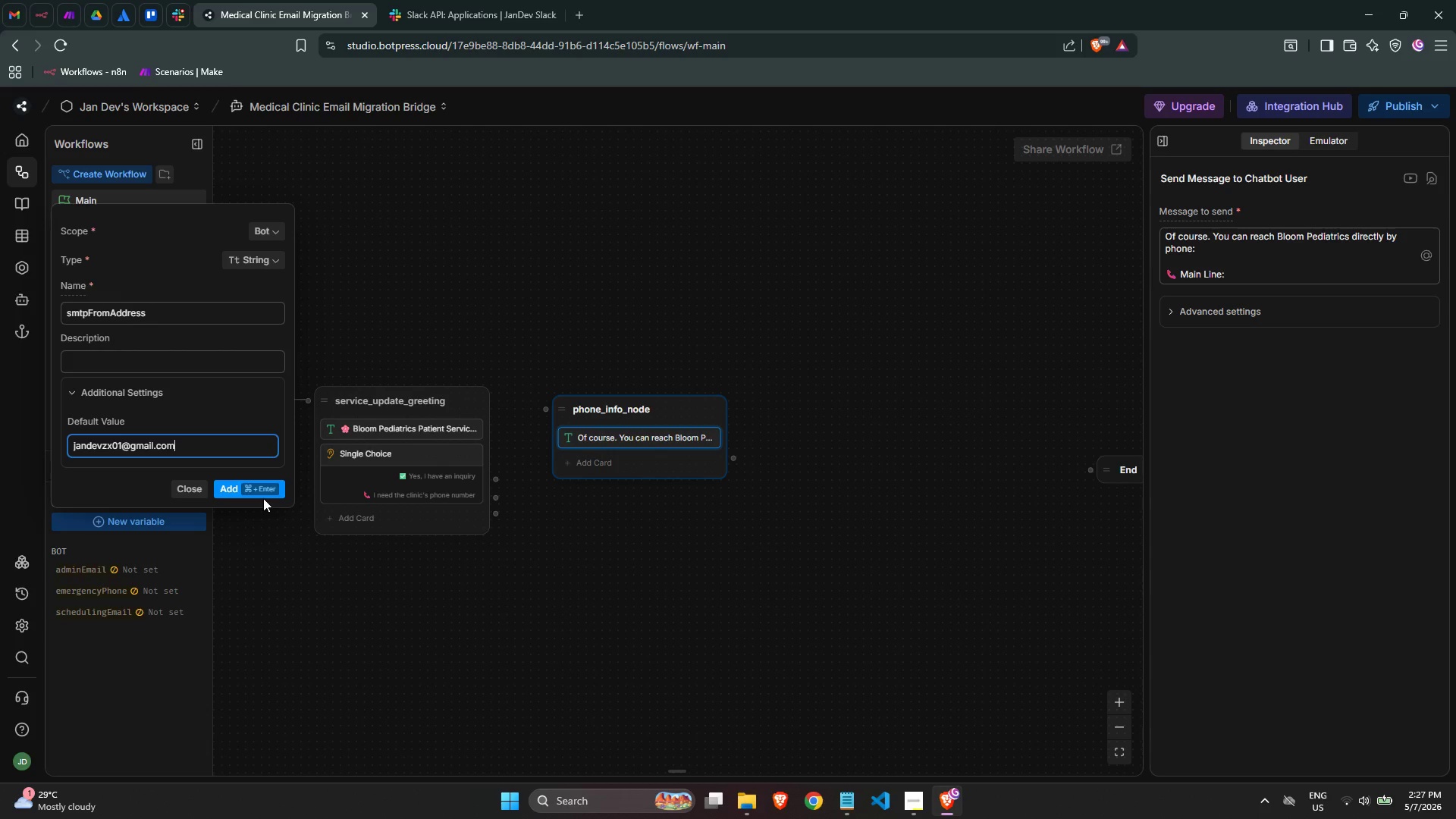 
left_click([258, 489])
 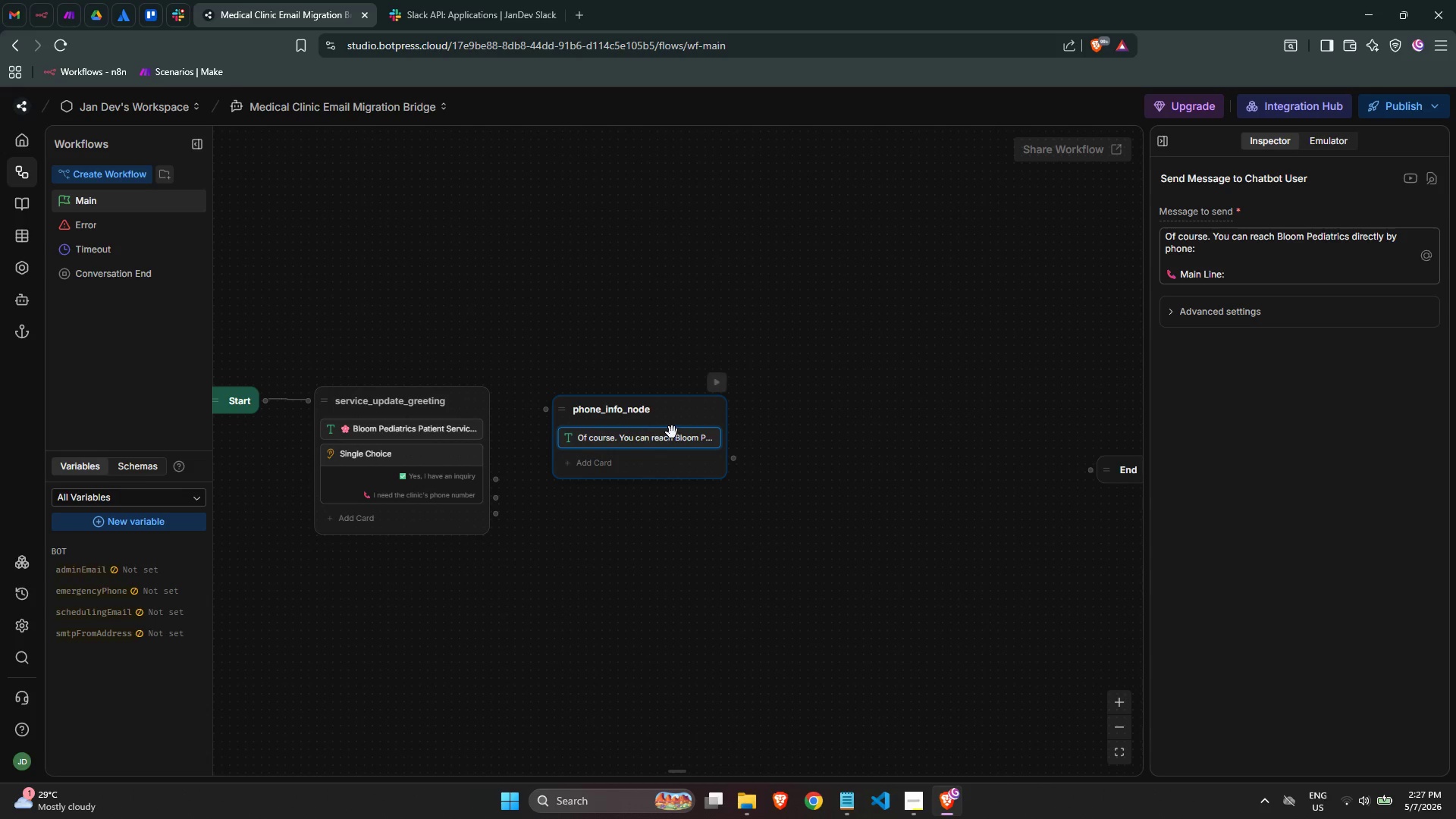 
wait(5.06)
 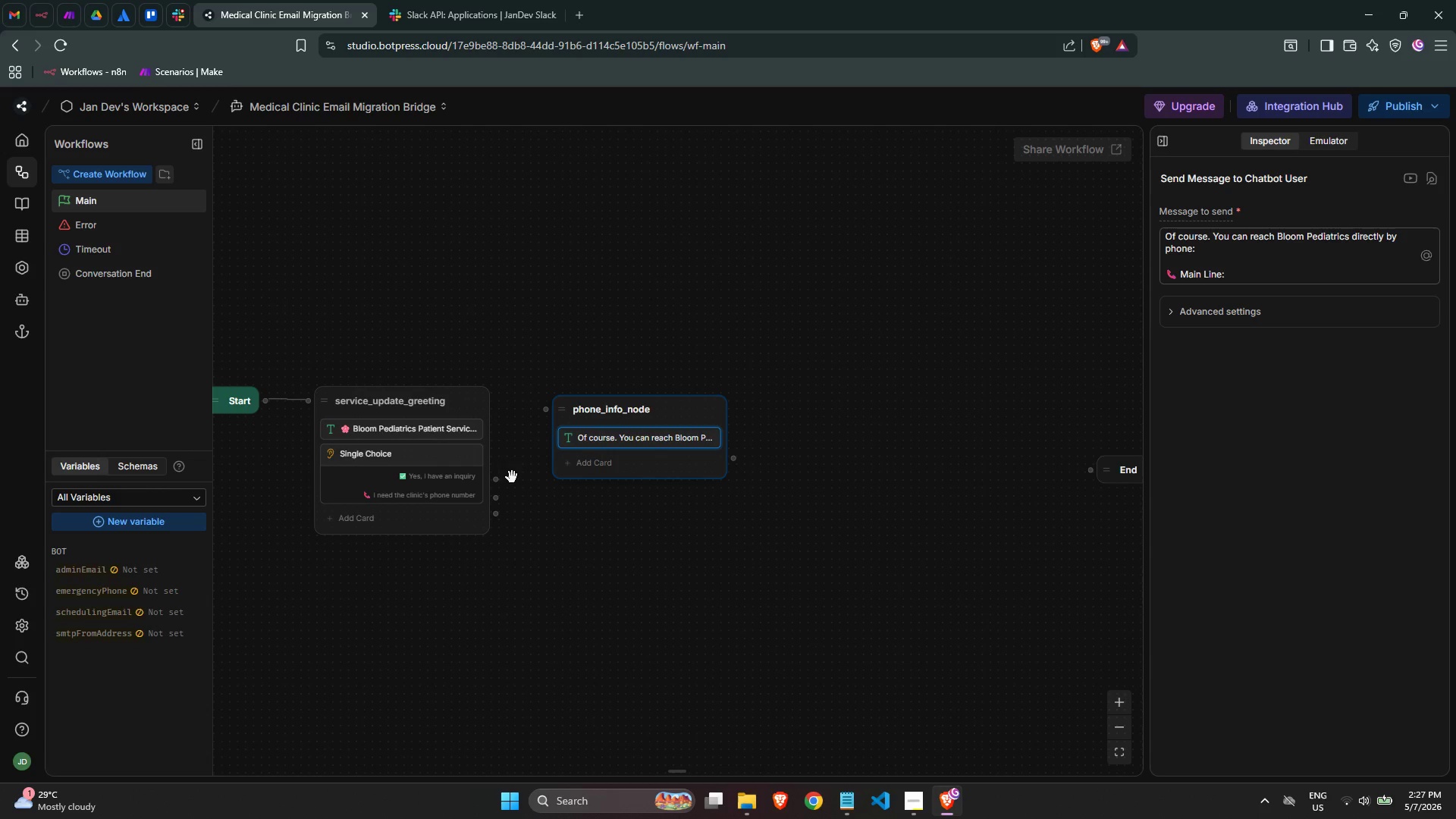 
left_click([1246, 267])
 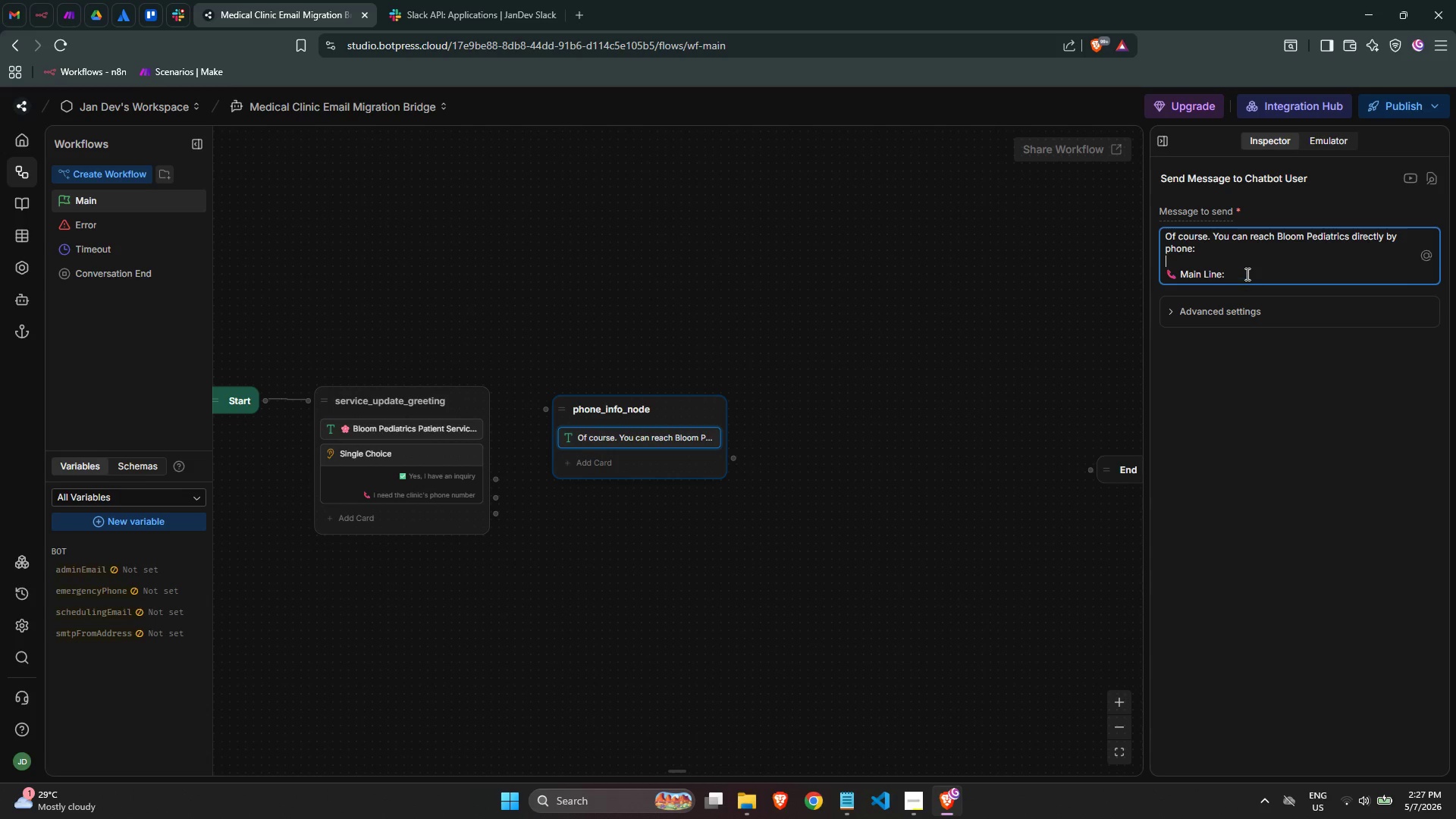 
left_click([1246, 273])
 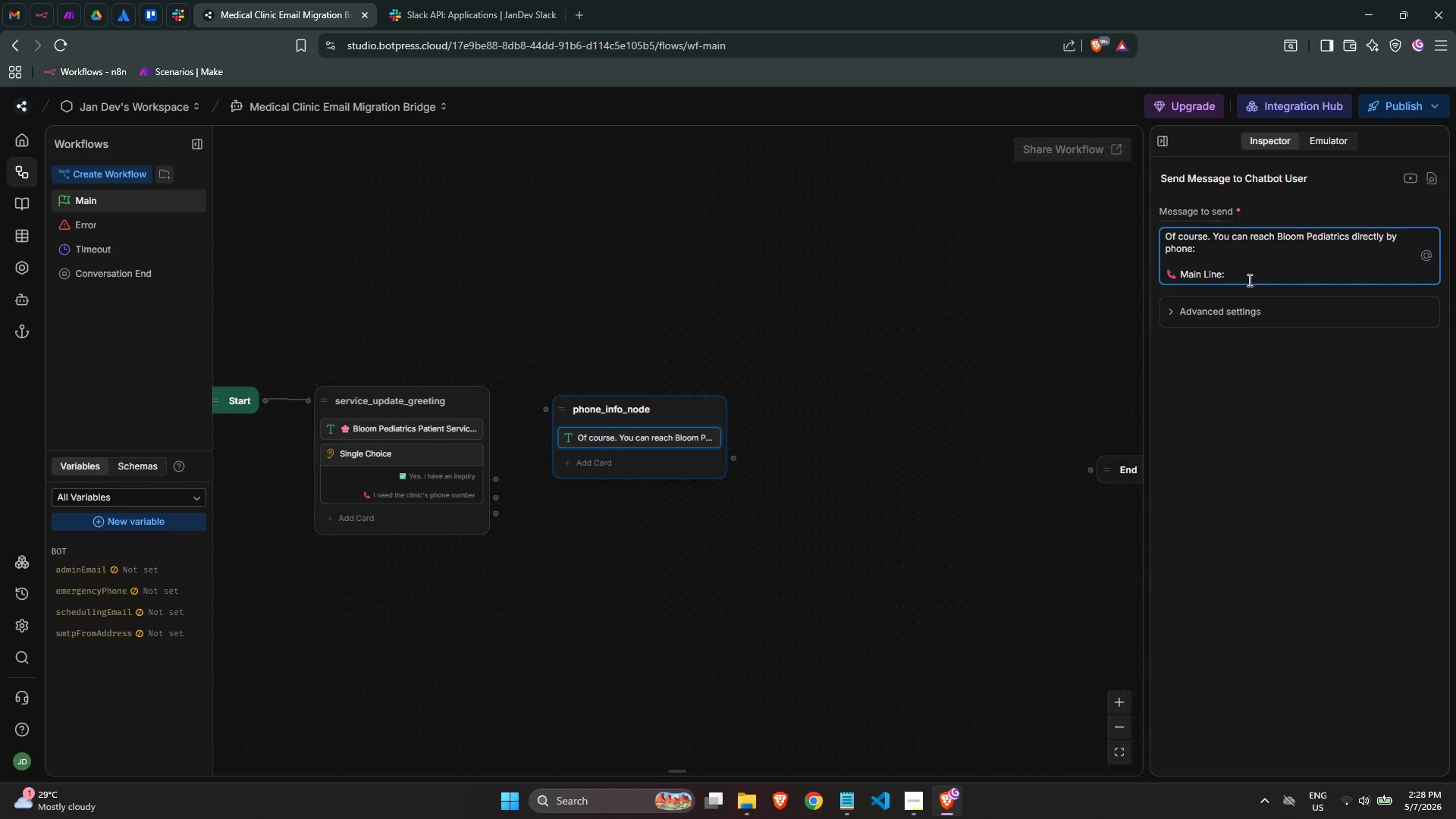 
wait(20.27)
 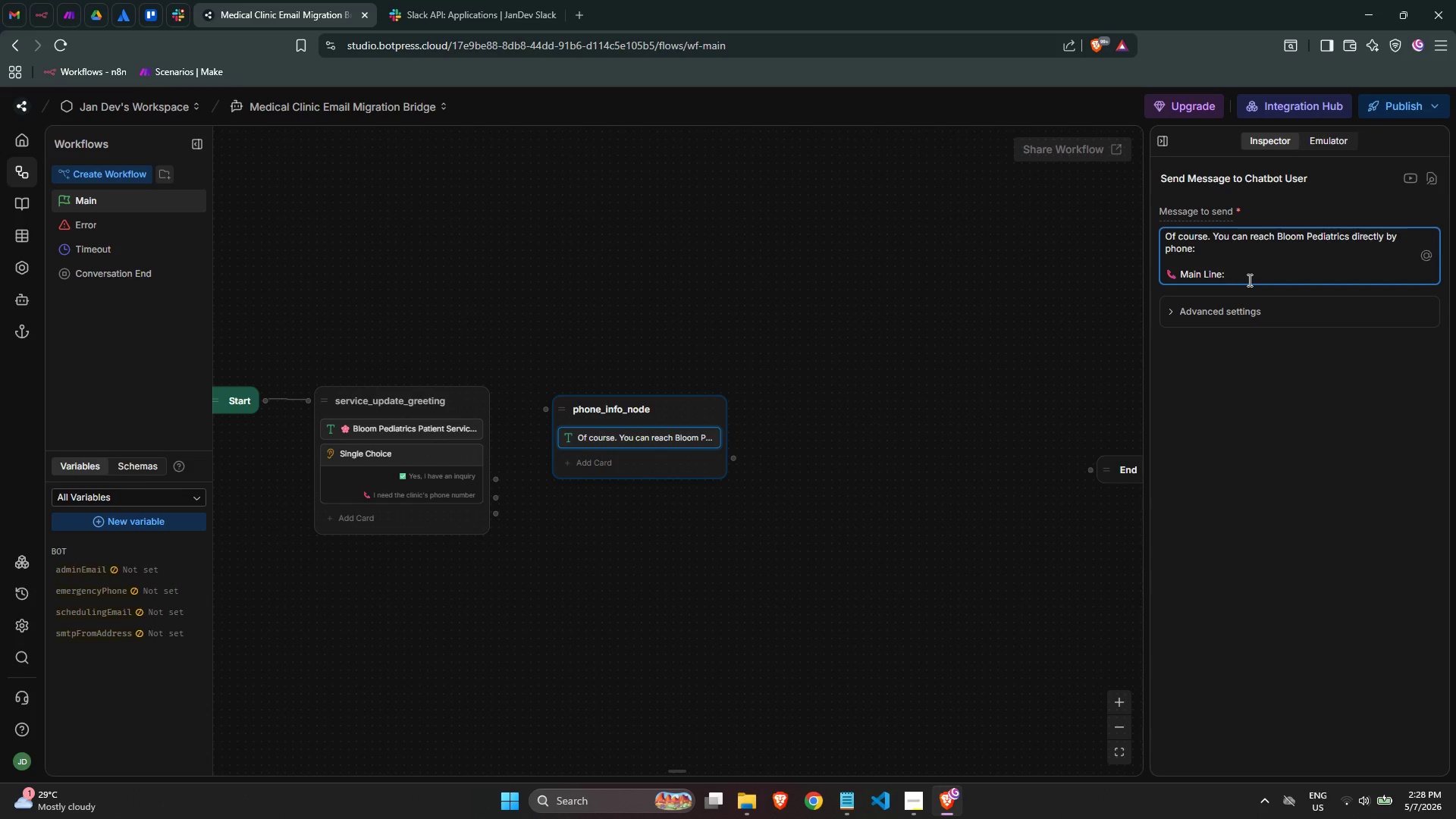 
type(@bot.)
 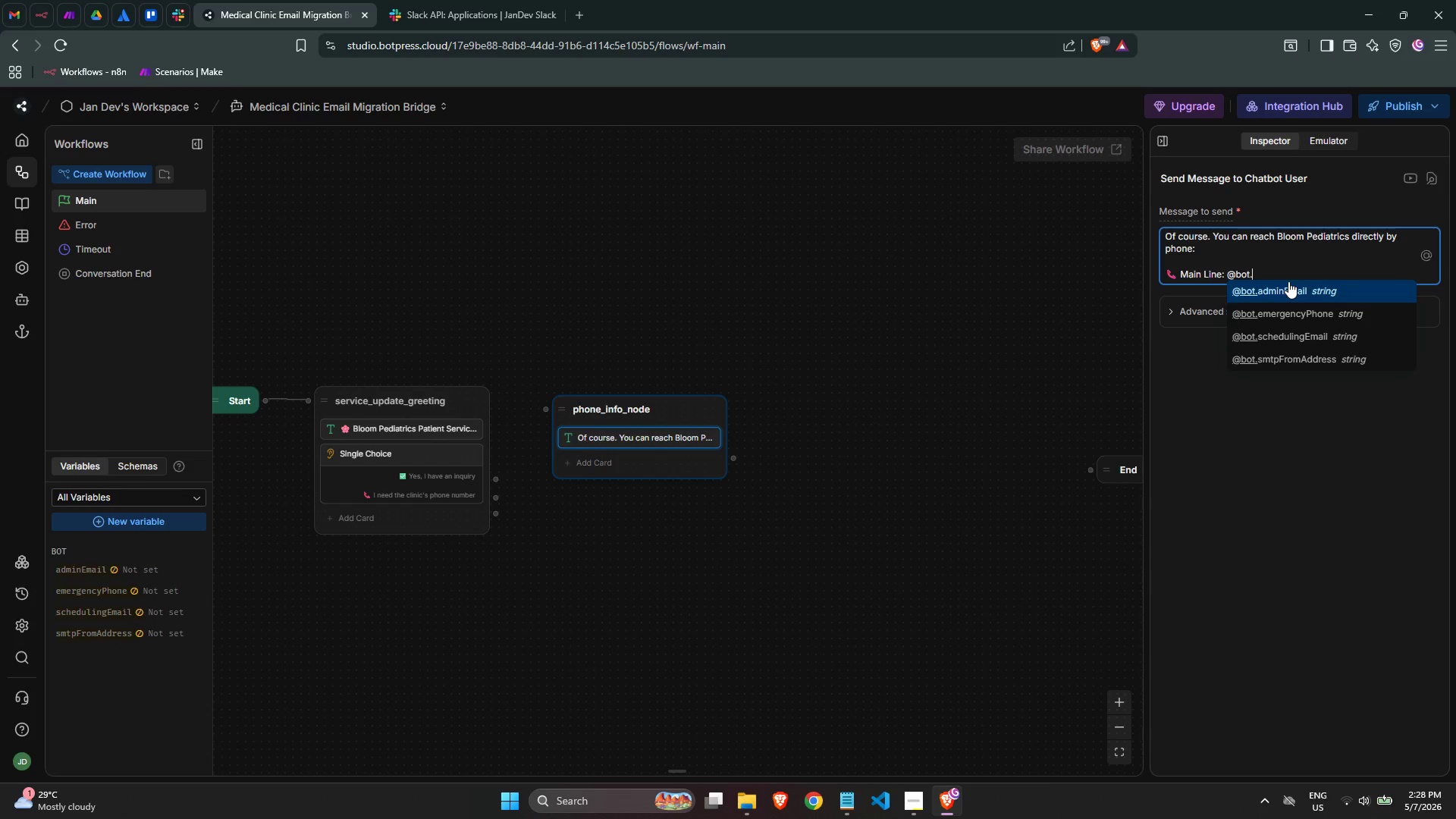 
type(emer)
 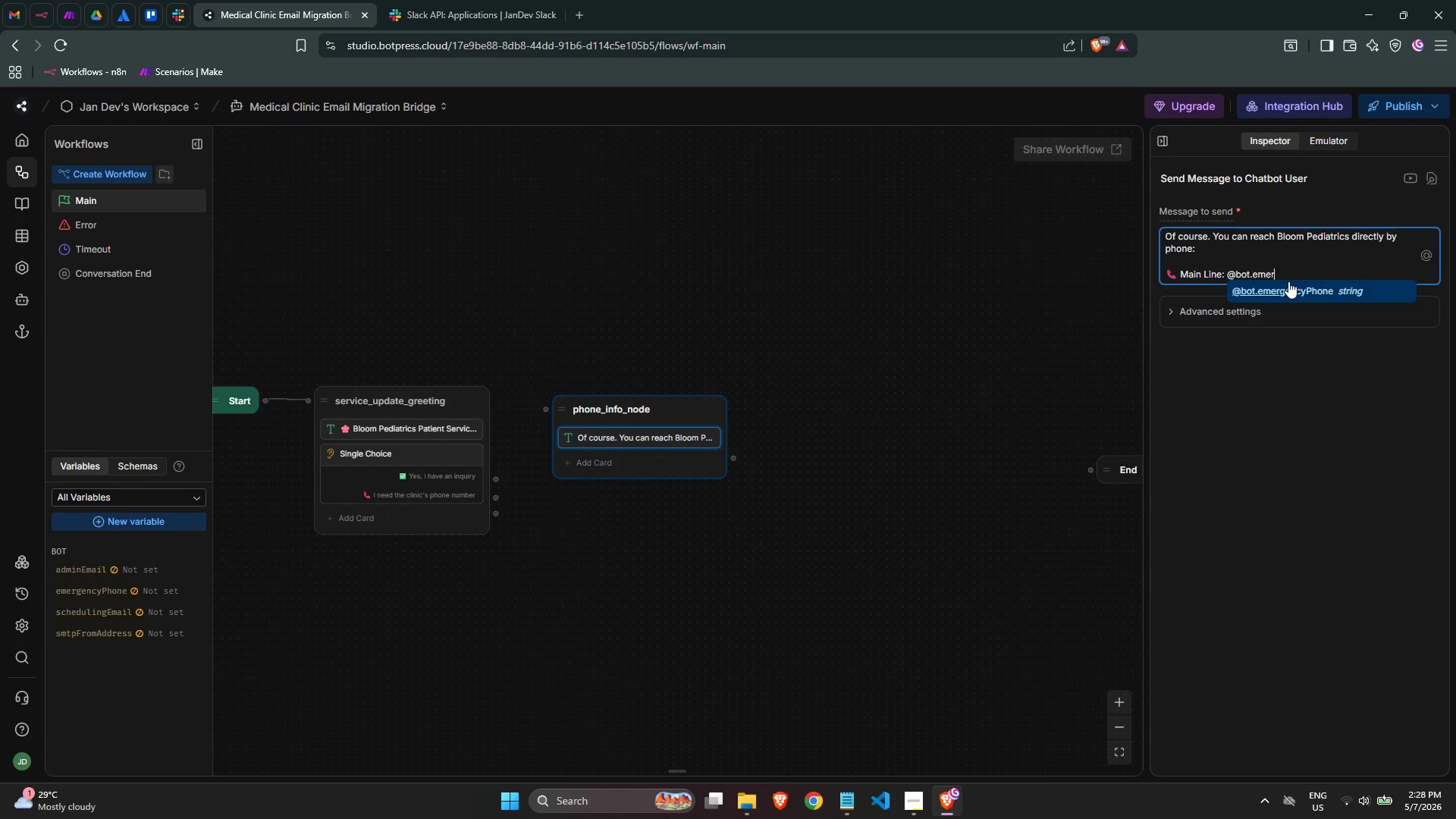 
key(Enter)
 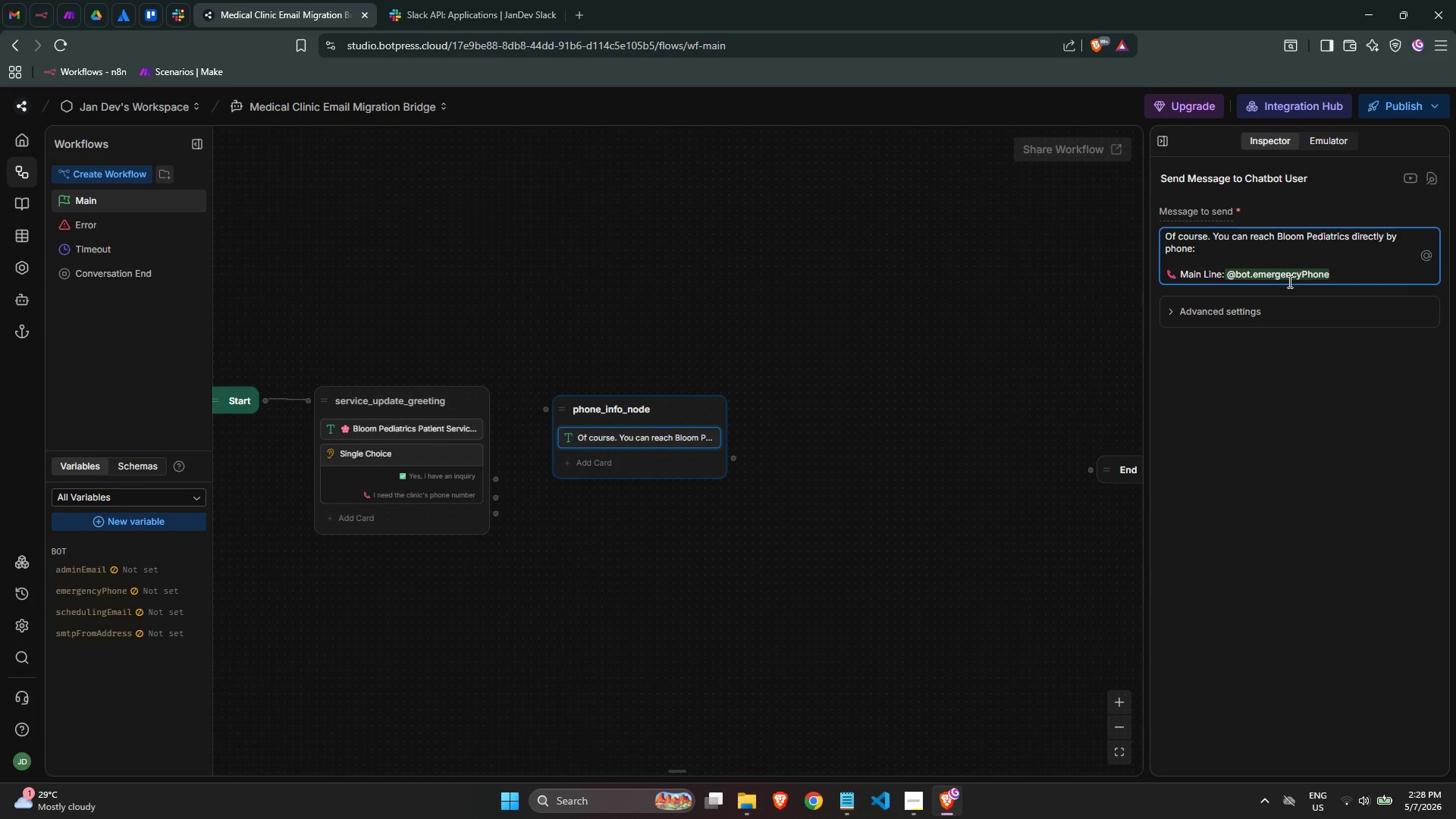 
key(Enter)
 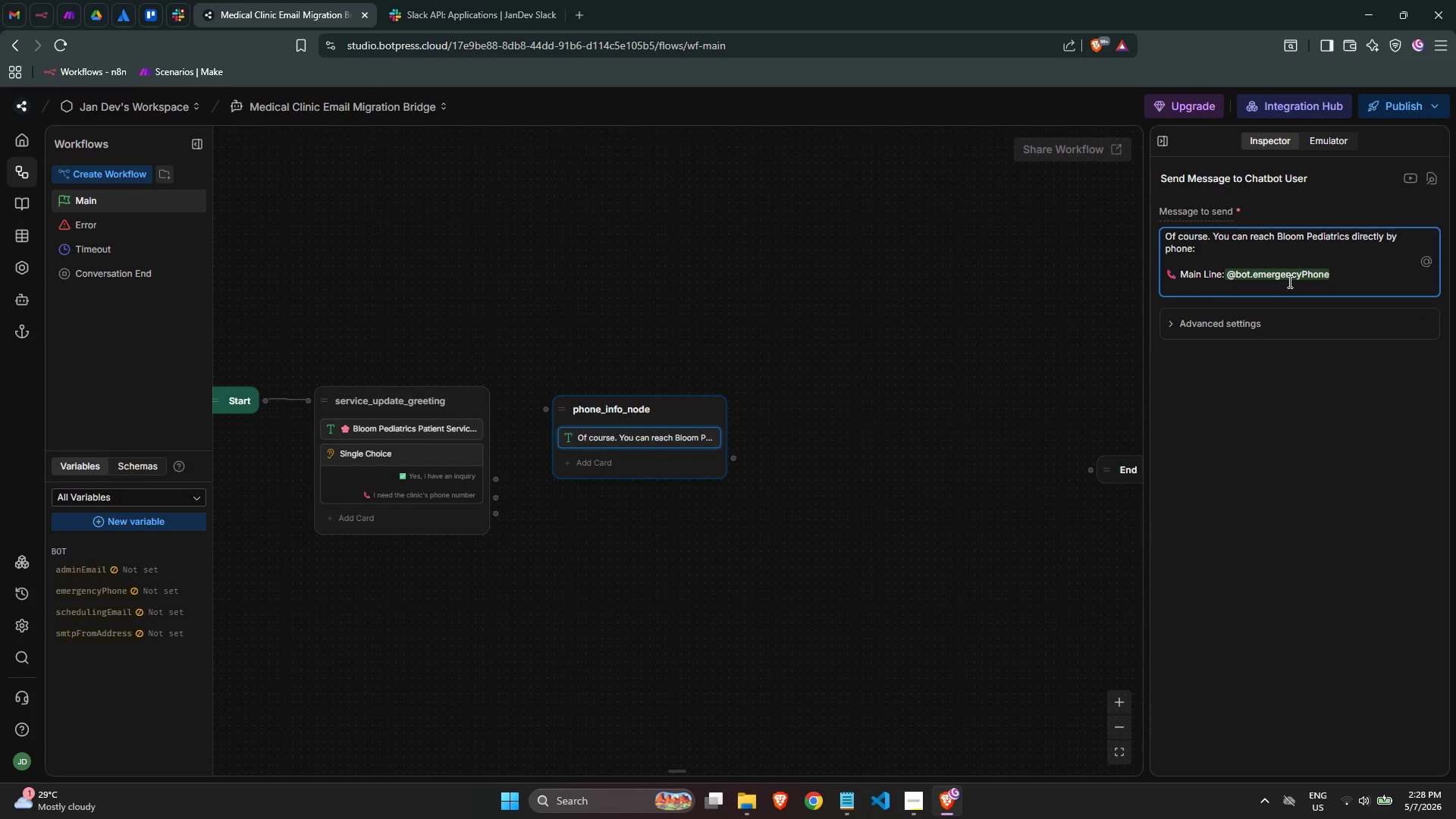 
key(Meta+MetaLeft)
 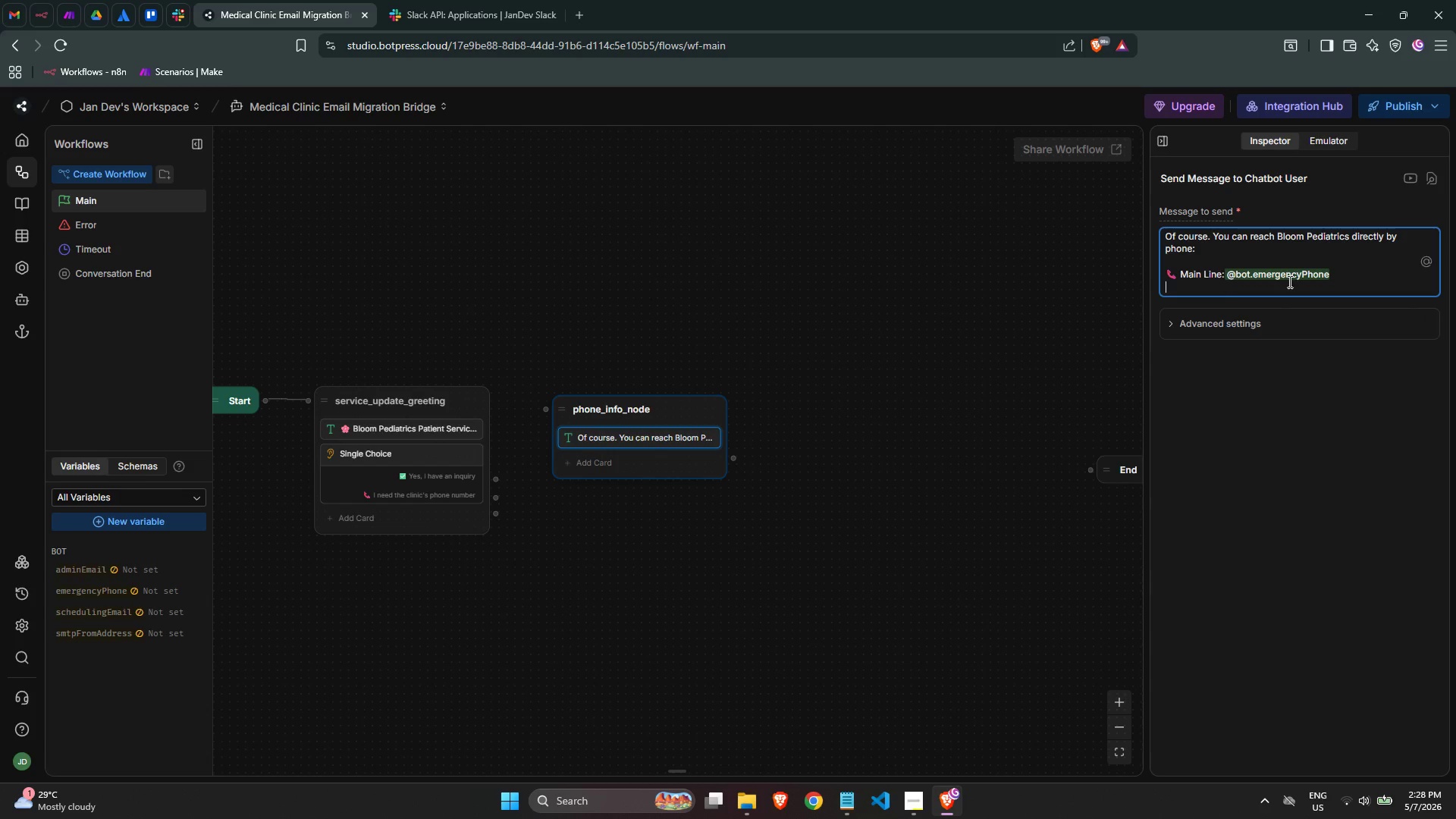 
key(Meta+Period)
 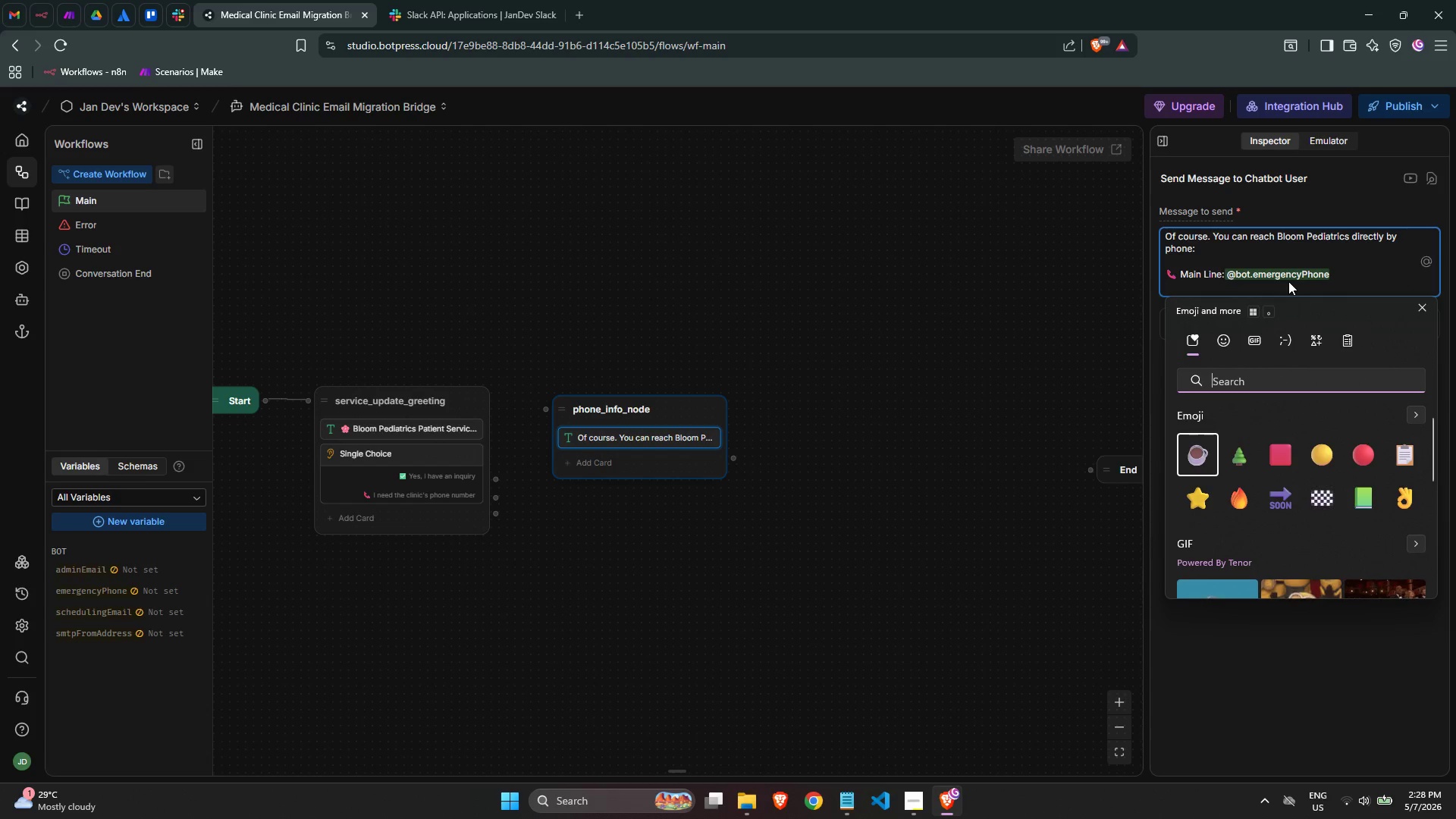 
type(clock)
 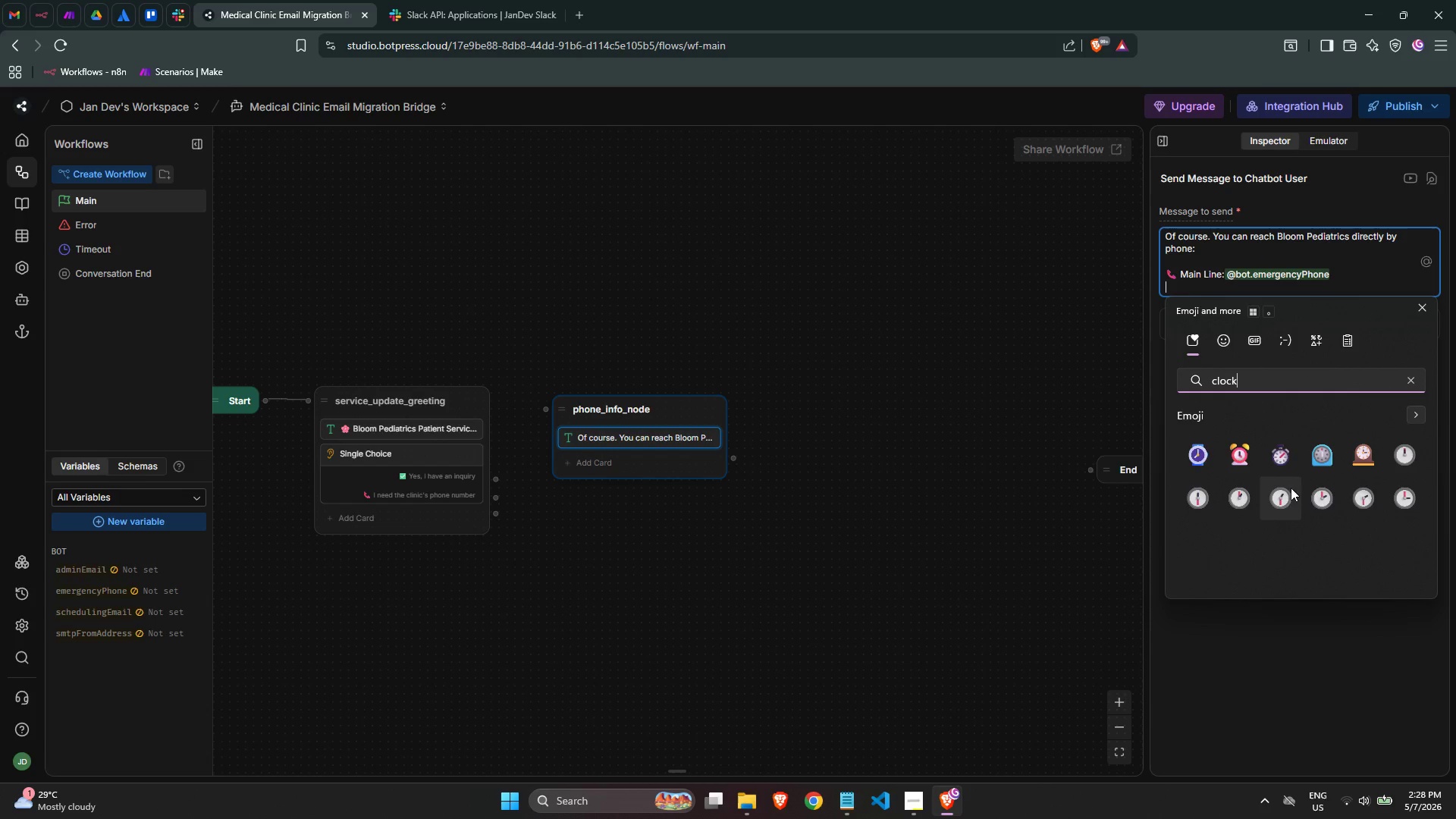 
left_click([1320, 499])
 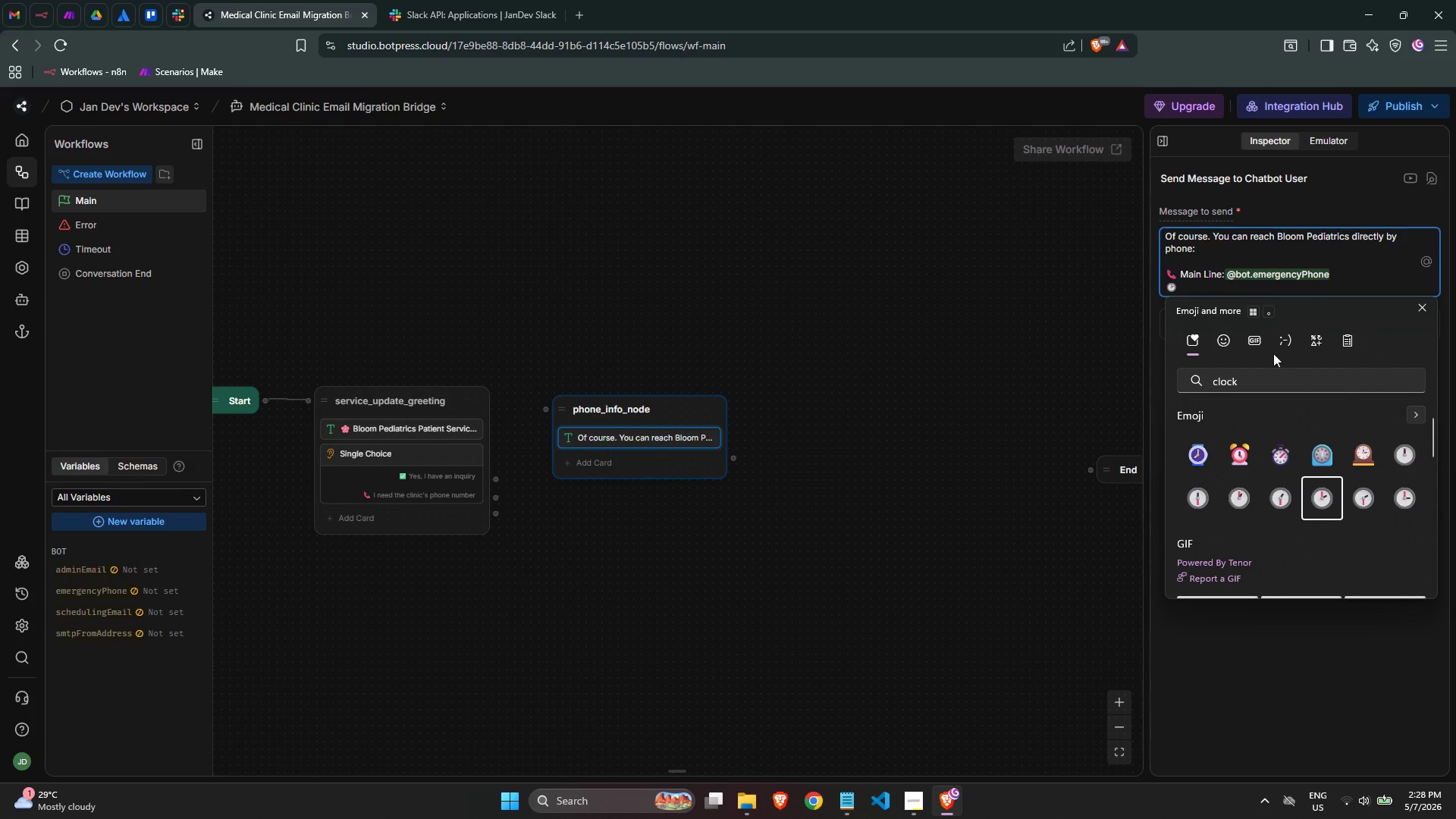 
type( Office J)
key(Backspace)
type(Hours: )
 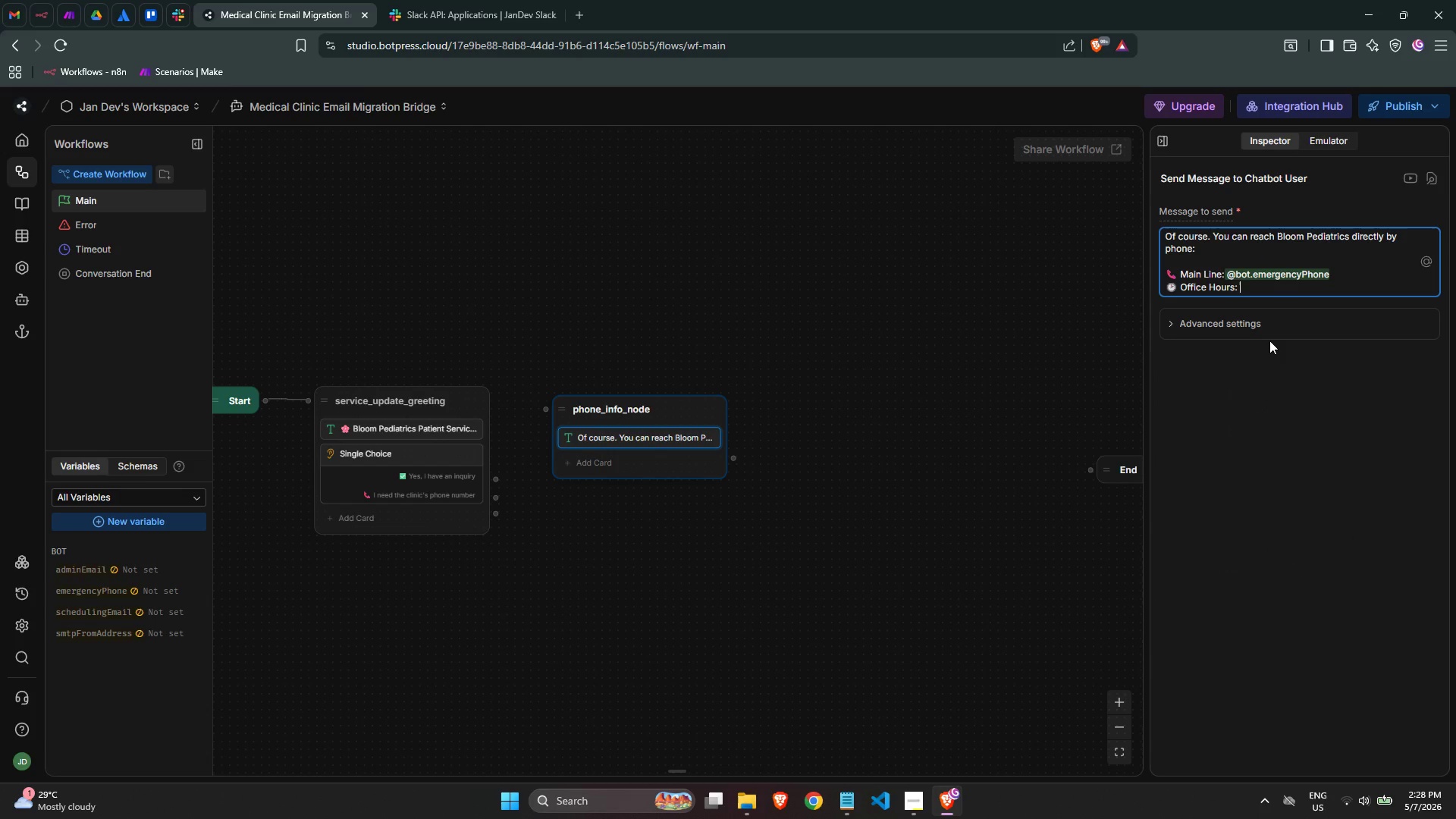 
wait(19.02)
 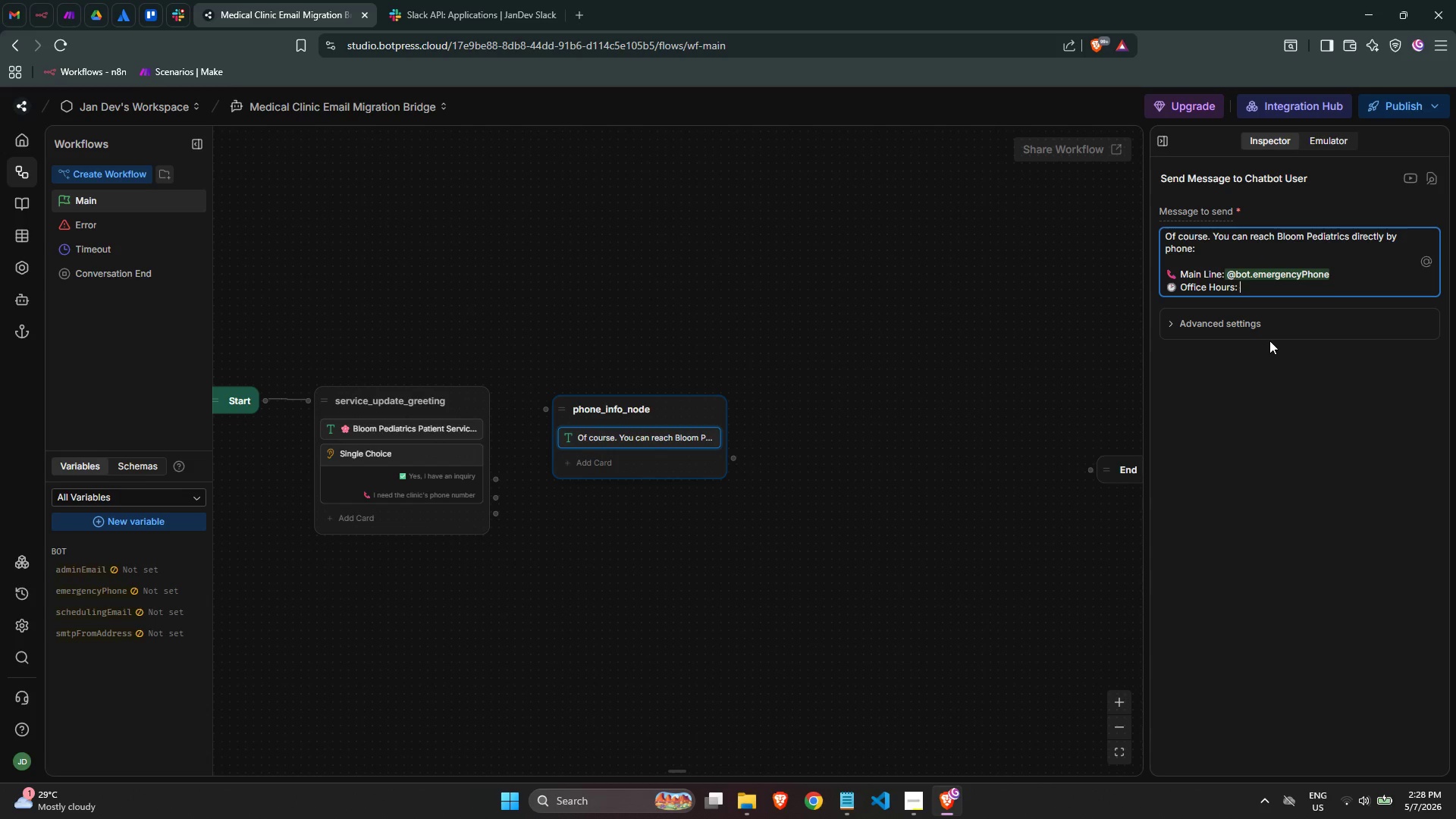 
type(Moday-Friday, 8:00)
 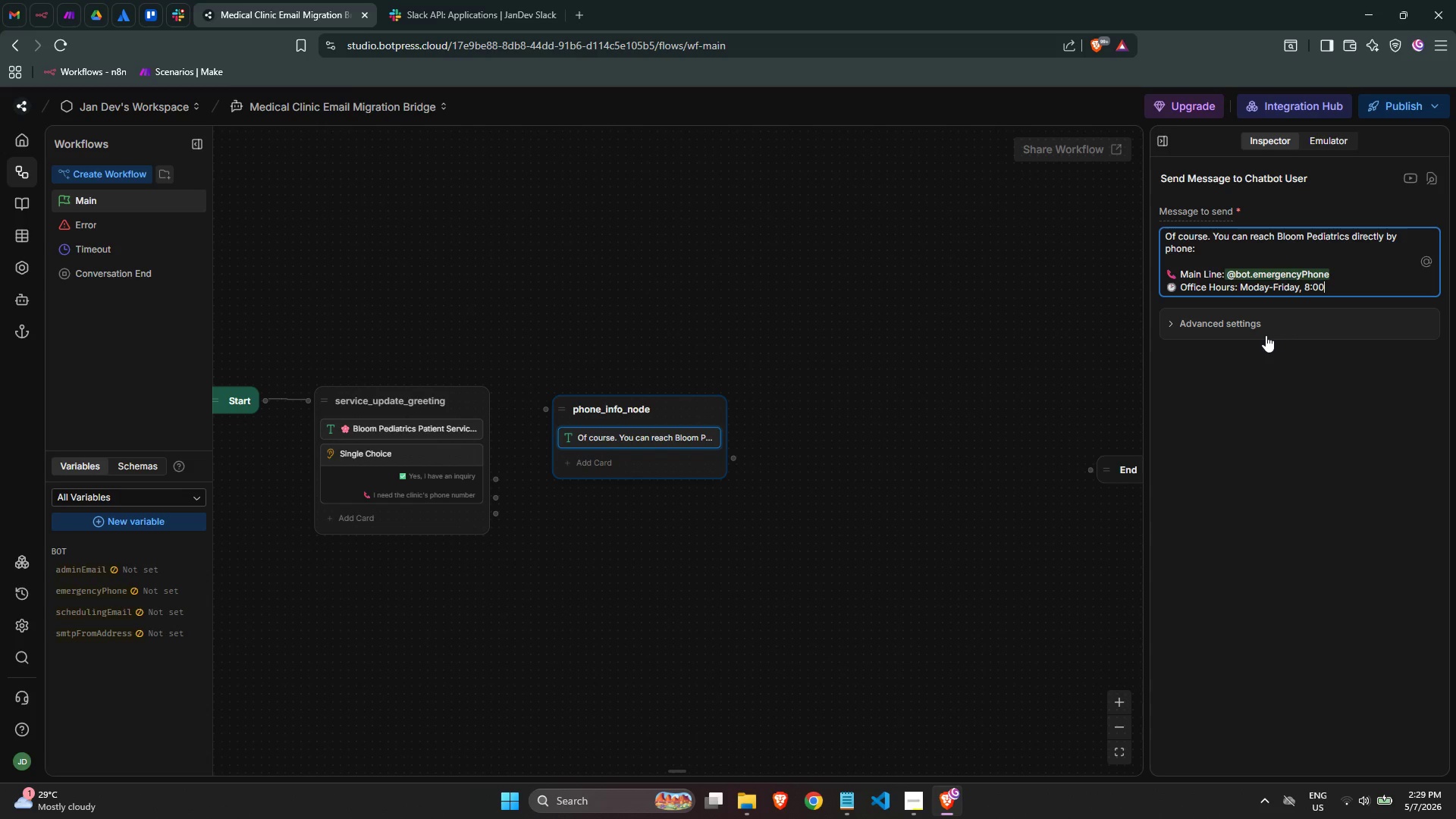 
wait(20.14)
 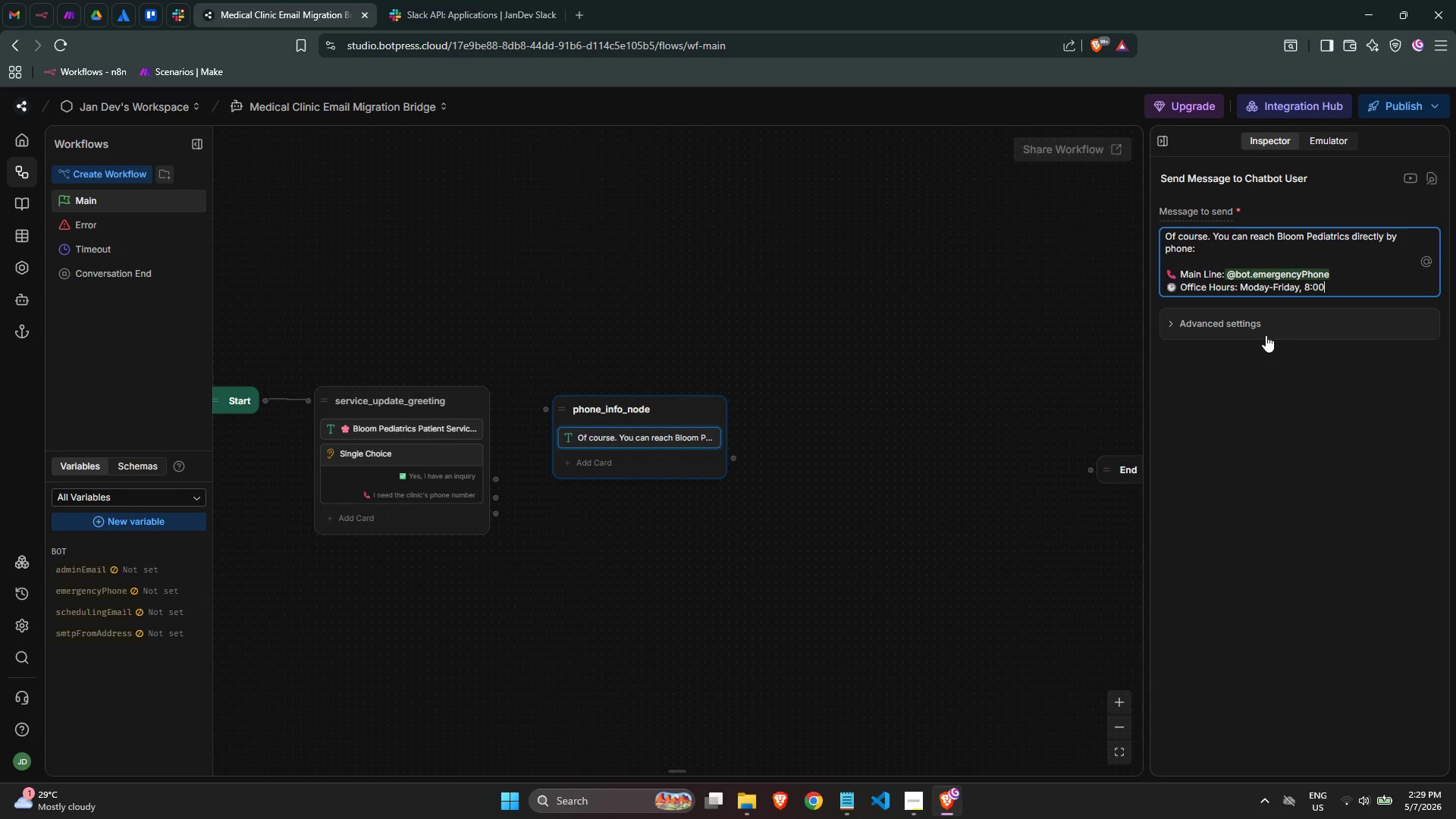 
type( AM - 5:00 PM)
 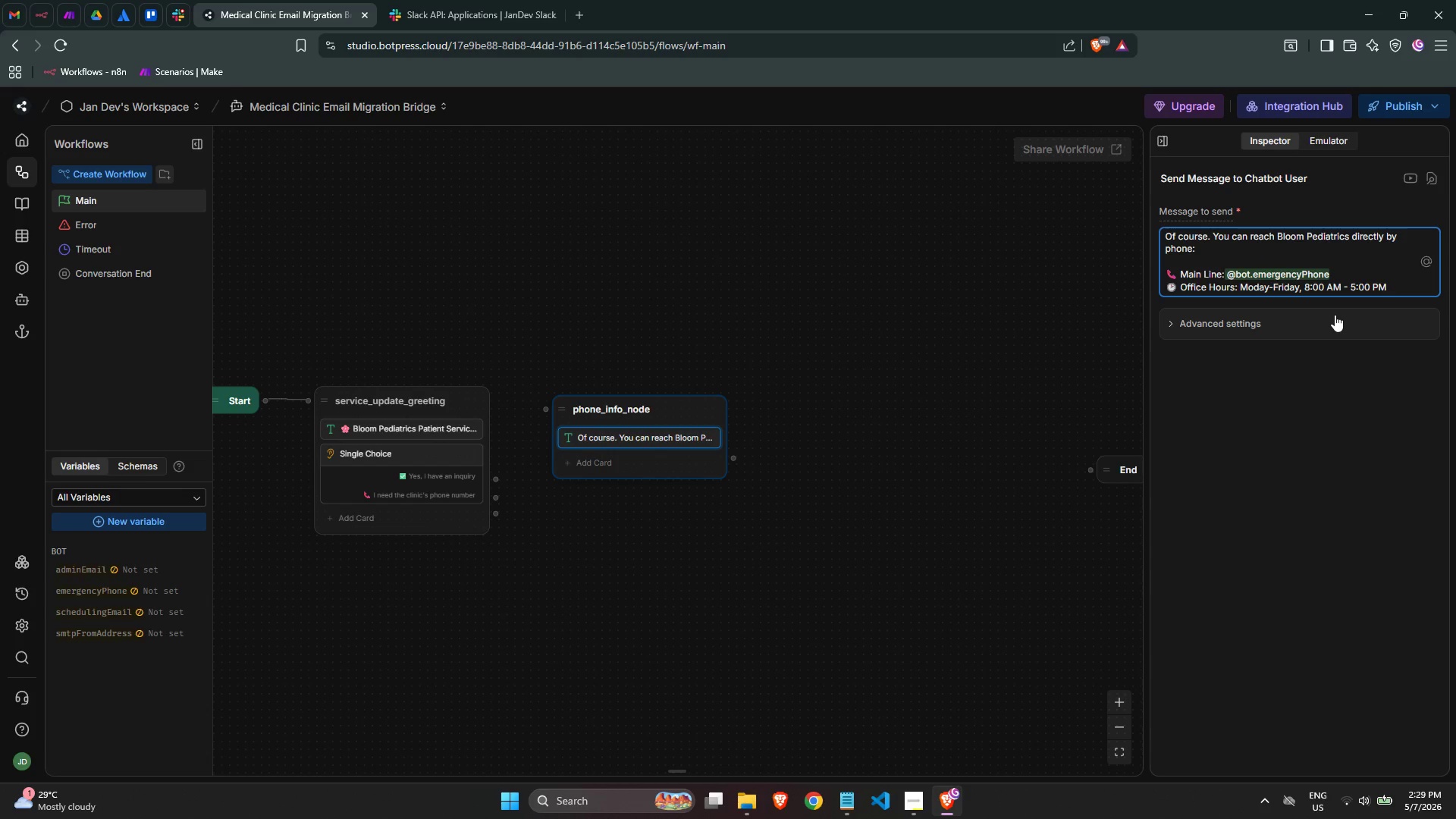 
key(Enter)
 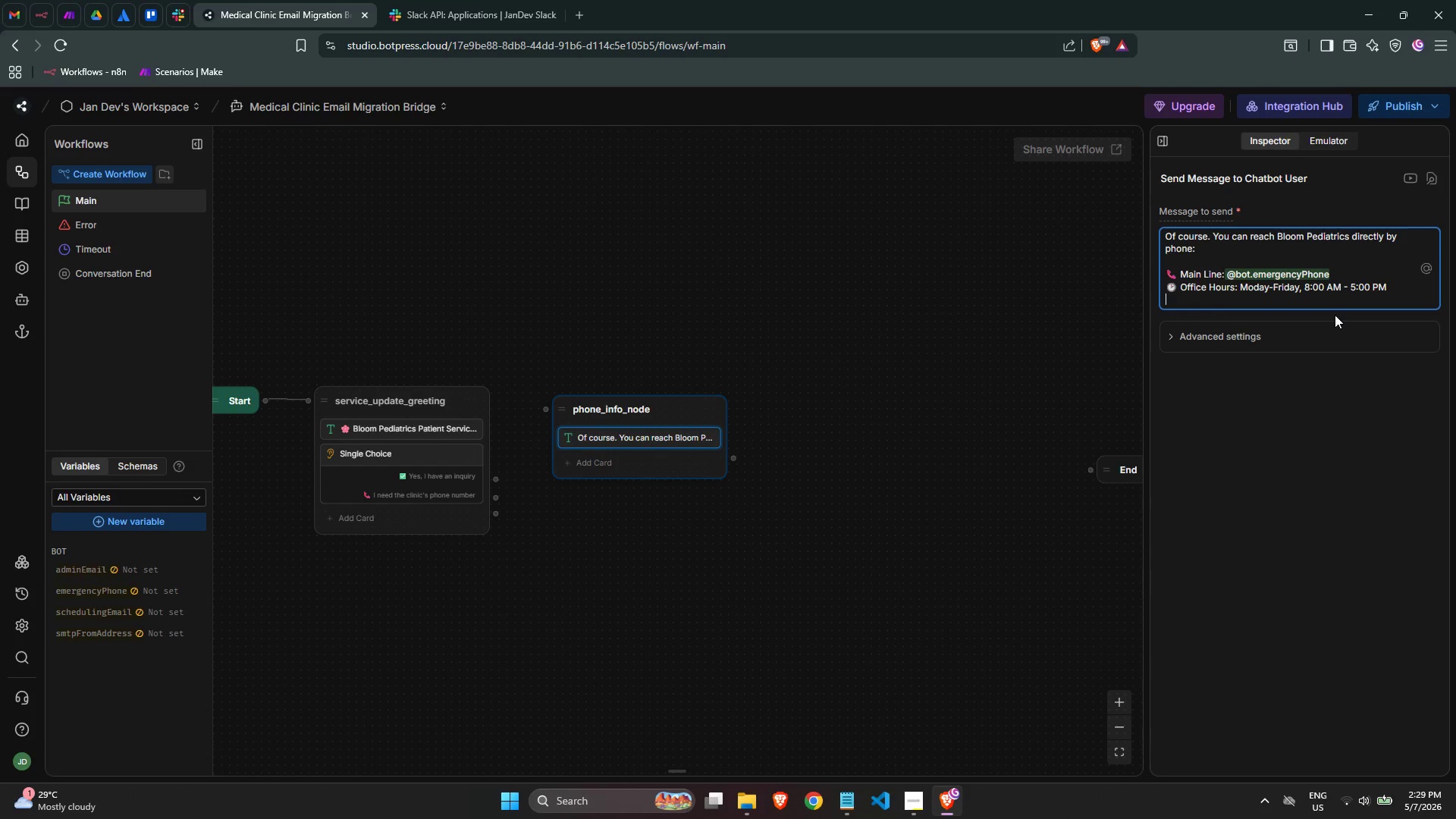 
key(Enter)
 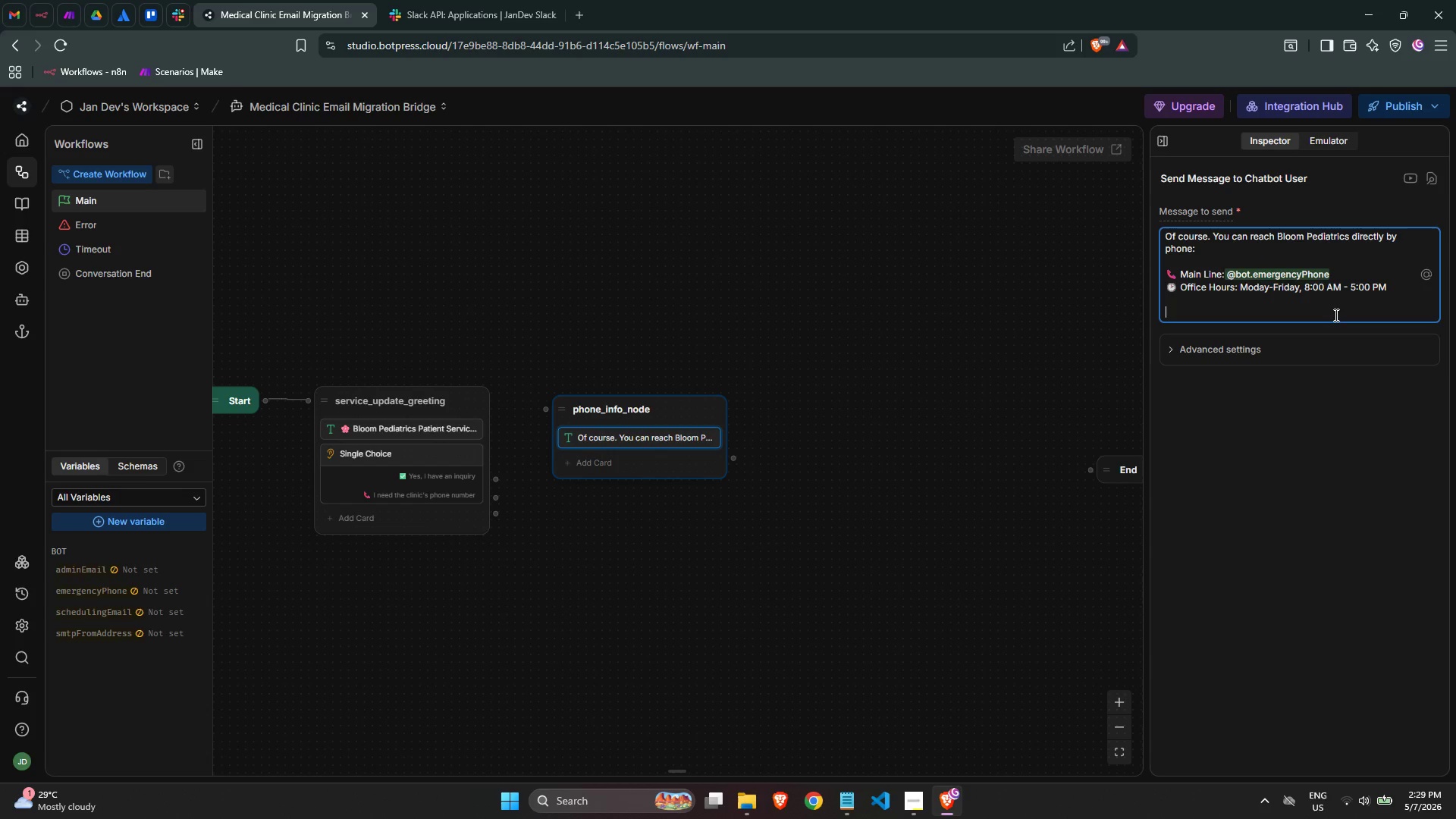 
type(For after-hours urgent concerns,)
 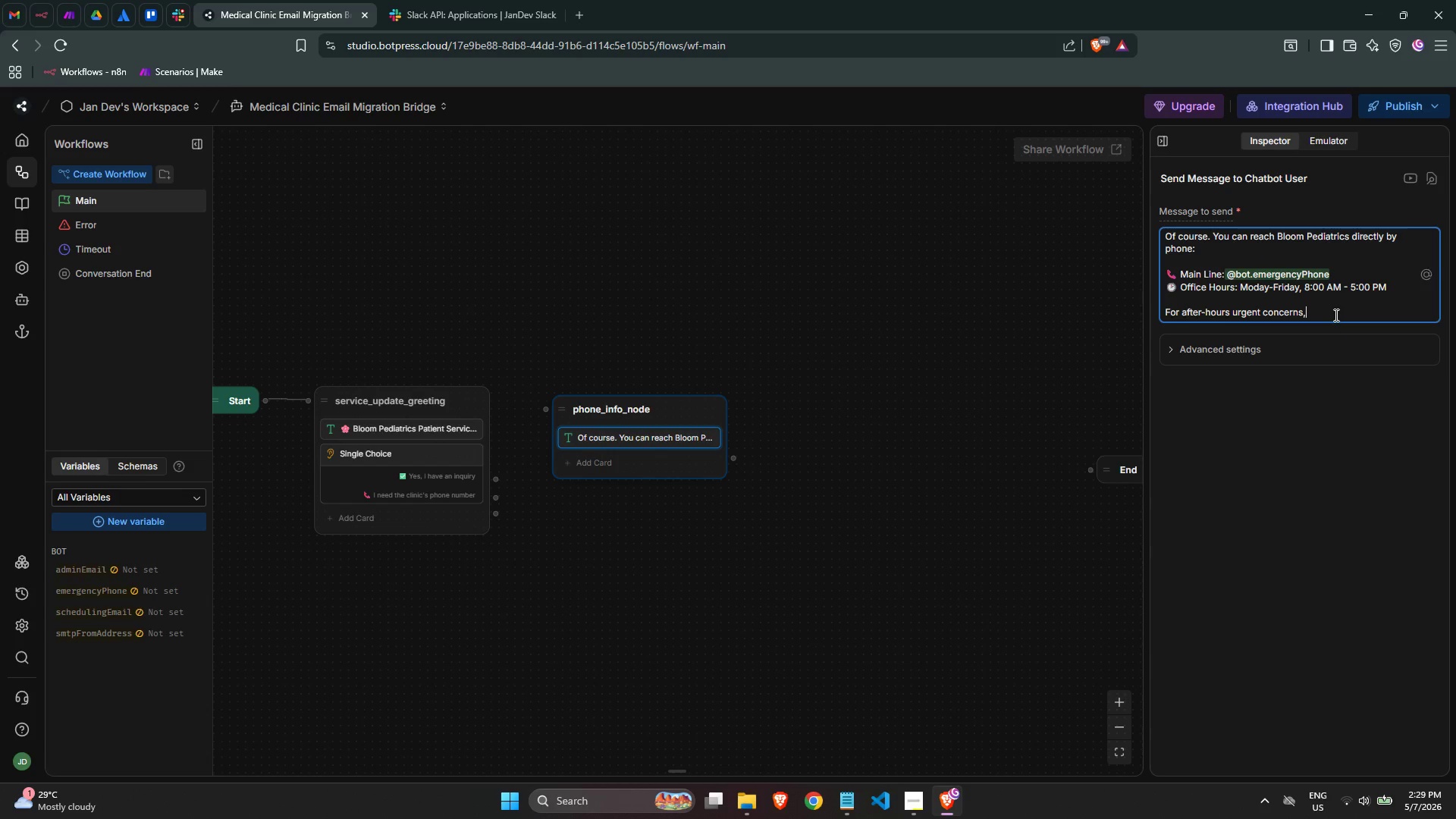 
key(Enter)
 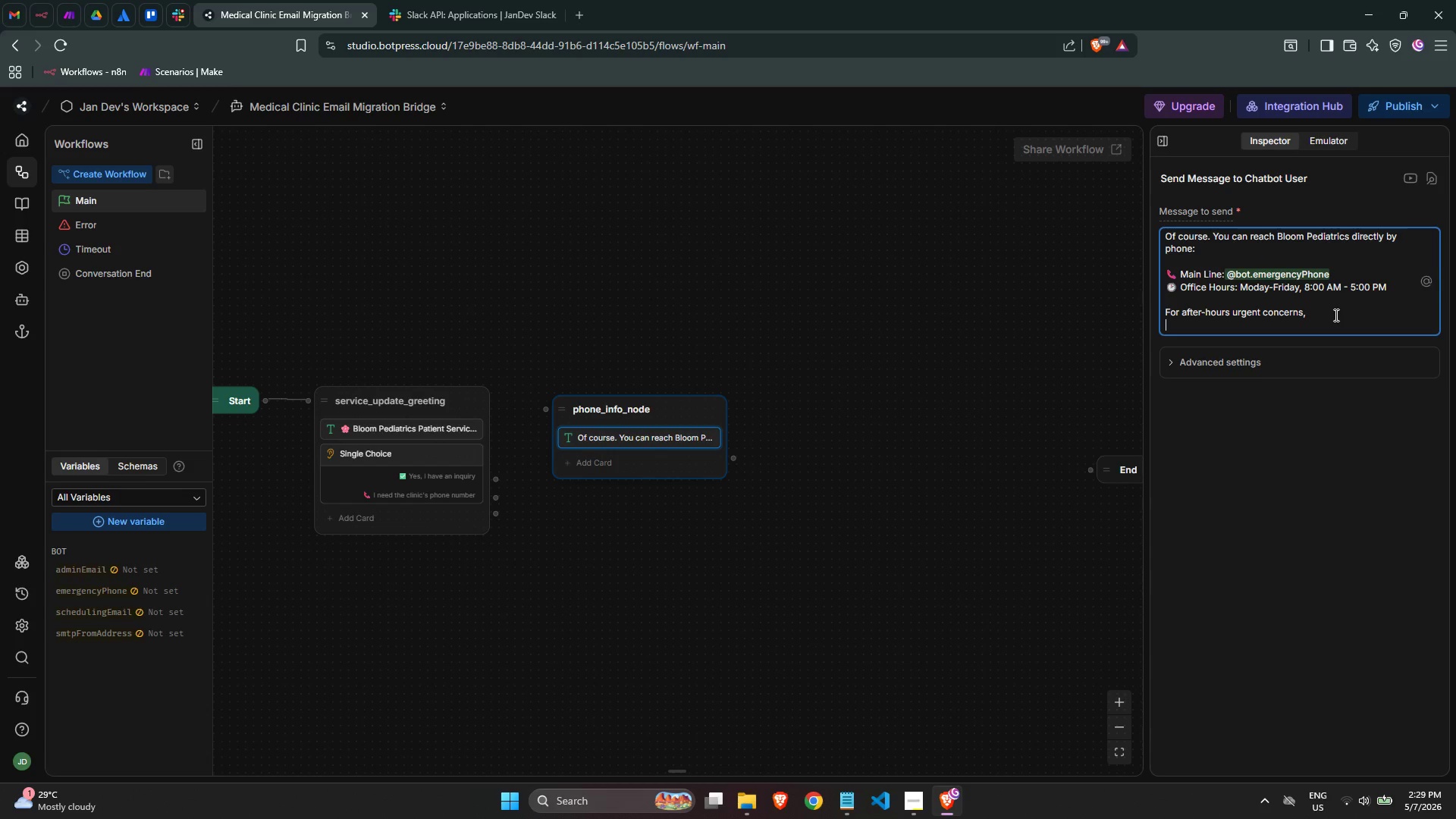 
key(Backspace)
type( please follow the voicemail prompts for the on-call nurse line.)
 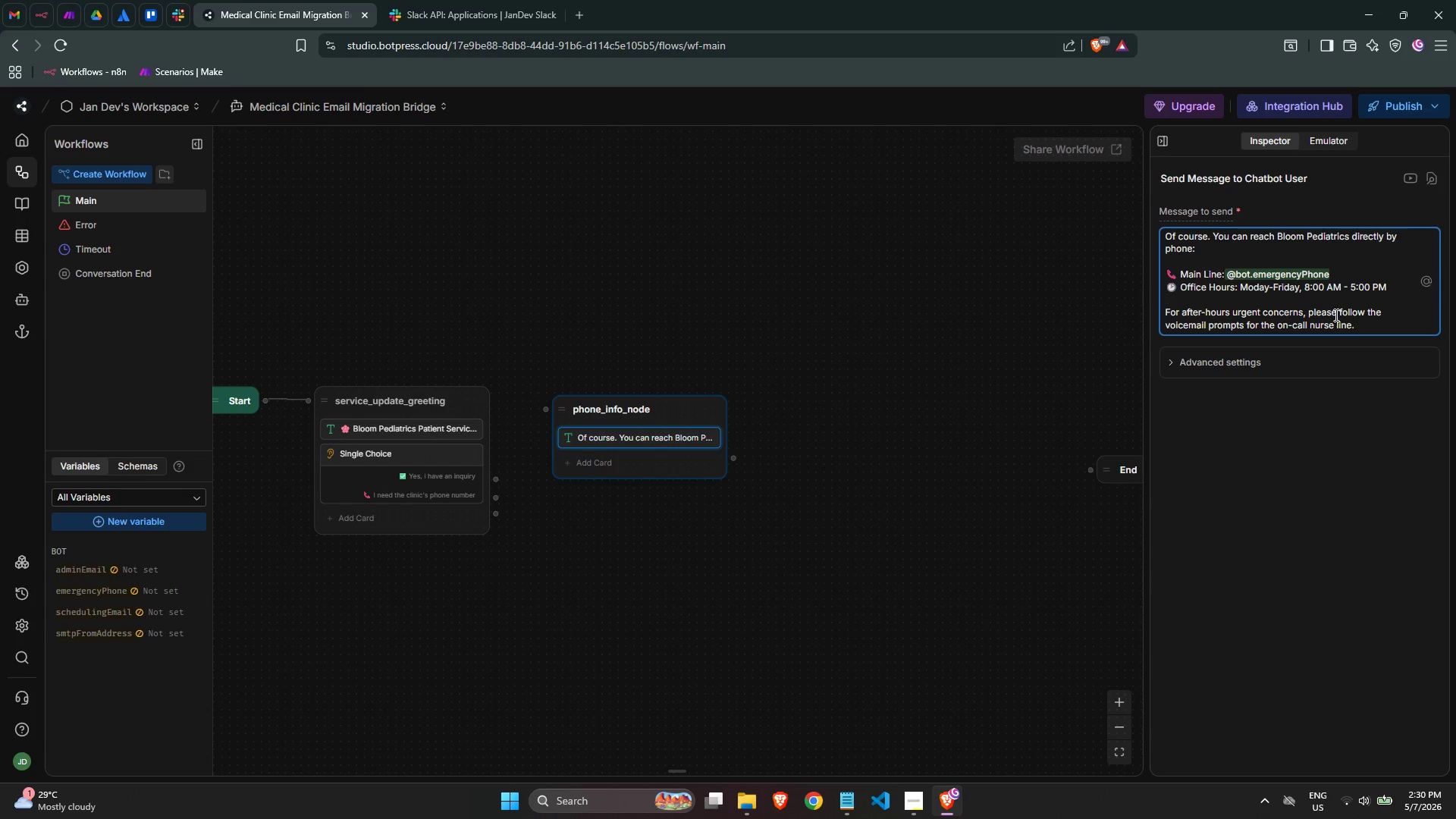 
key(Enter)
 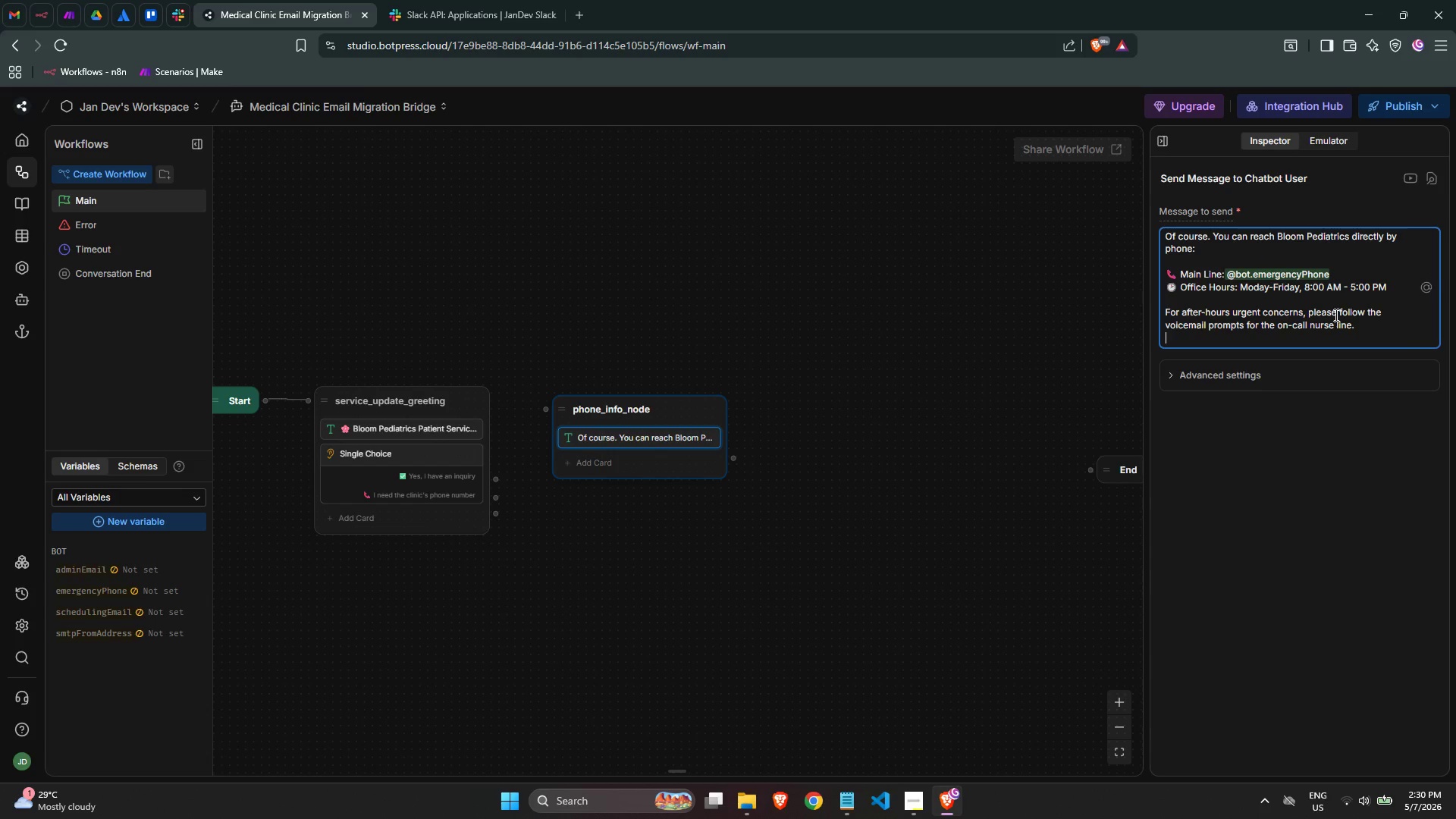 
key(Enter)
 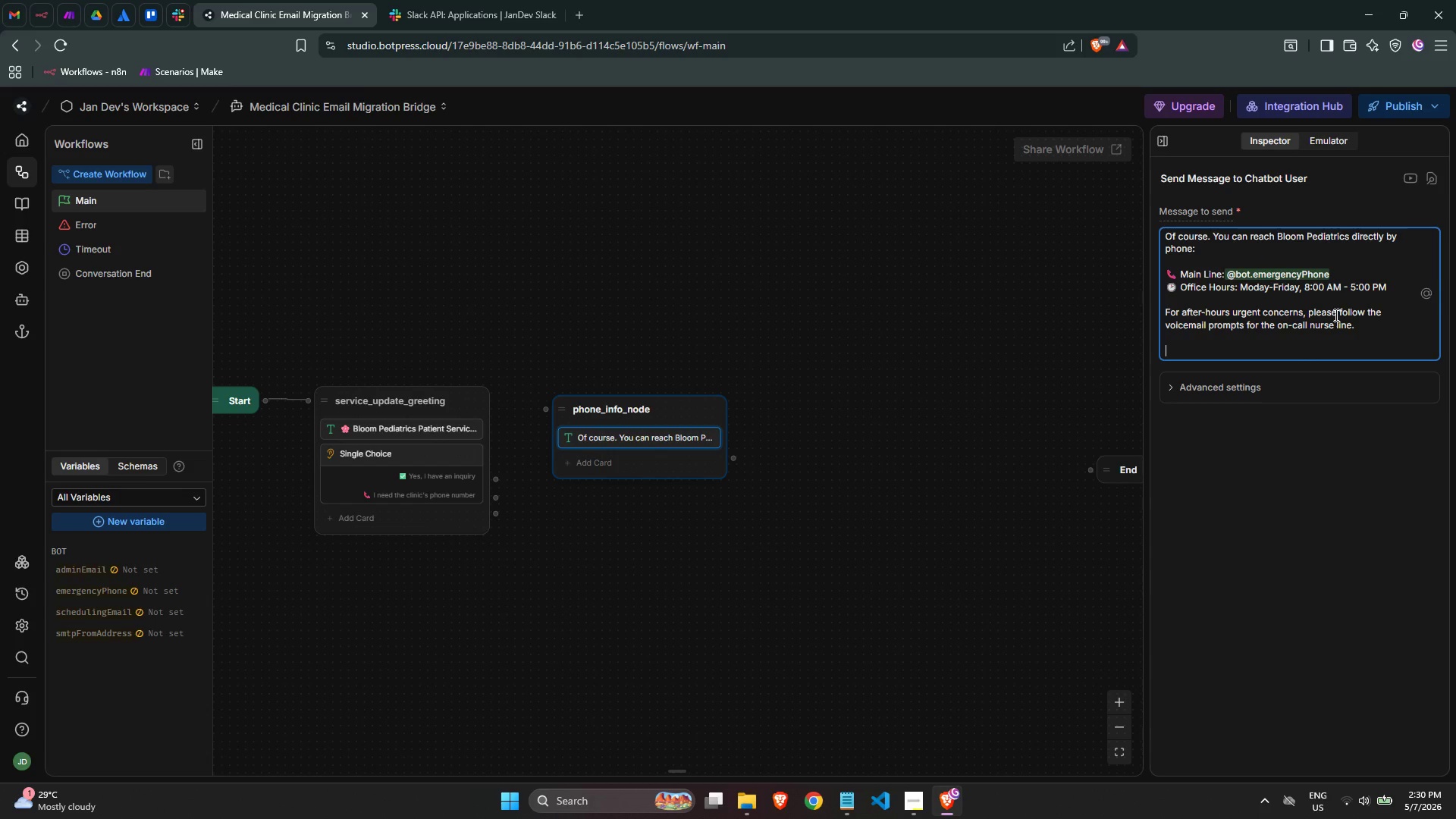 
type(Would you also like to leave a written inquiry )
 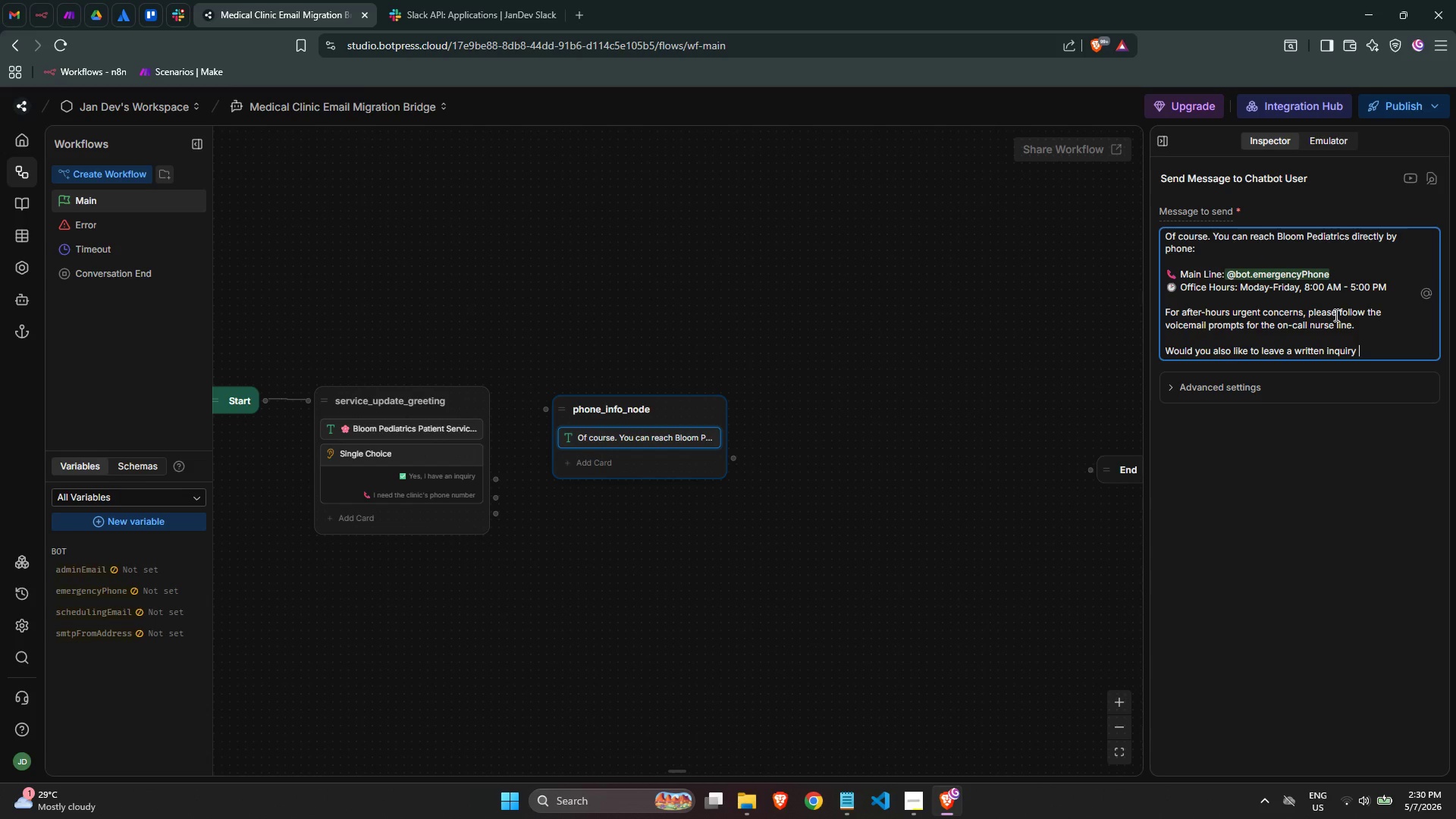 
type(through this assistant?)
 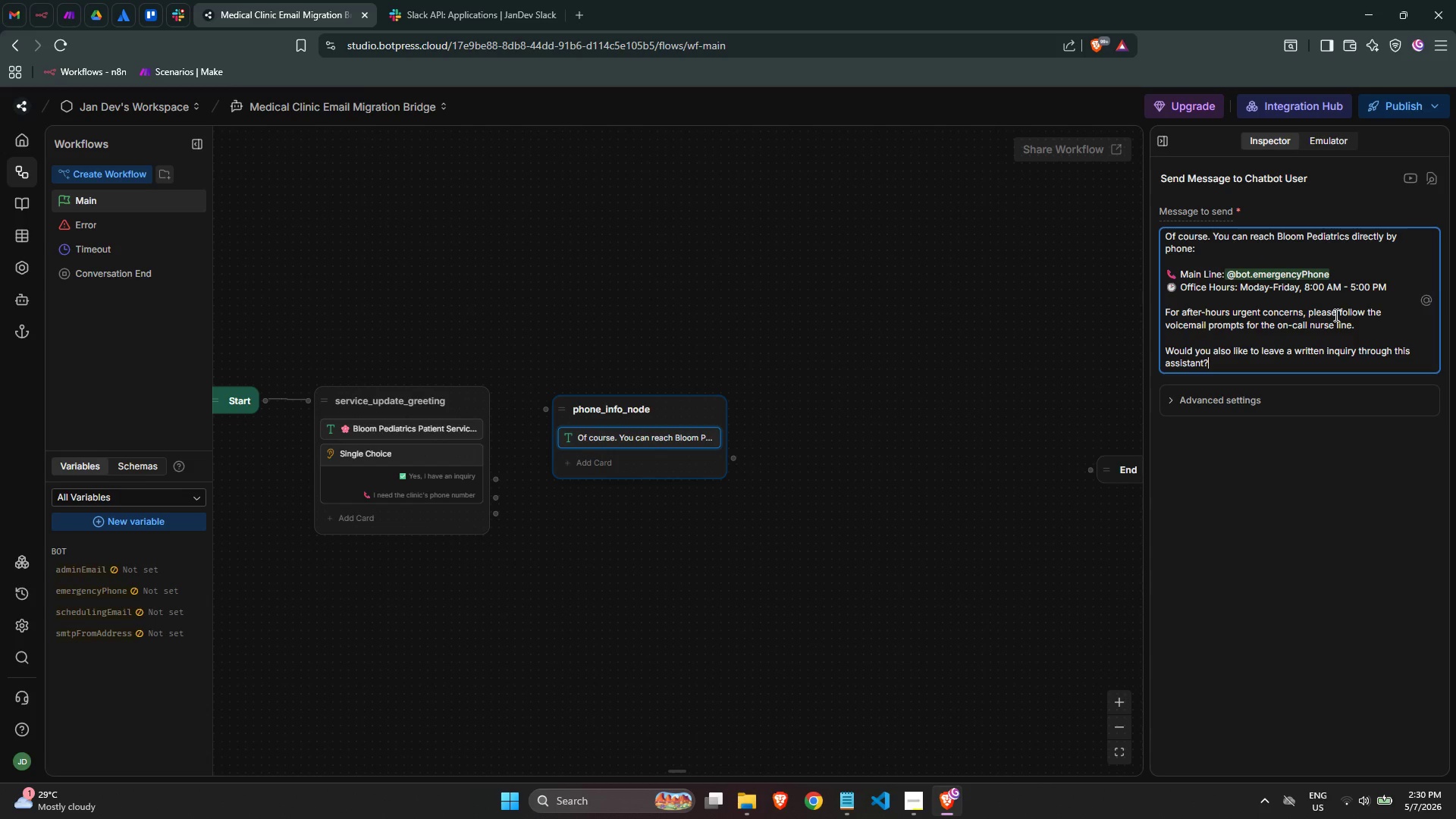 
wait(14.94)
 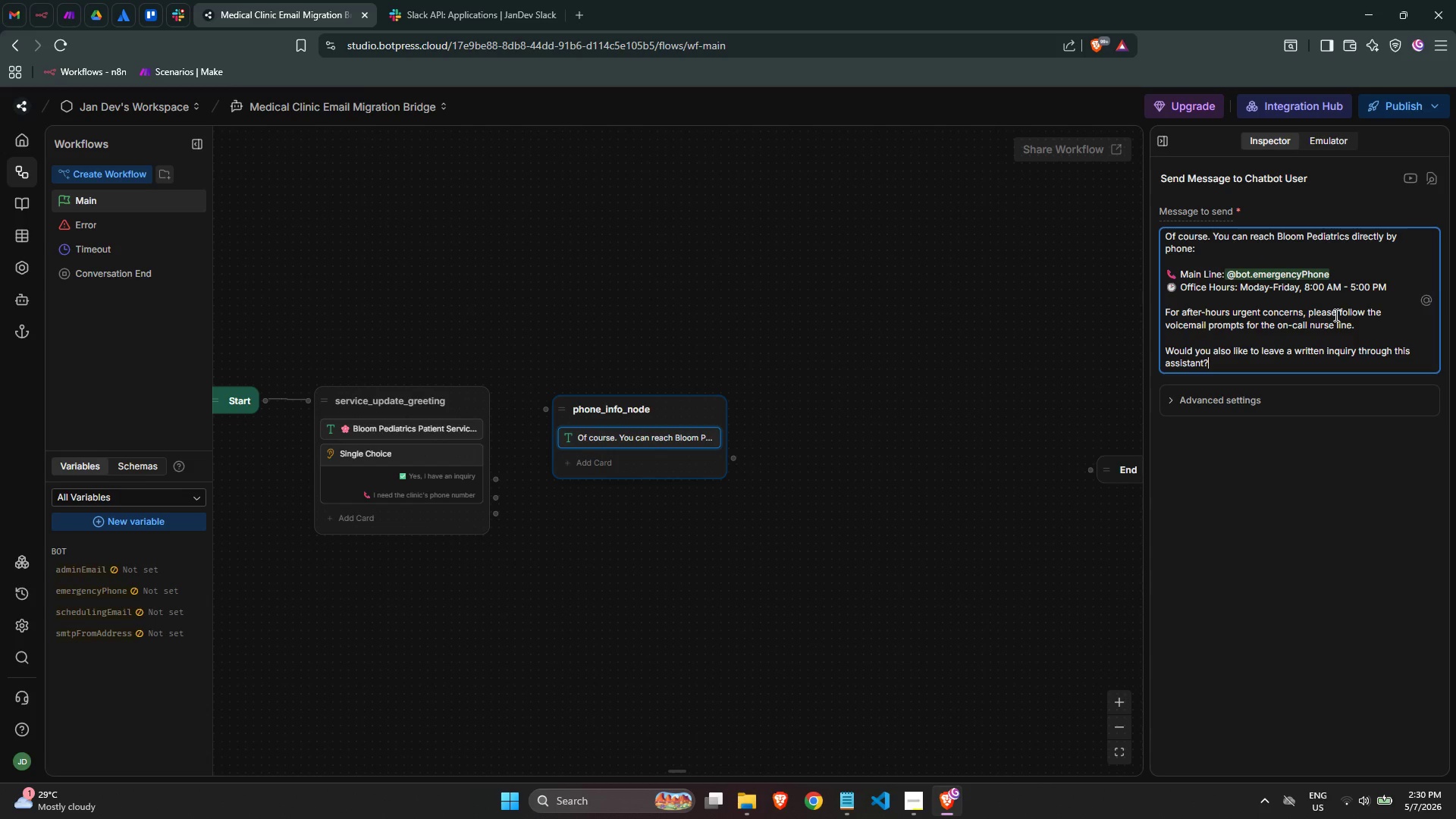 
left_click([1298, 519])
 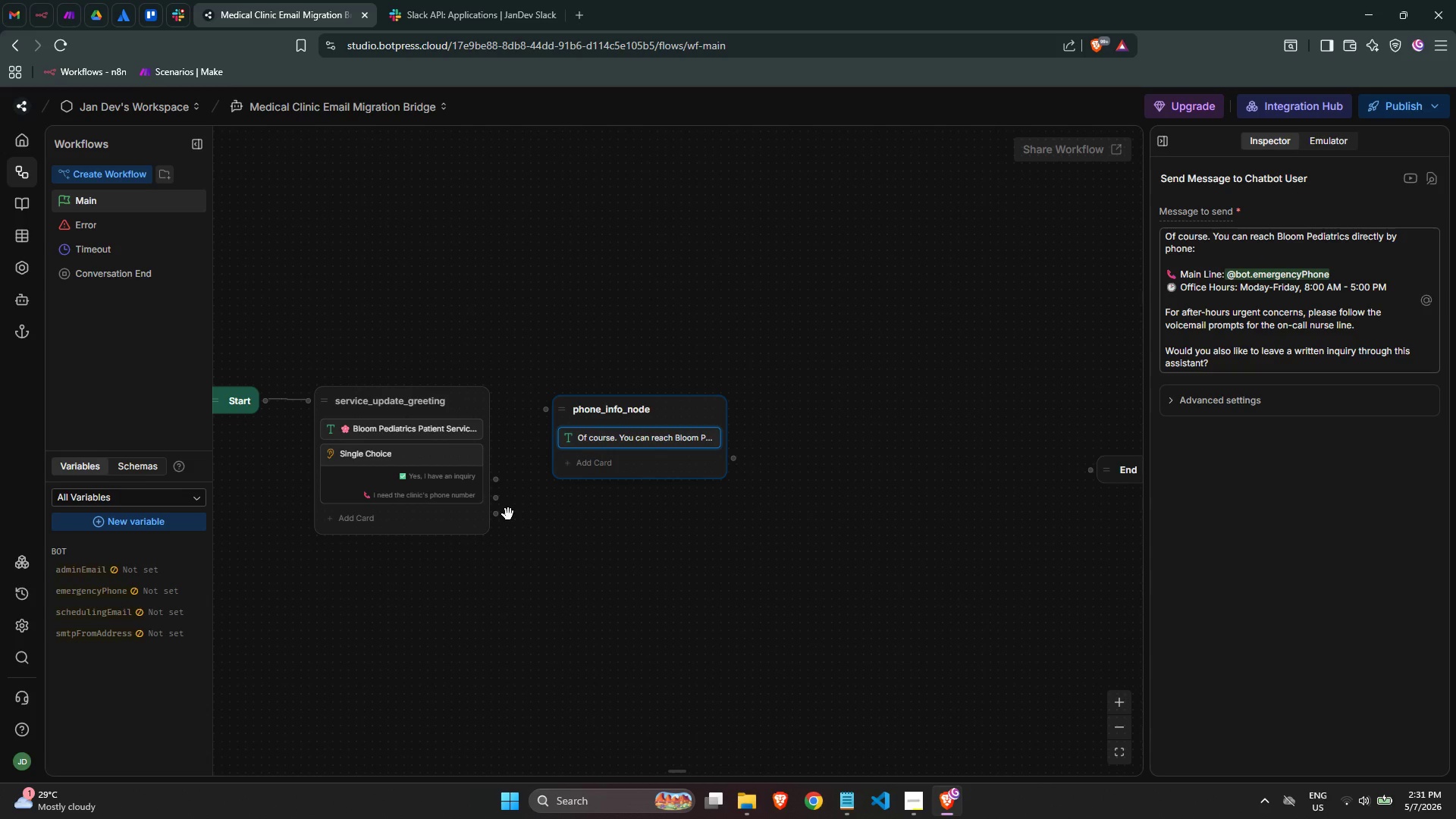 
wait(25.45)
 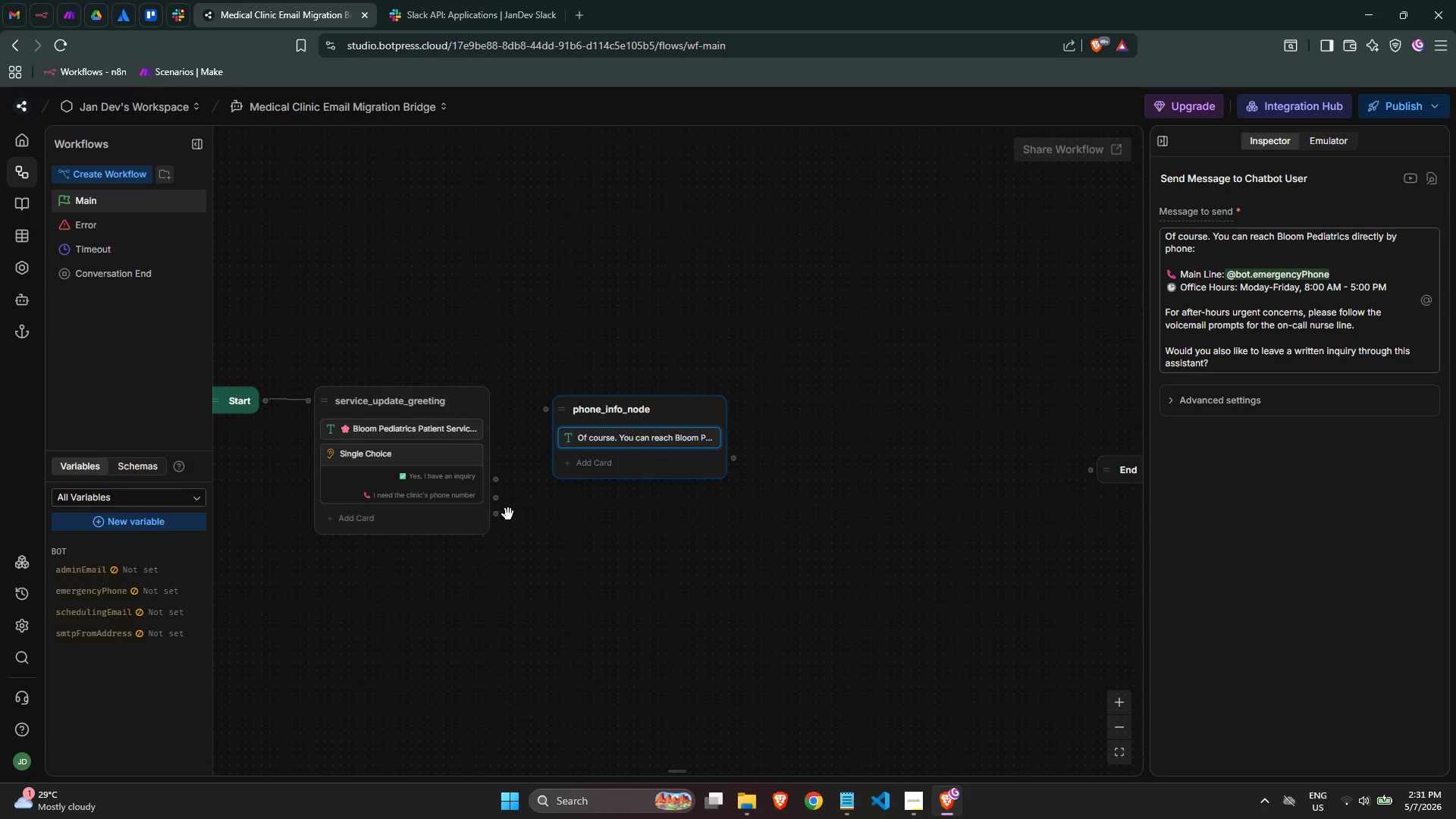 
left_click_drag(start_coordinate=[500, 495], to_coordinate=[557, 410])
 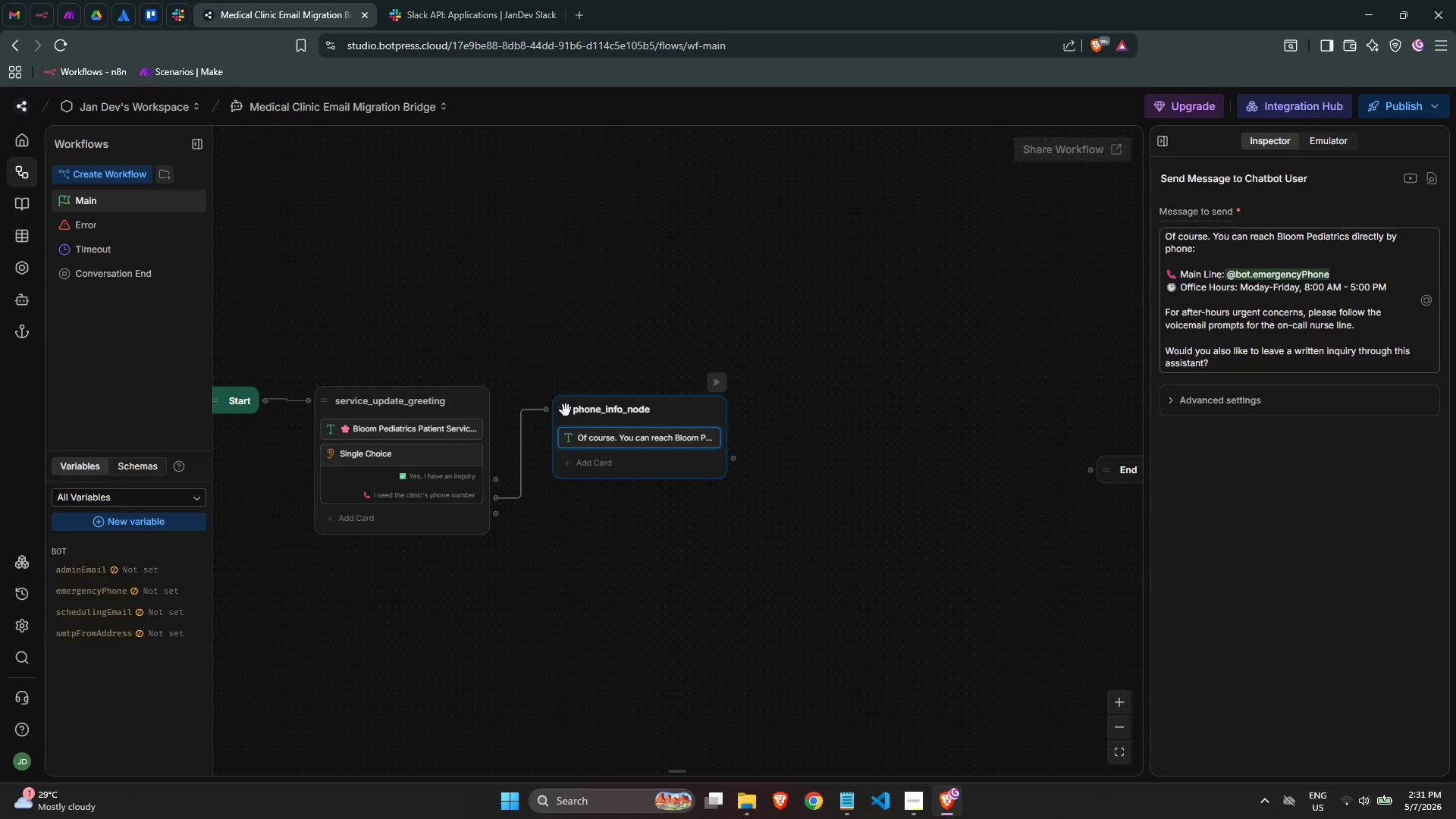 
left_click_drag(start_coordinate=[566, 410], to_coordinate=[560, 494])
 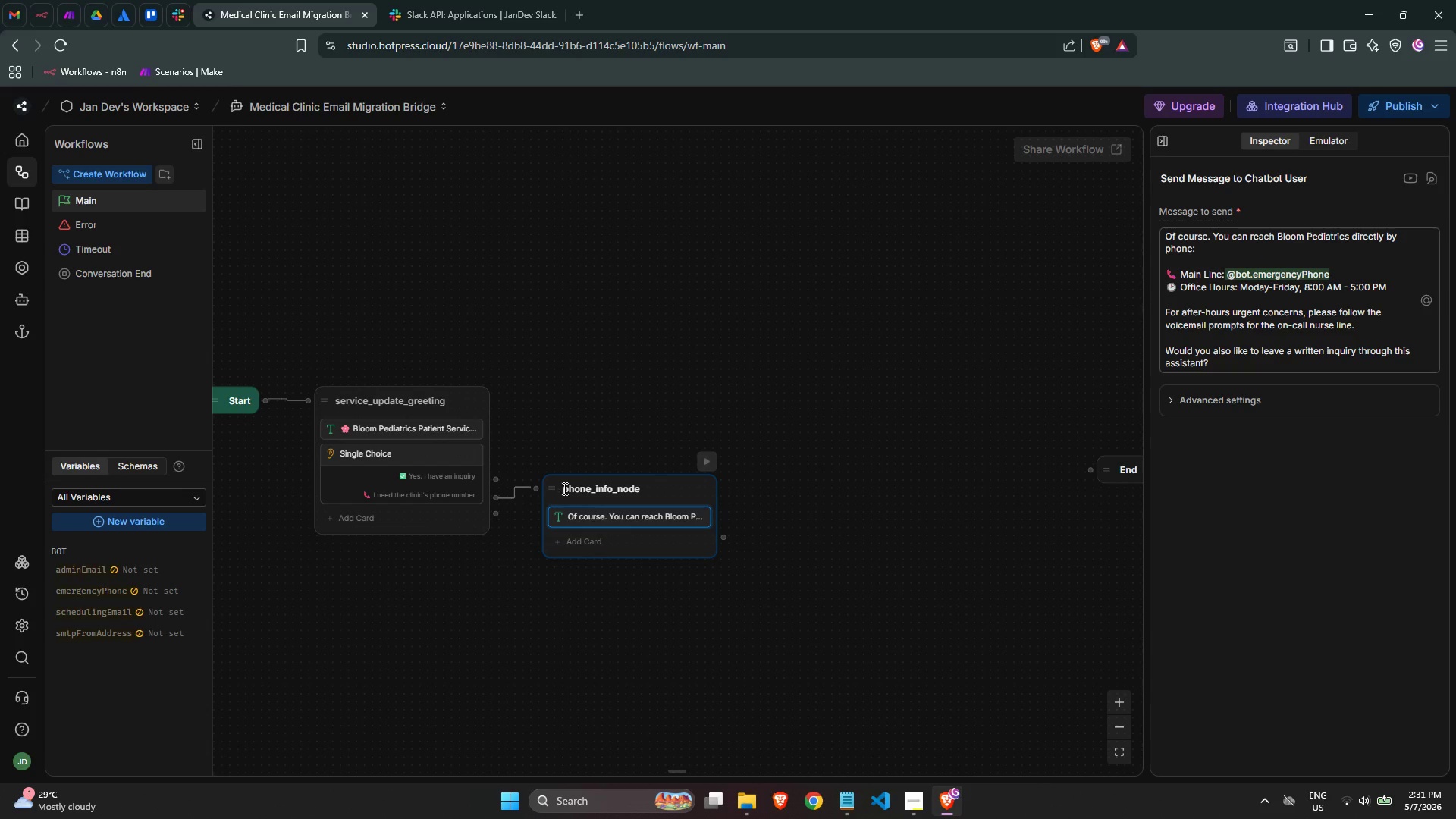 
left_click([612, 540])
 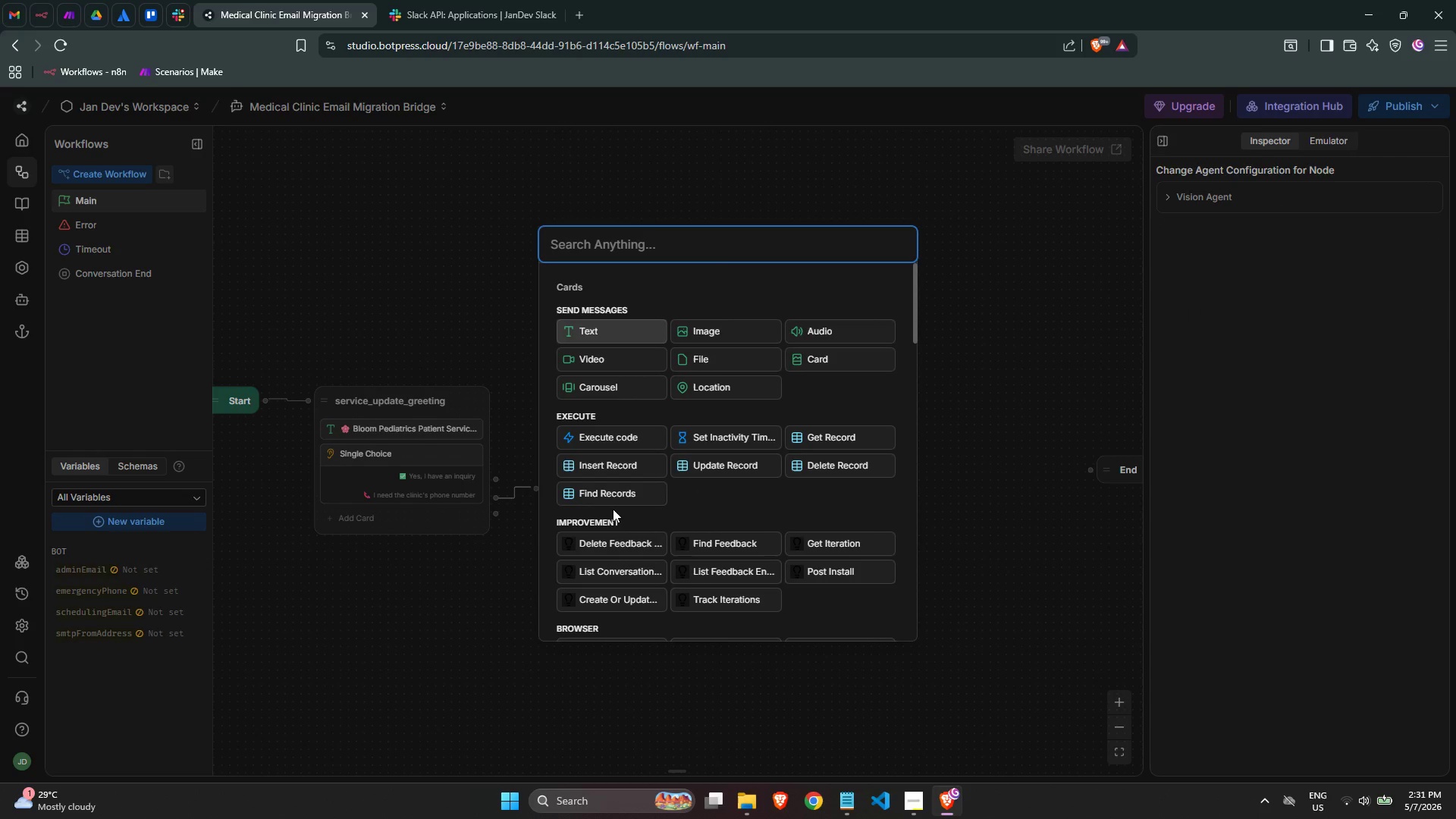 
mouse_move([612, 480])
 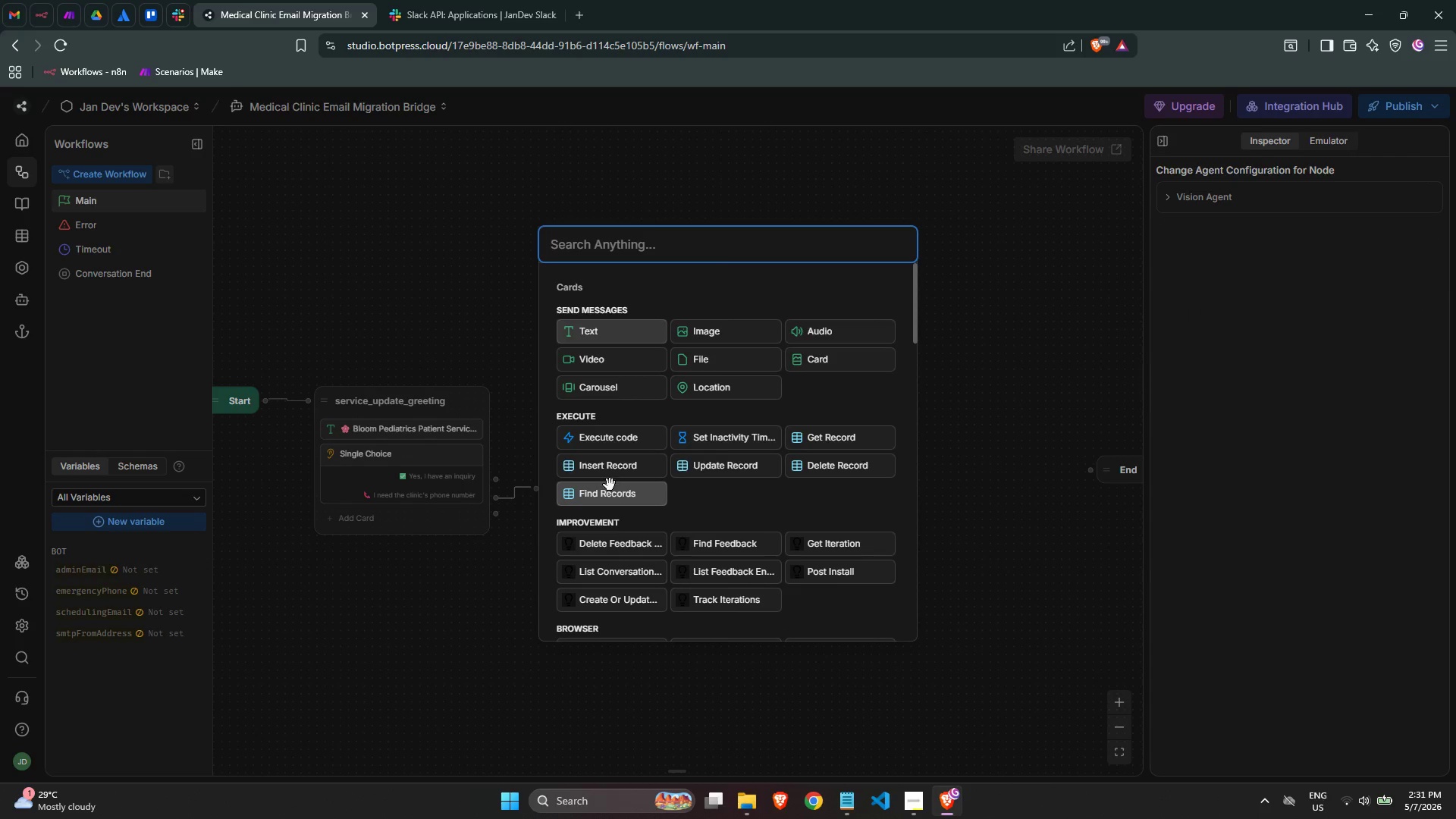 
mouse_move([601, 497])
 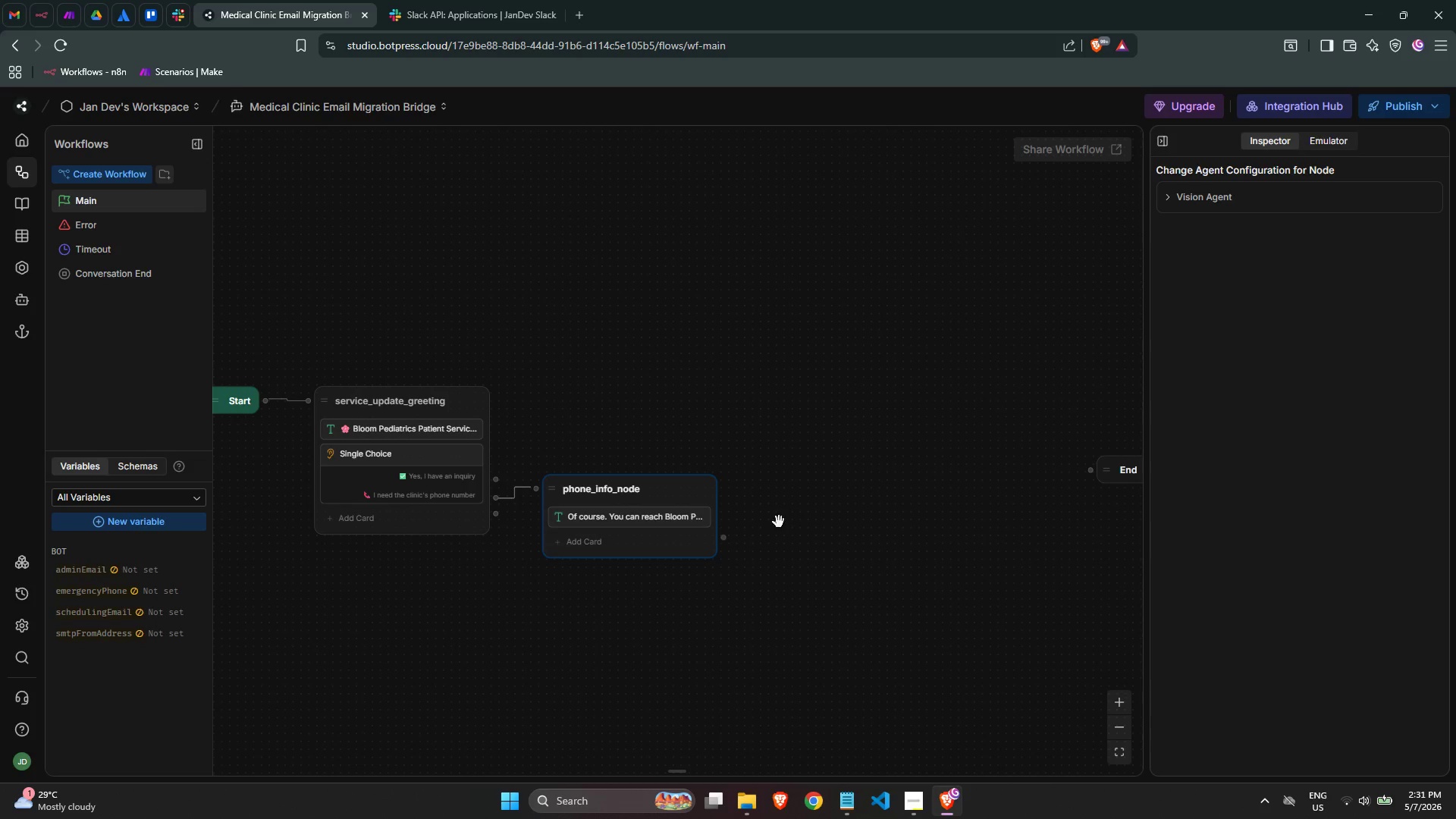 
left_click([640, 513])
 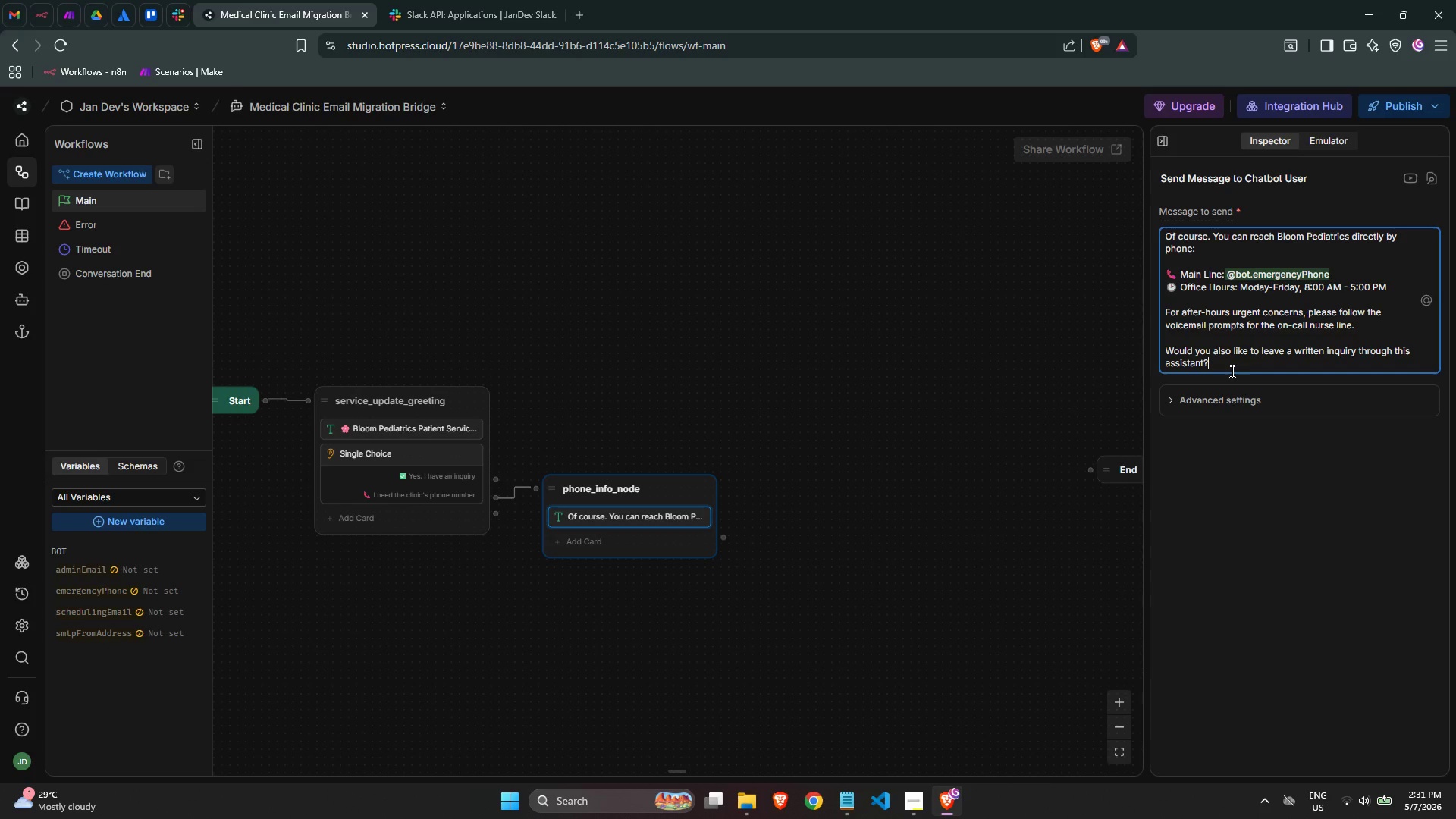 
left_click_drag(start_coordinate=[1226, 365], to_coordinate=[1117, 354])
 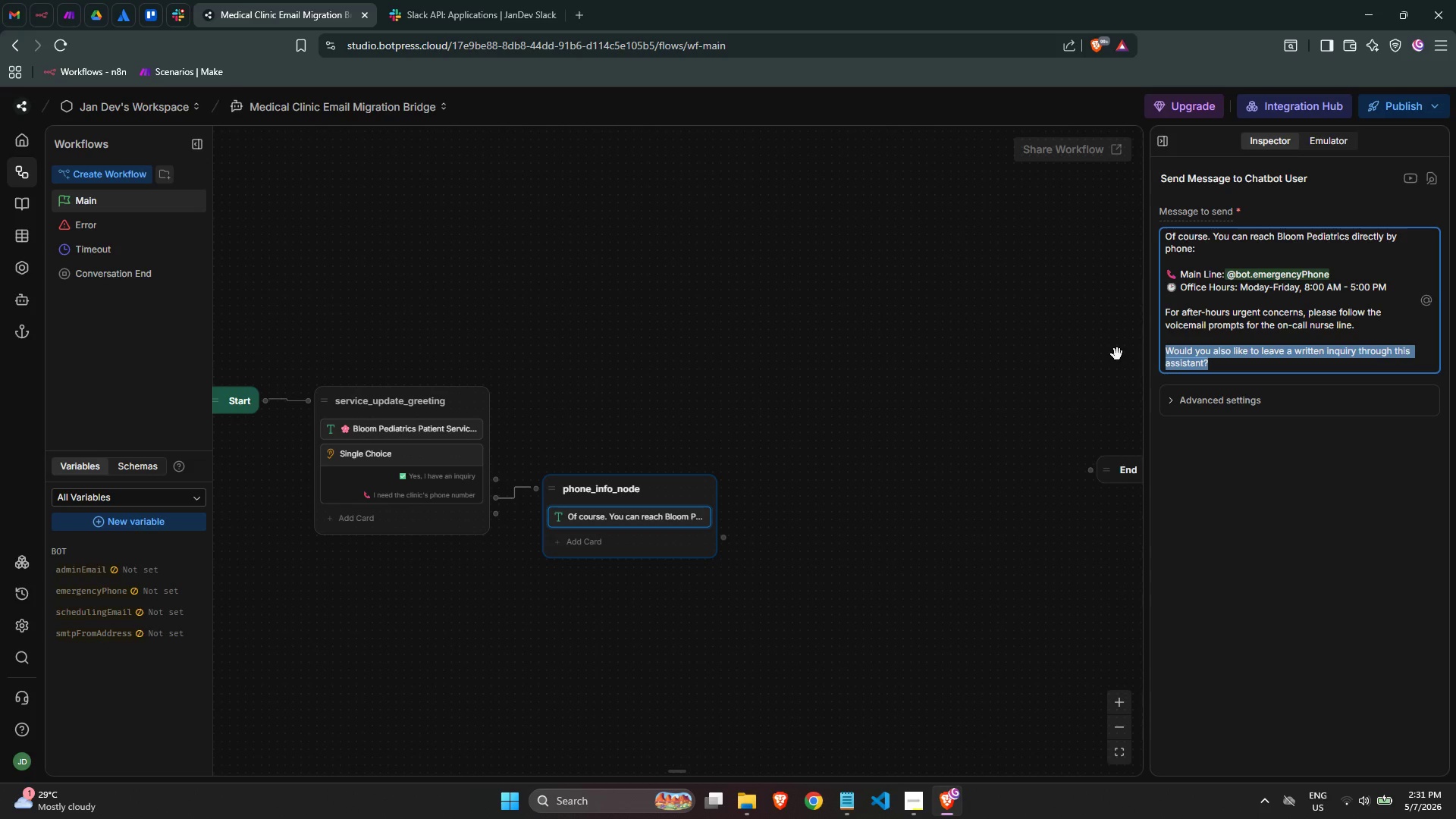 
hold_key(key=ControlLeft, duration=0.34)
 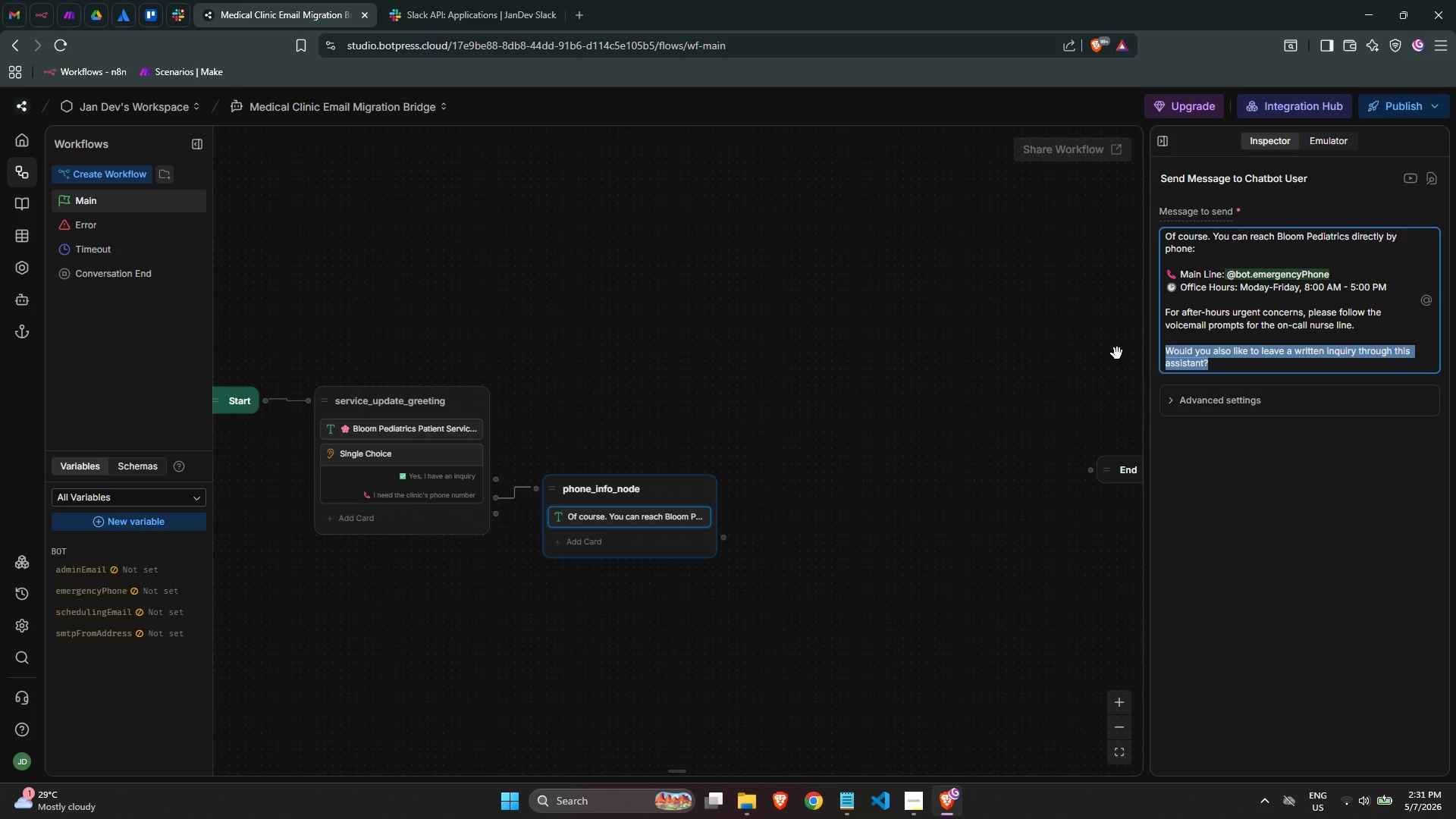 
key(Control+X)
 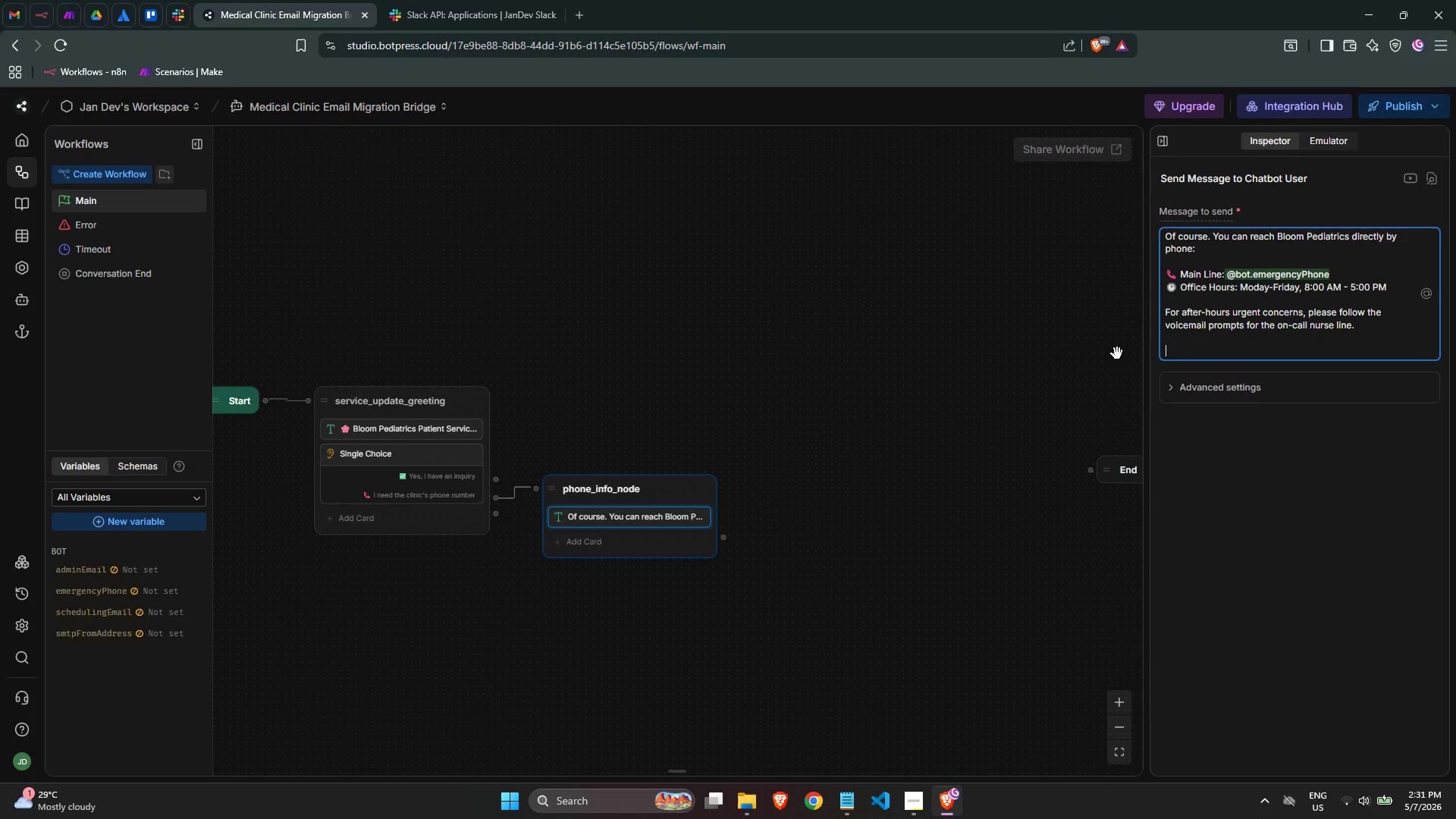 
key(Backspace)
 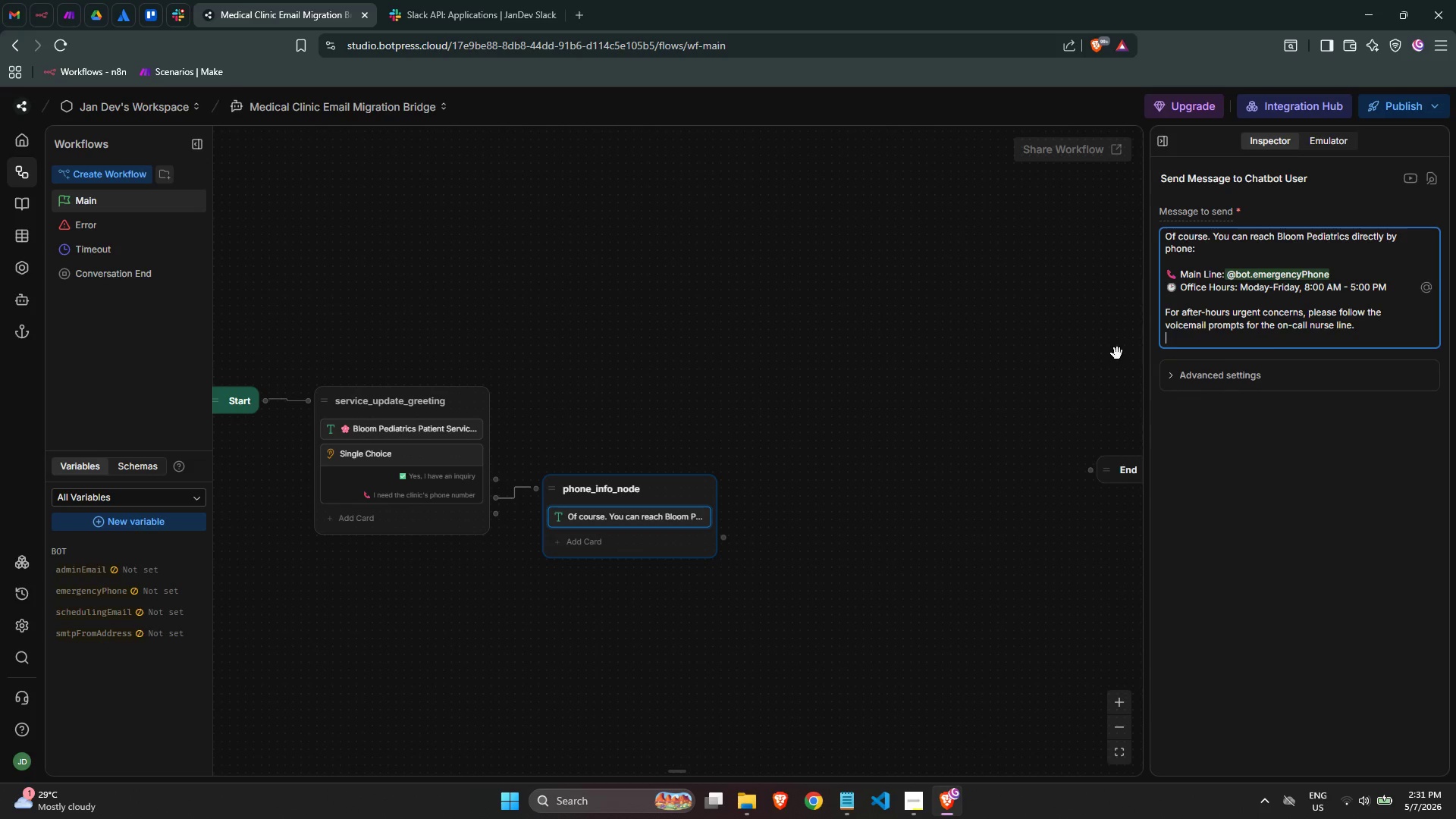 
key(Backspace)
 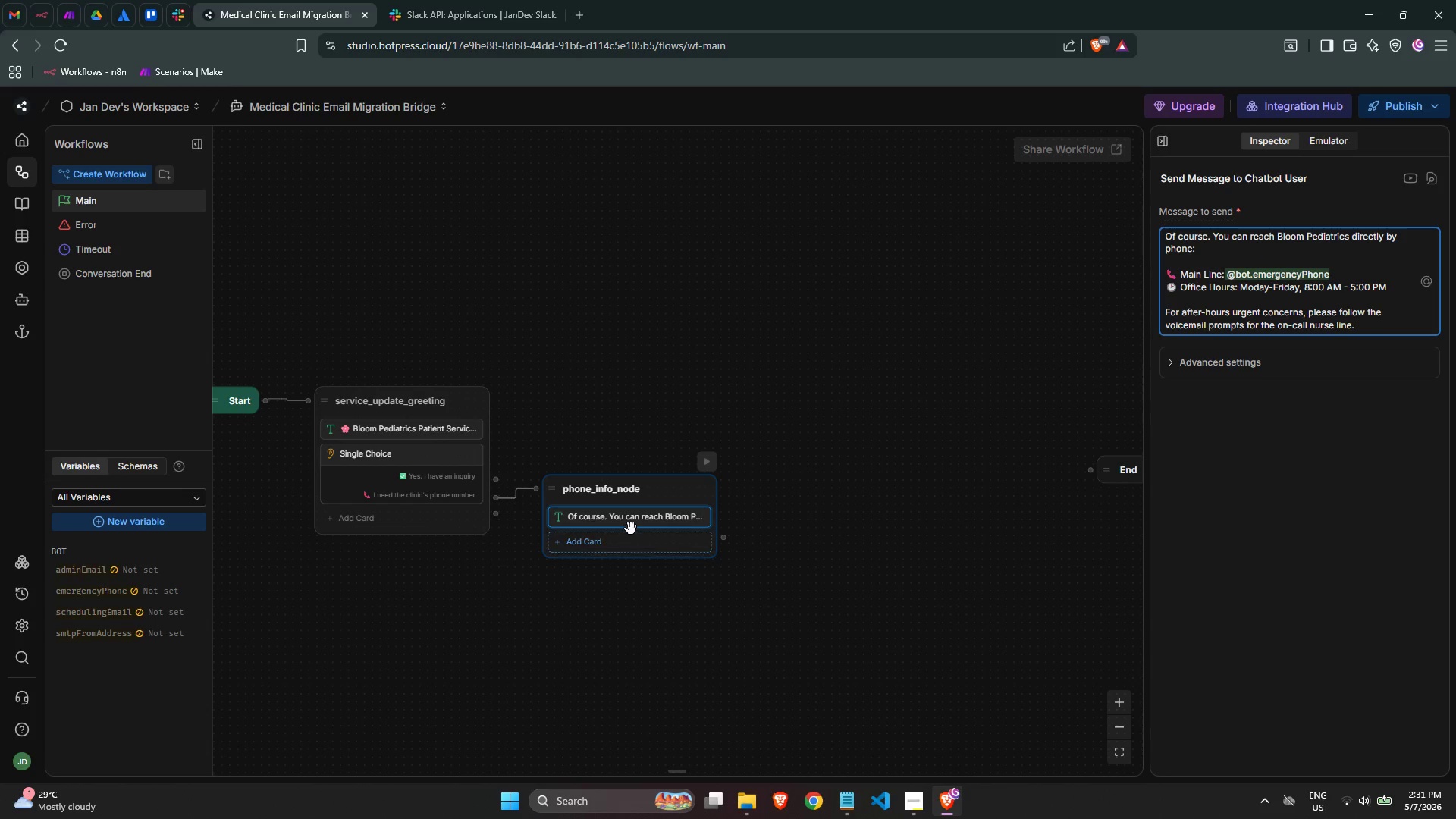 
left_click([631, 546])
 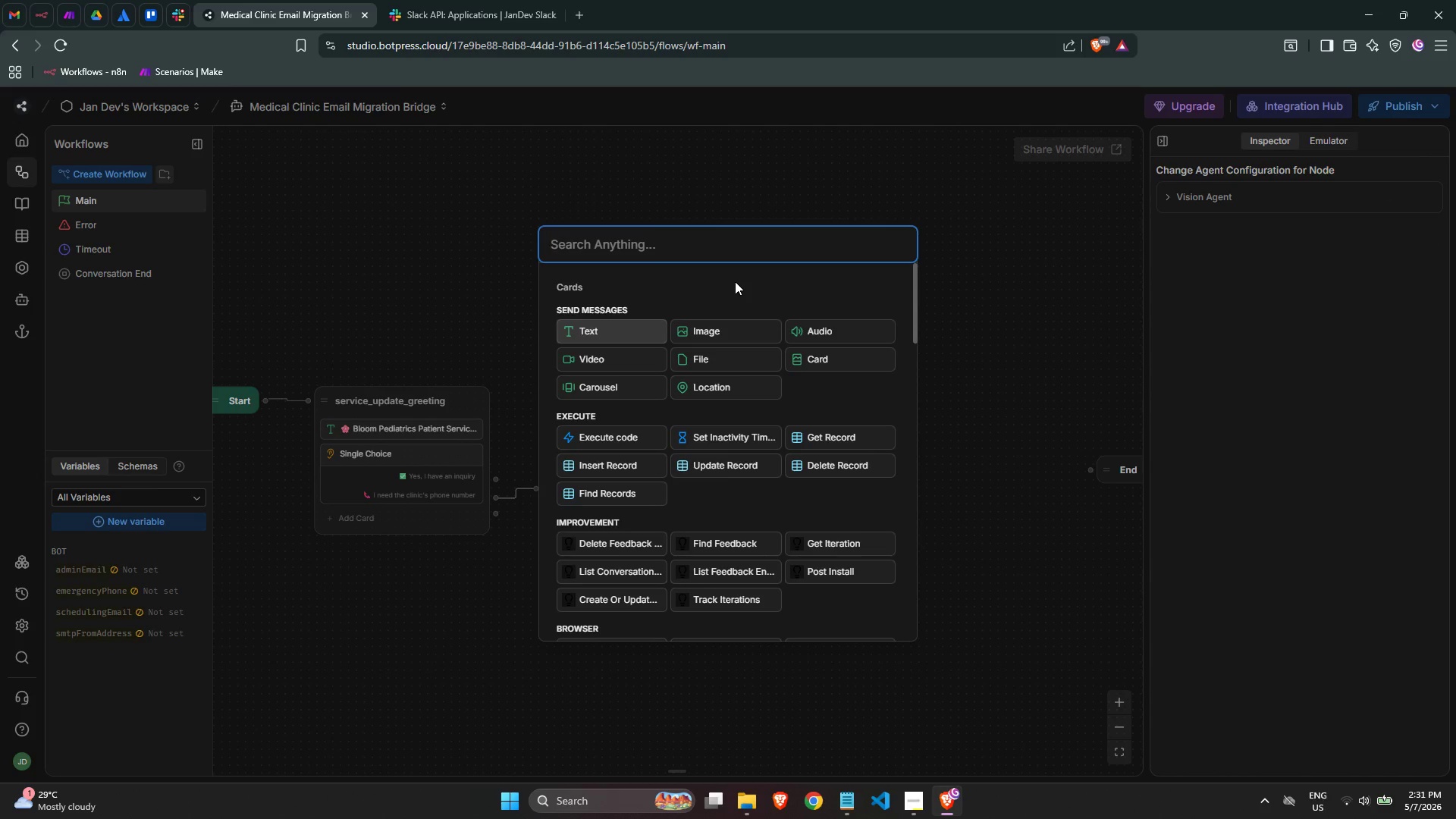 
type(single)
 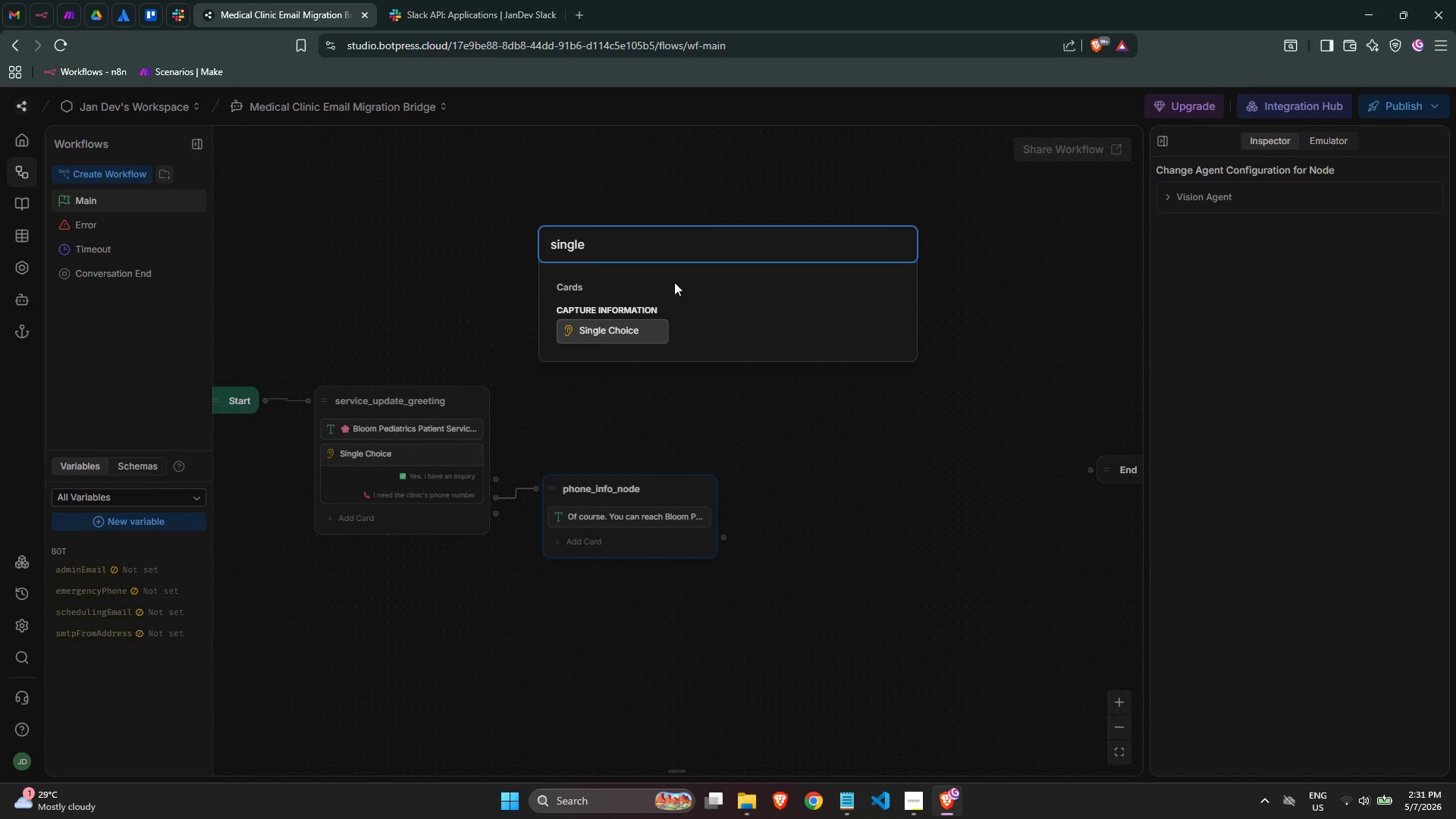 
left_click([620, 337])
 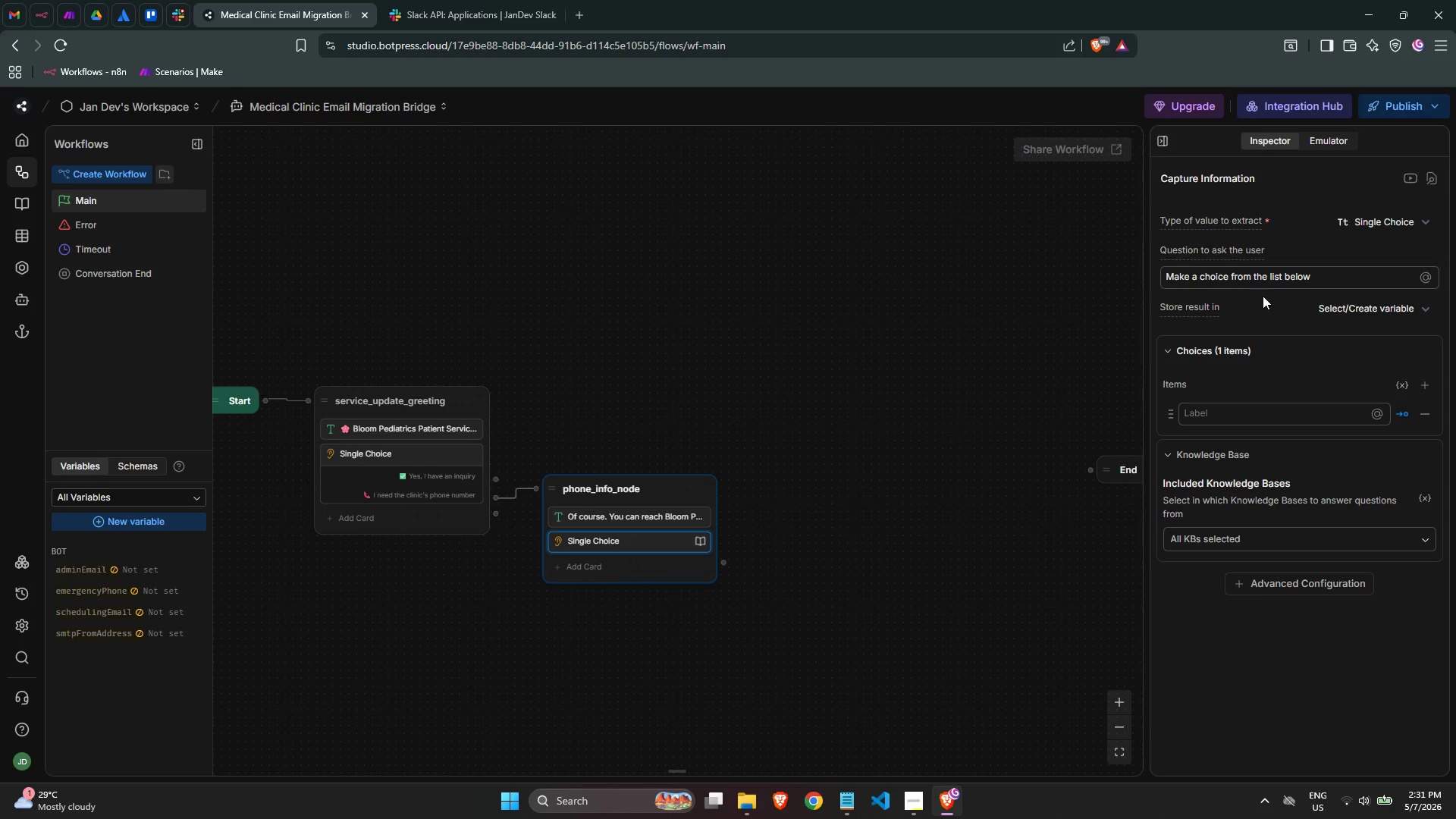 
left_click([1272, 271])
 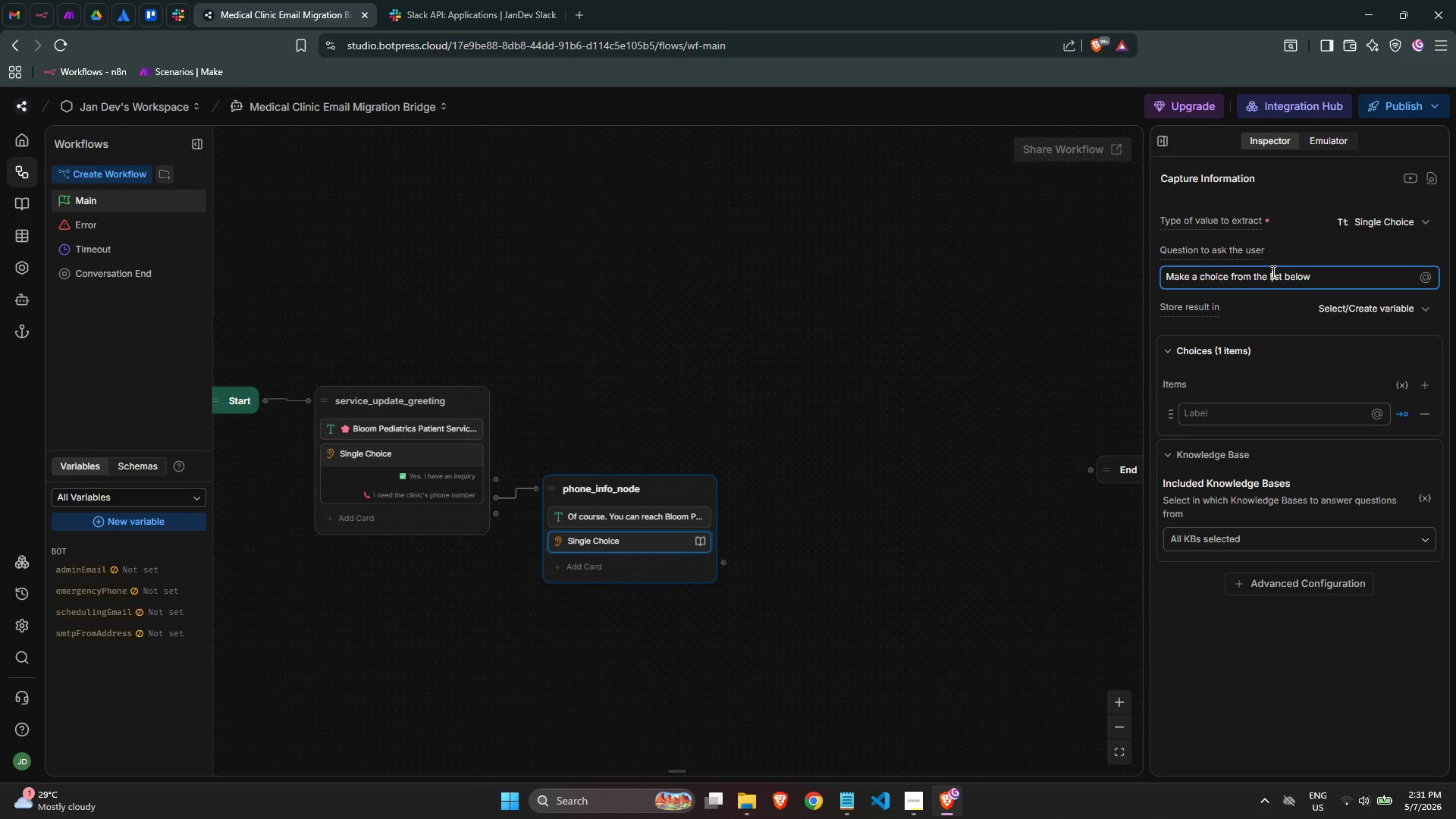 
key(Control+ControlLeft)
 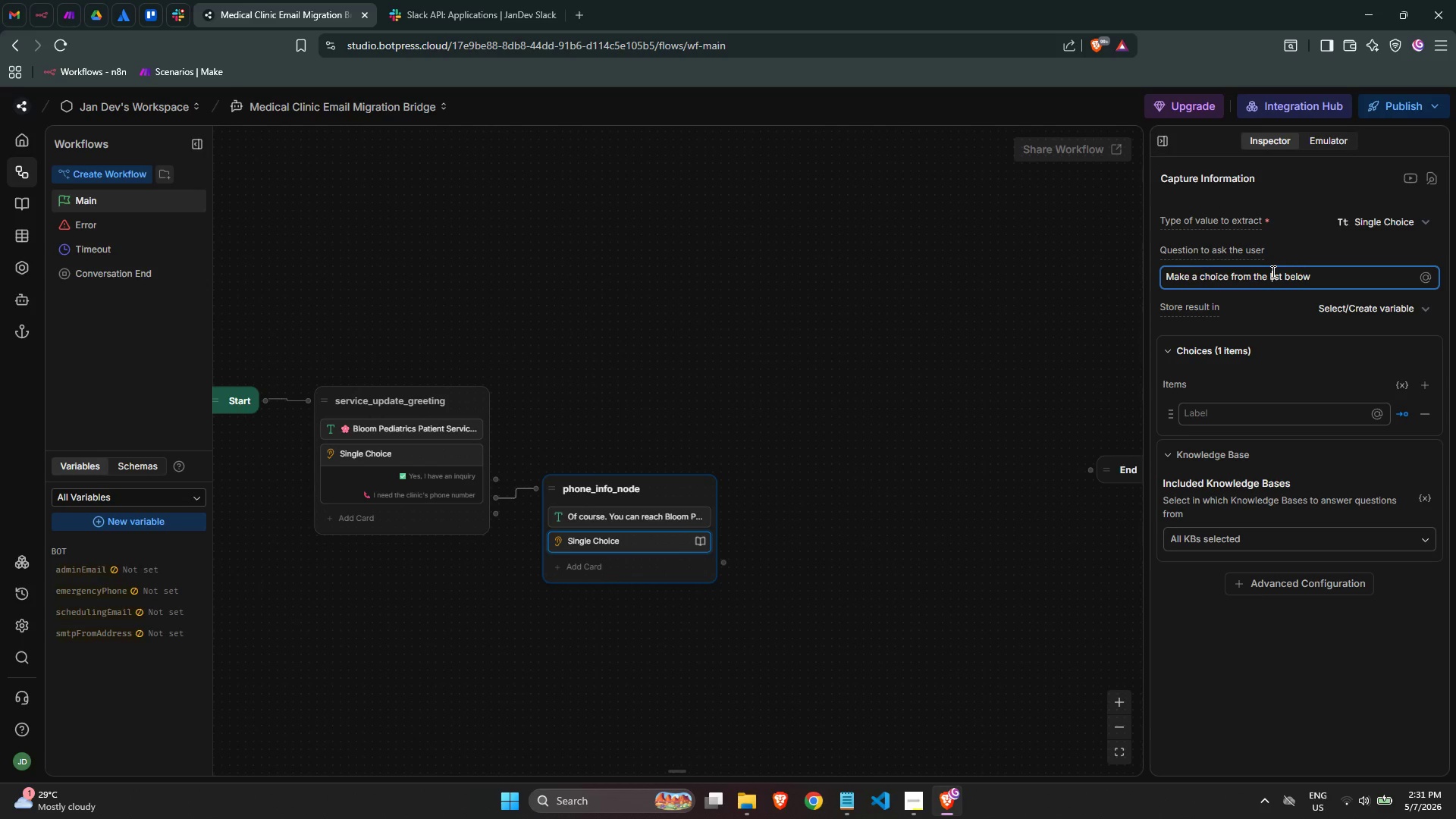 
key(Control+A)
 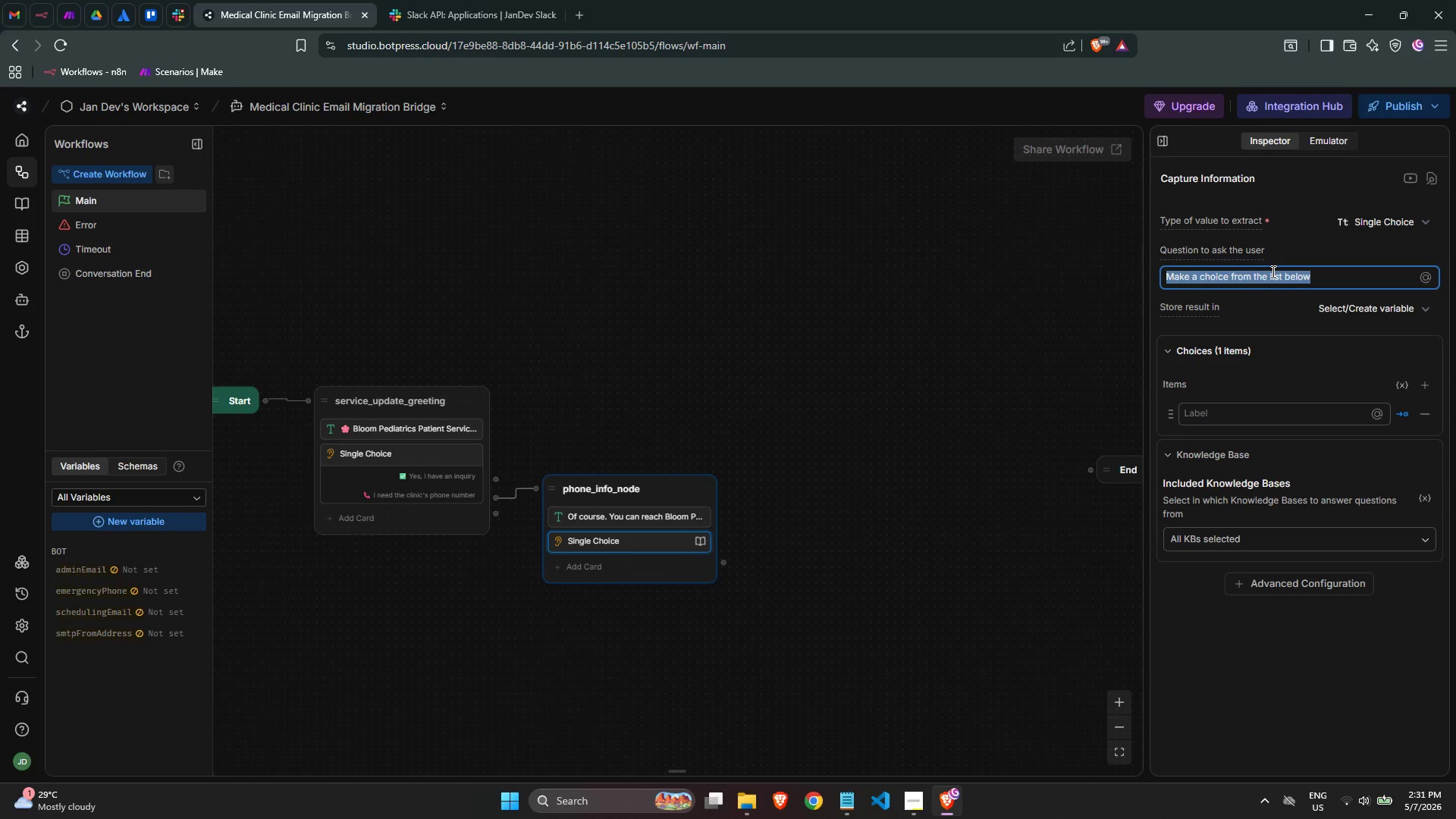 
key(Control+V)
 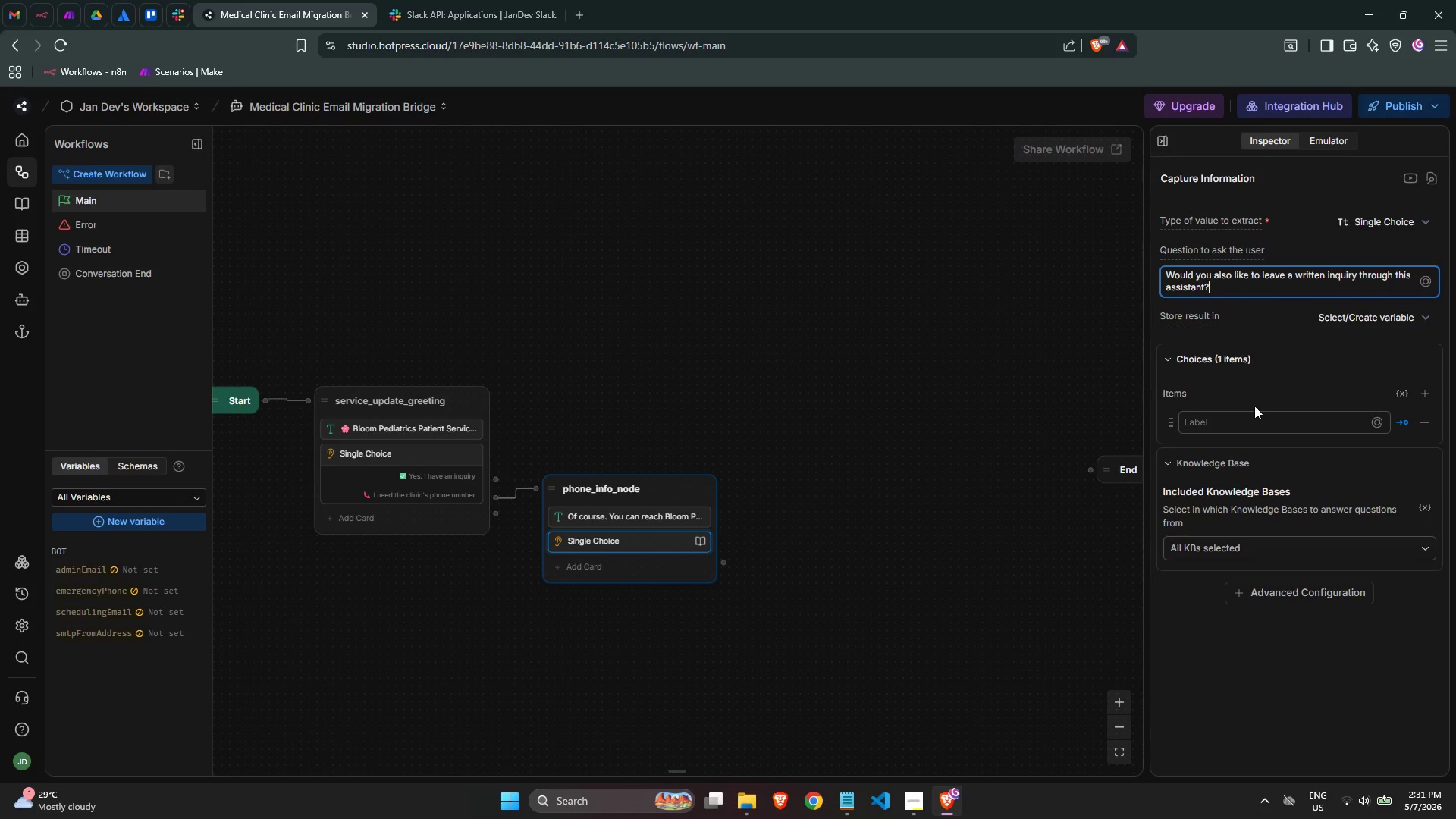 
left_click([1251, 422])
 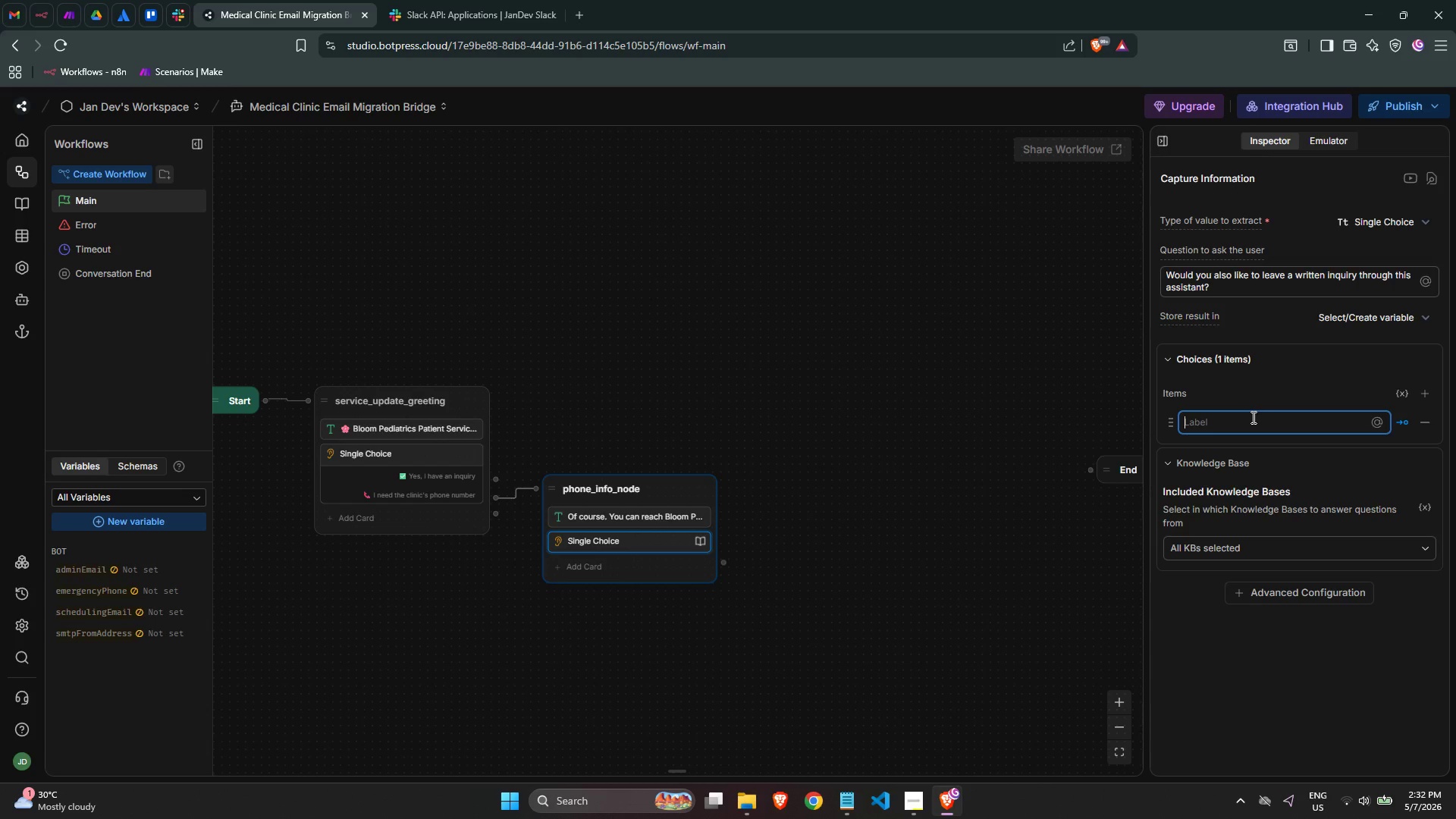 
wait(7.42)
 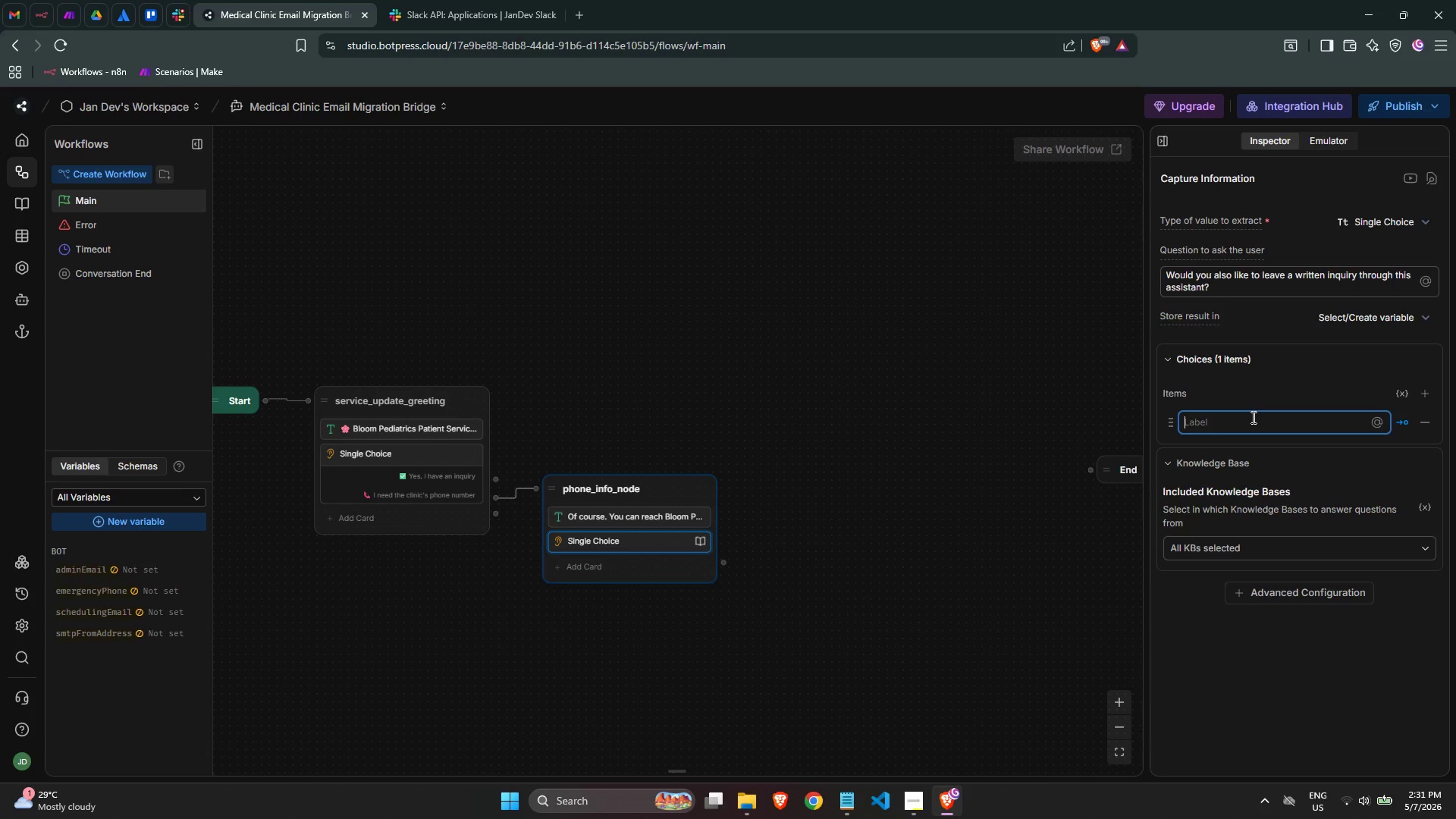 
key(Meta+MetaLeft)
 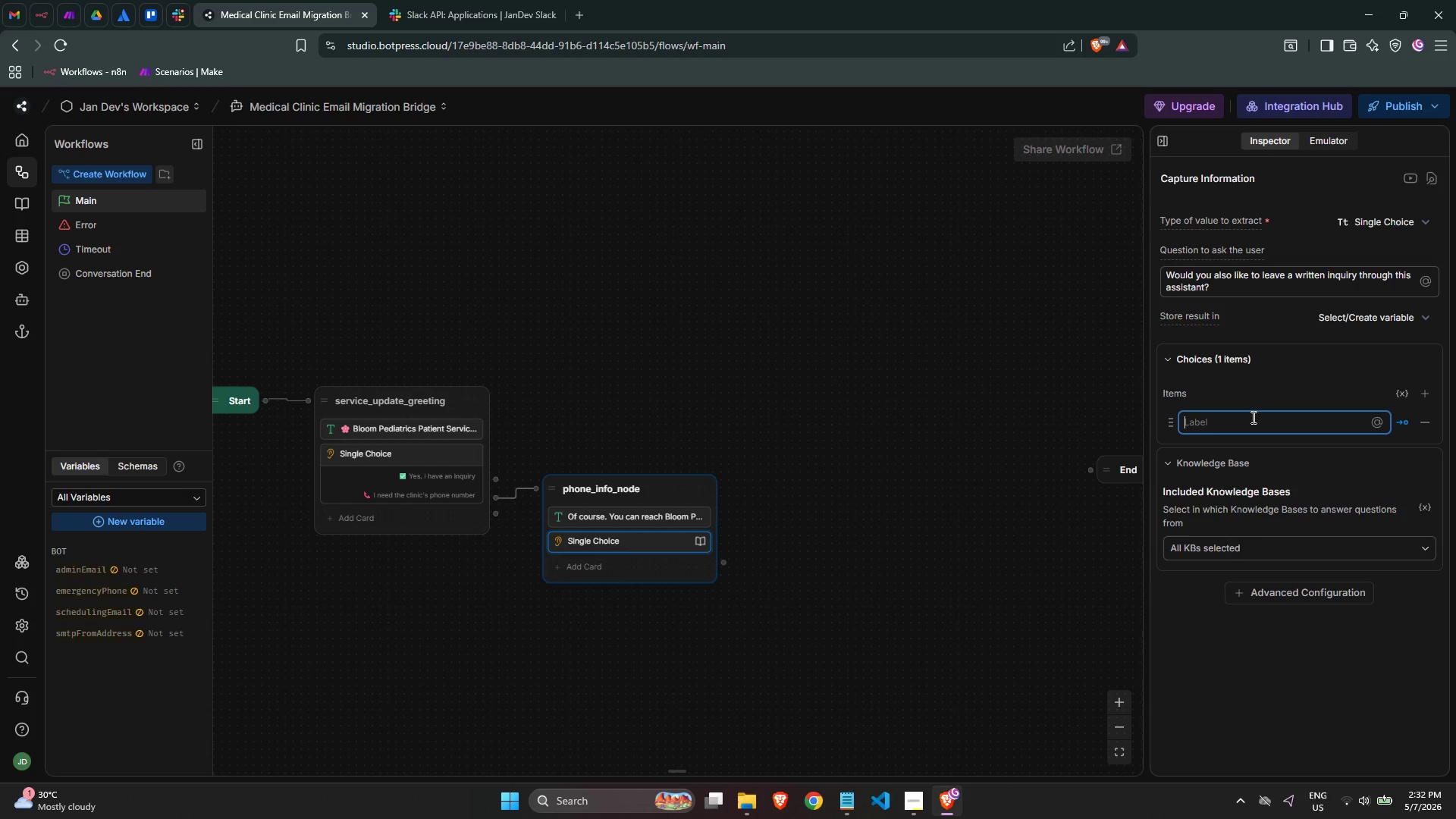 
key(Meta+Period)
 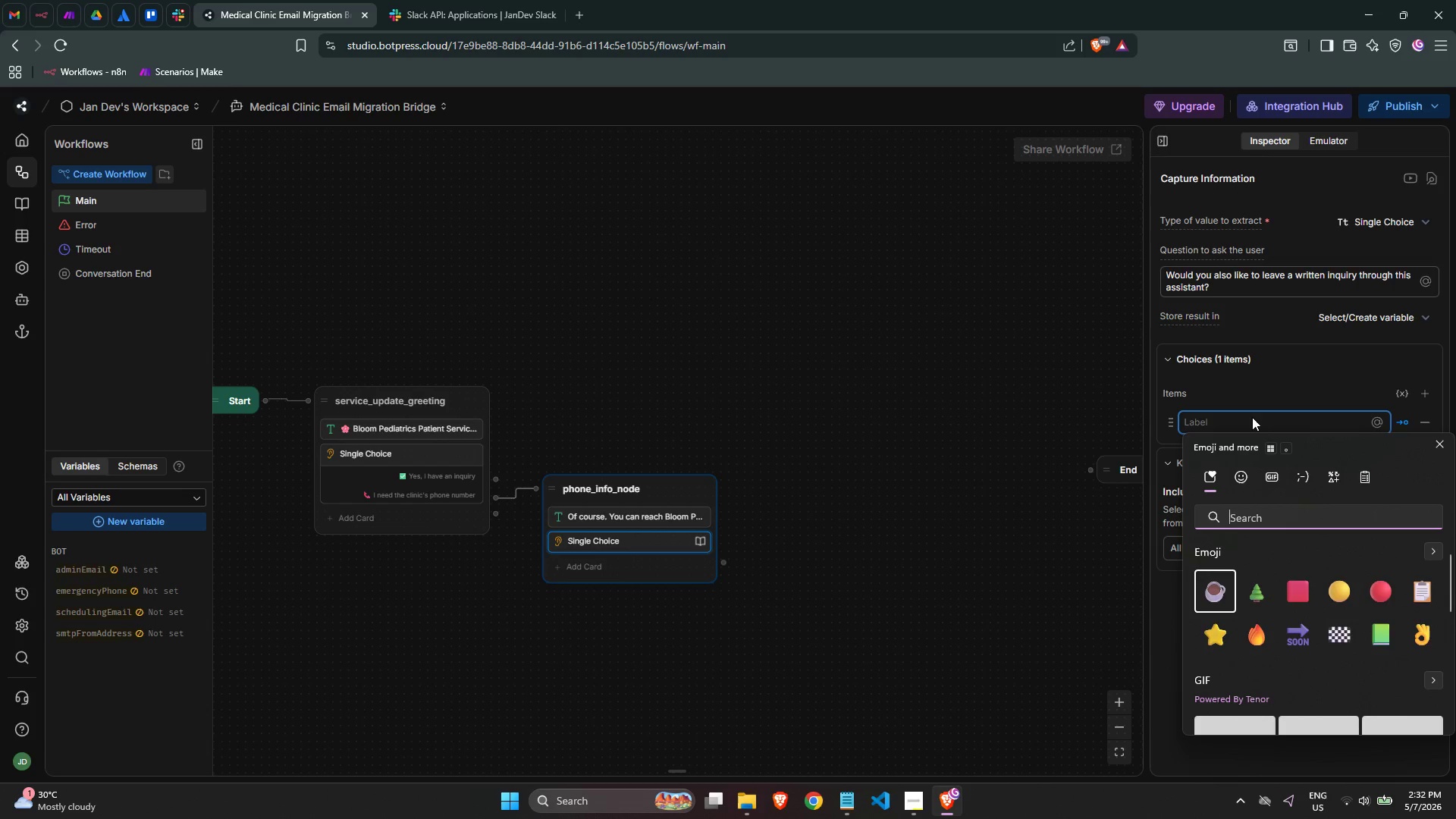 
type(check)
 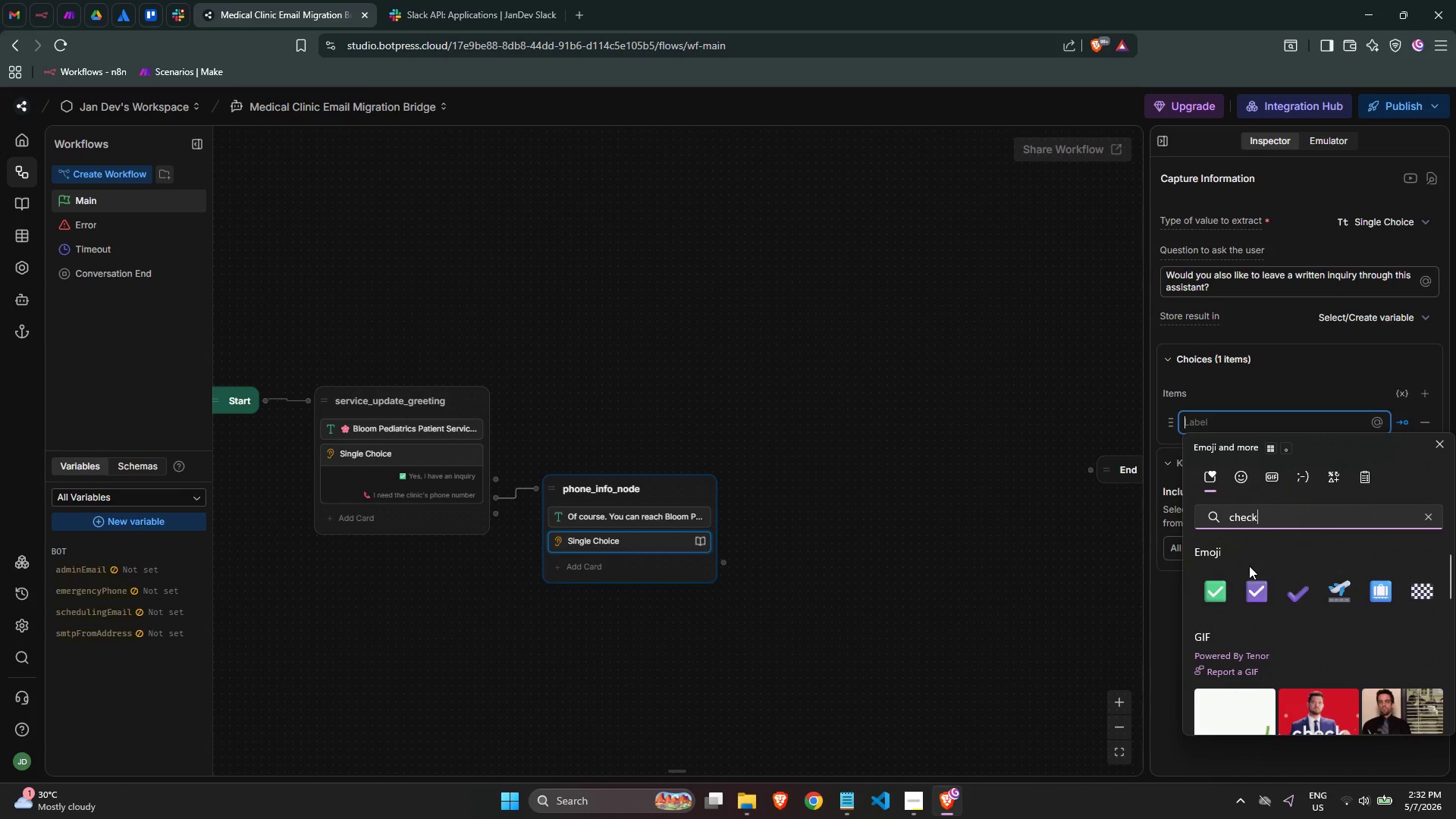 
mouse_move([1239, 714])
 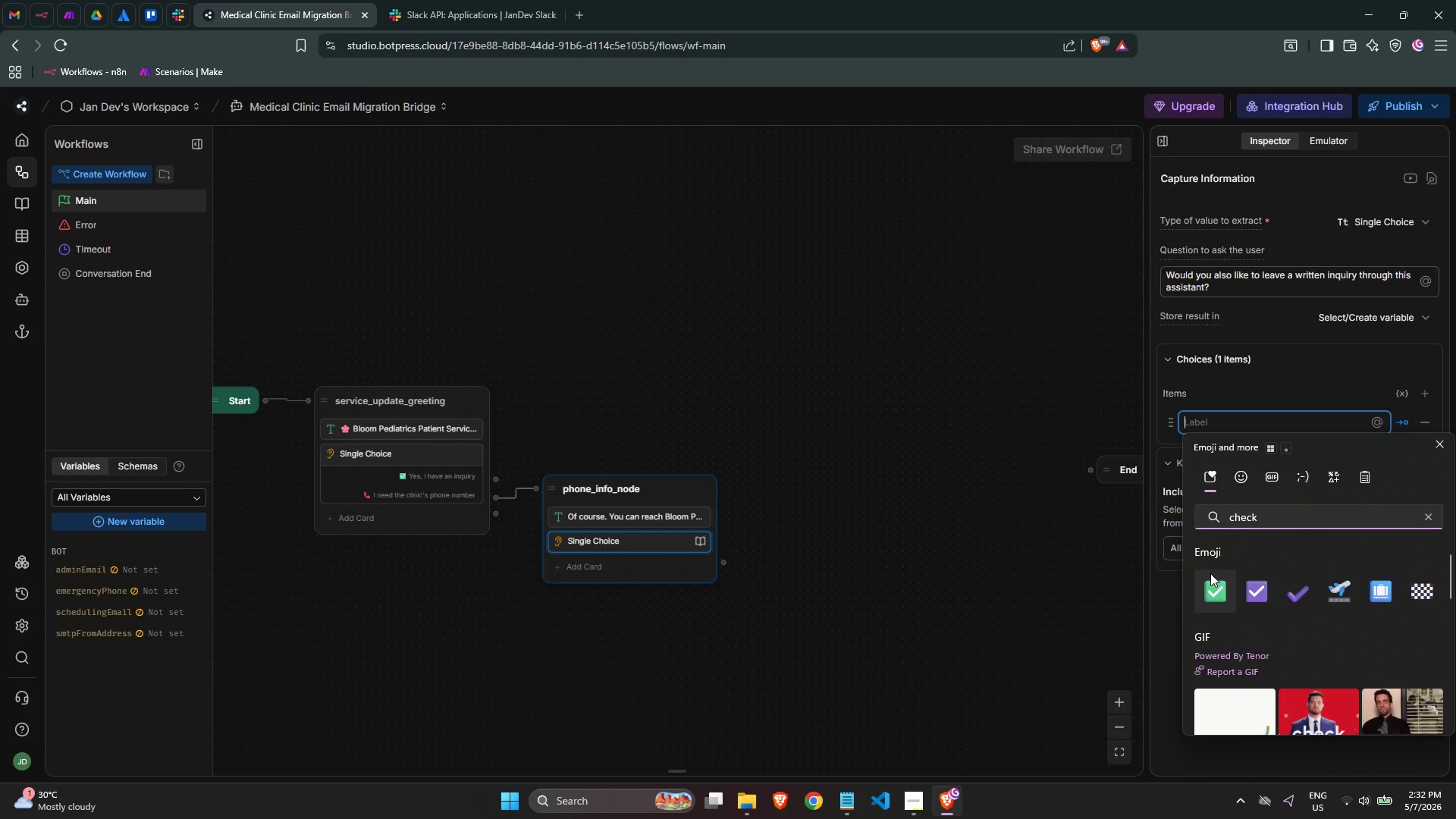 
left_click([1212, 585])
 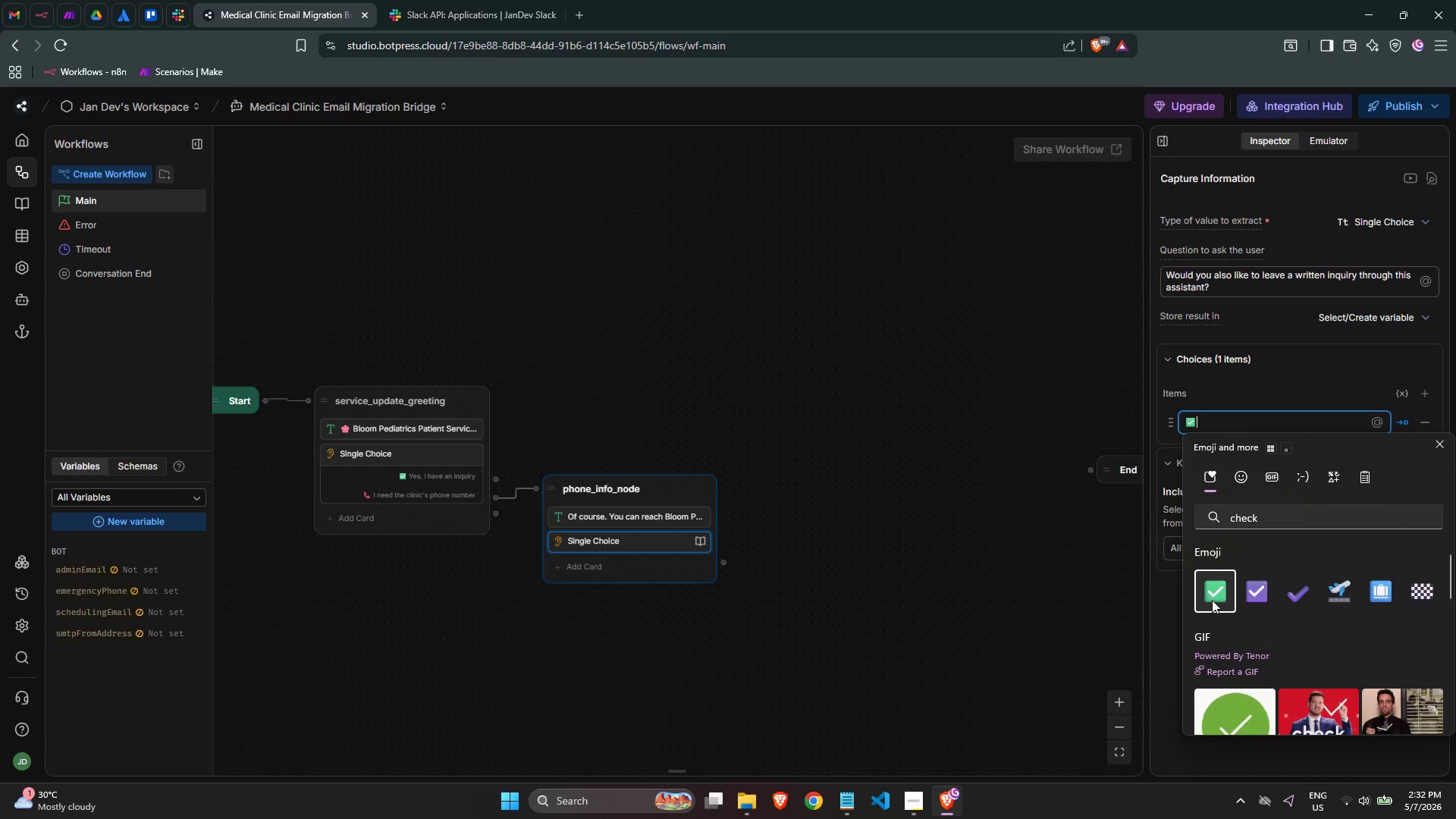 
key(Space)
 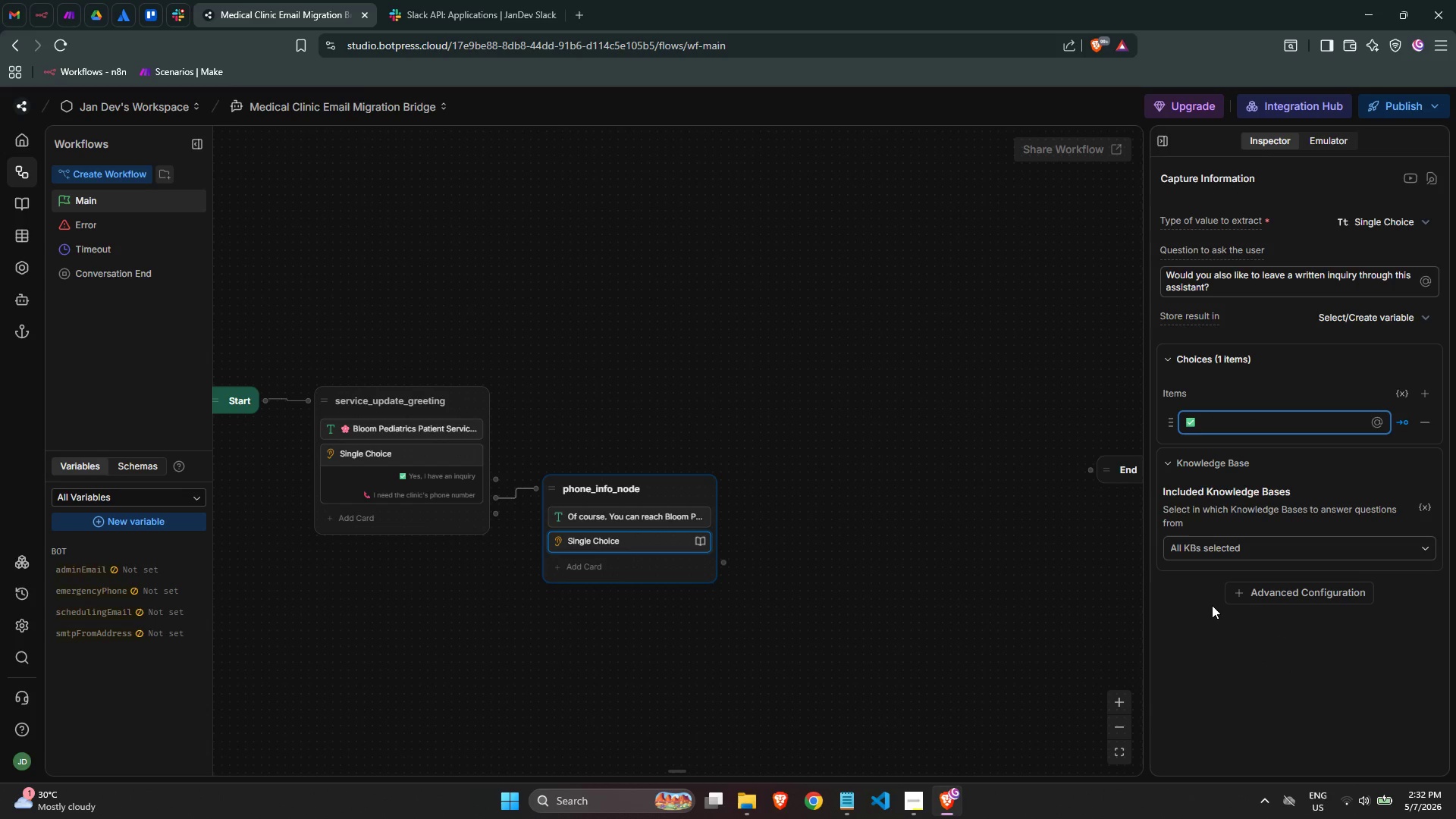 
type(Yes, submit an )
 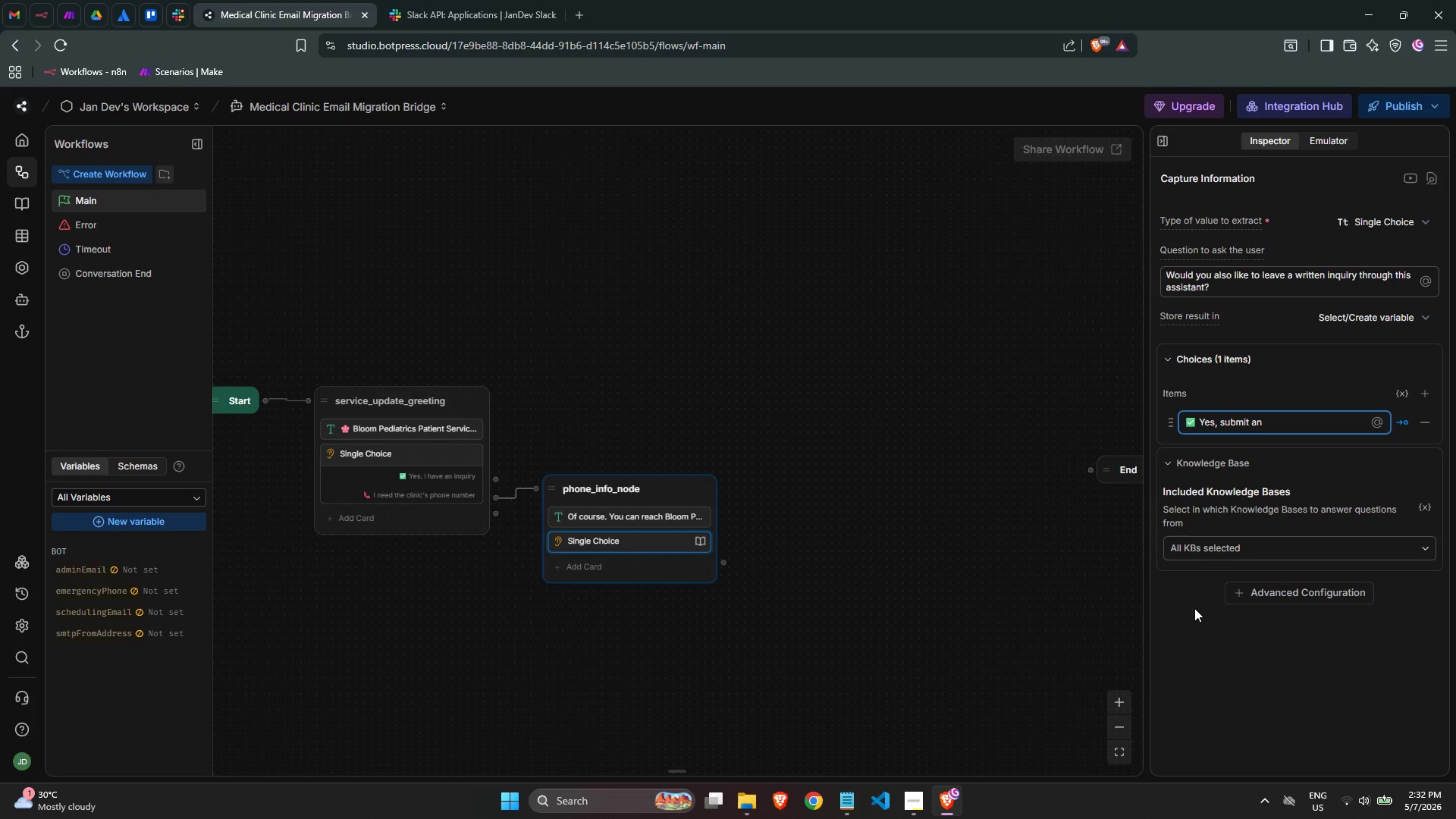 
type(inquiry too)
 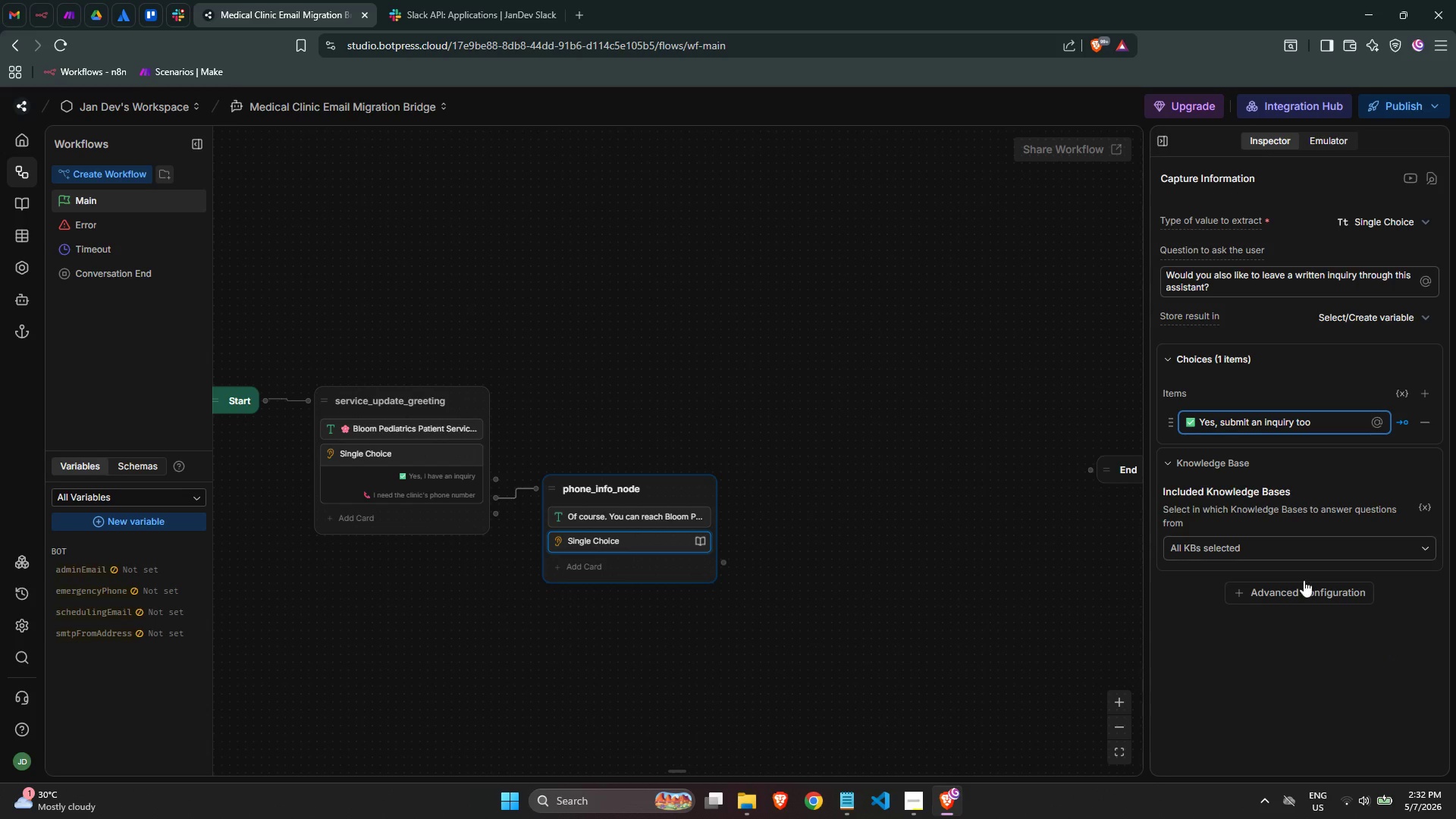 
left_click([1346, 544])
 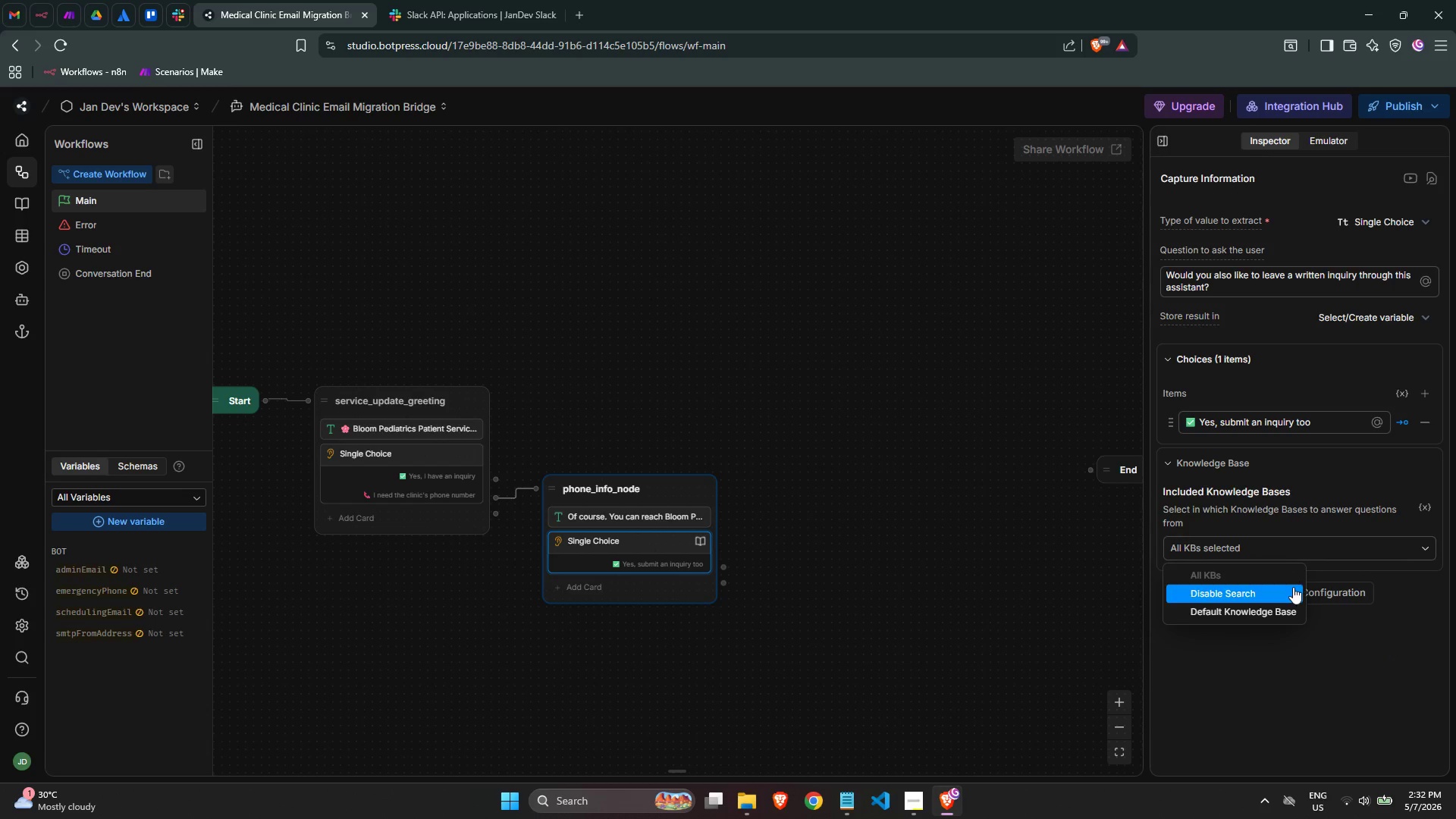 
left_click([1291, 589])
 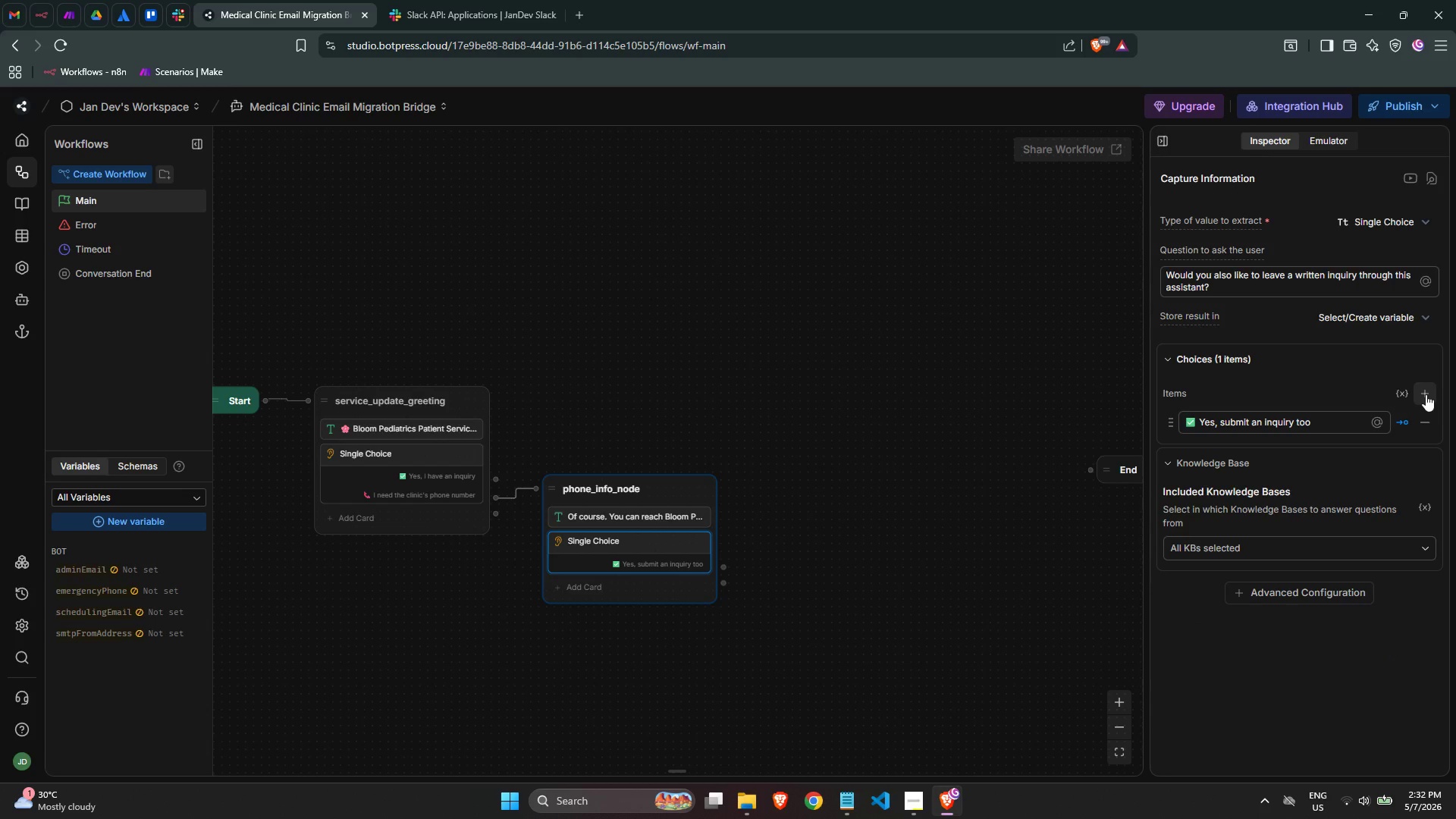 
left_click([1426, 394])
 